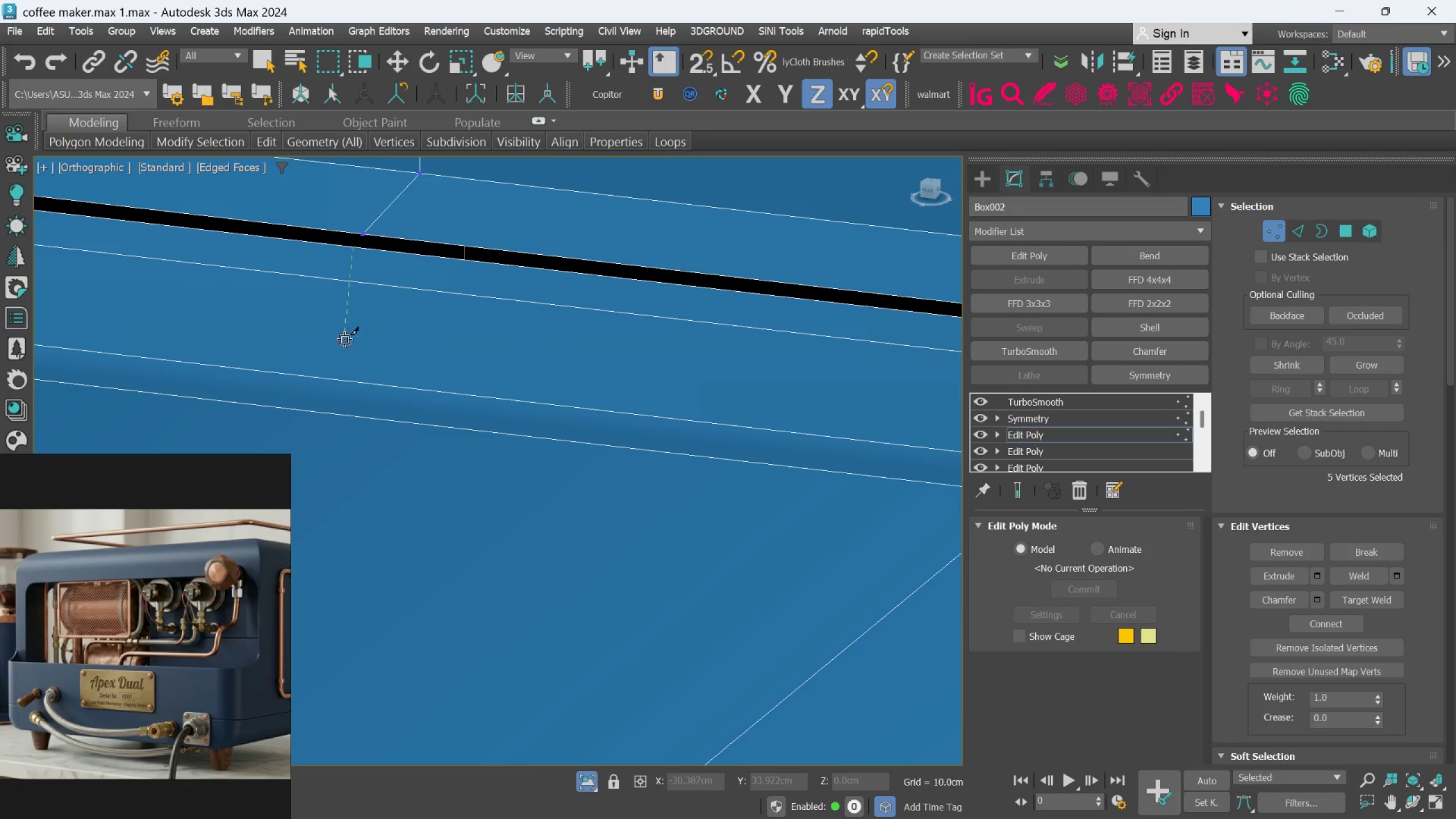 
scroll: coordinate [340, 403], scroll_direction: up, amount: 1.0
 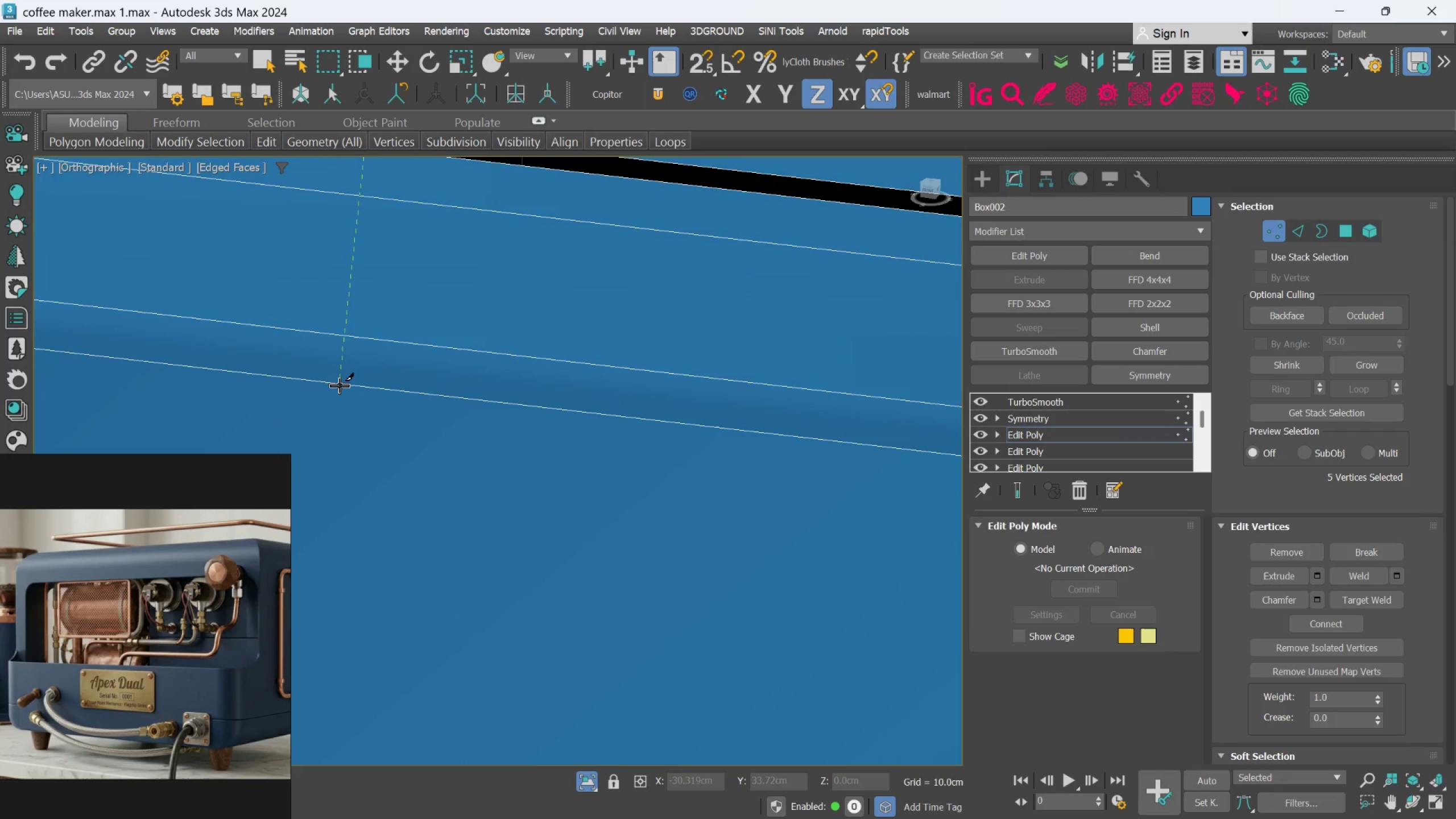 
left_click([340, 385])
 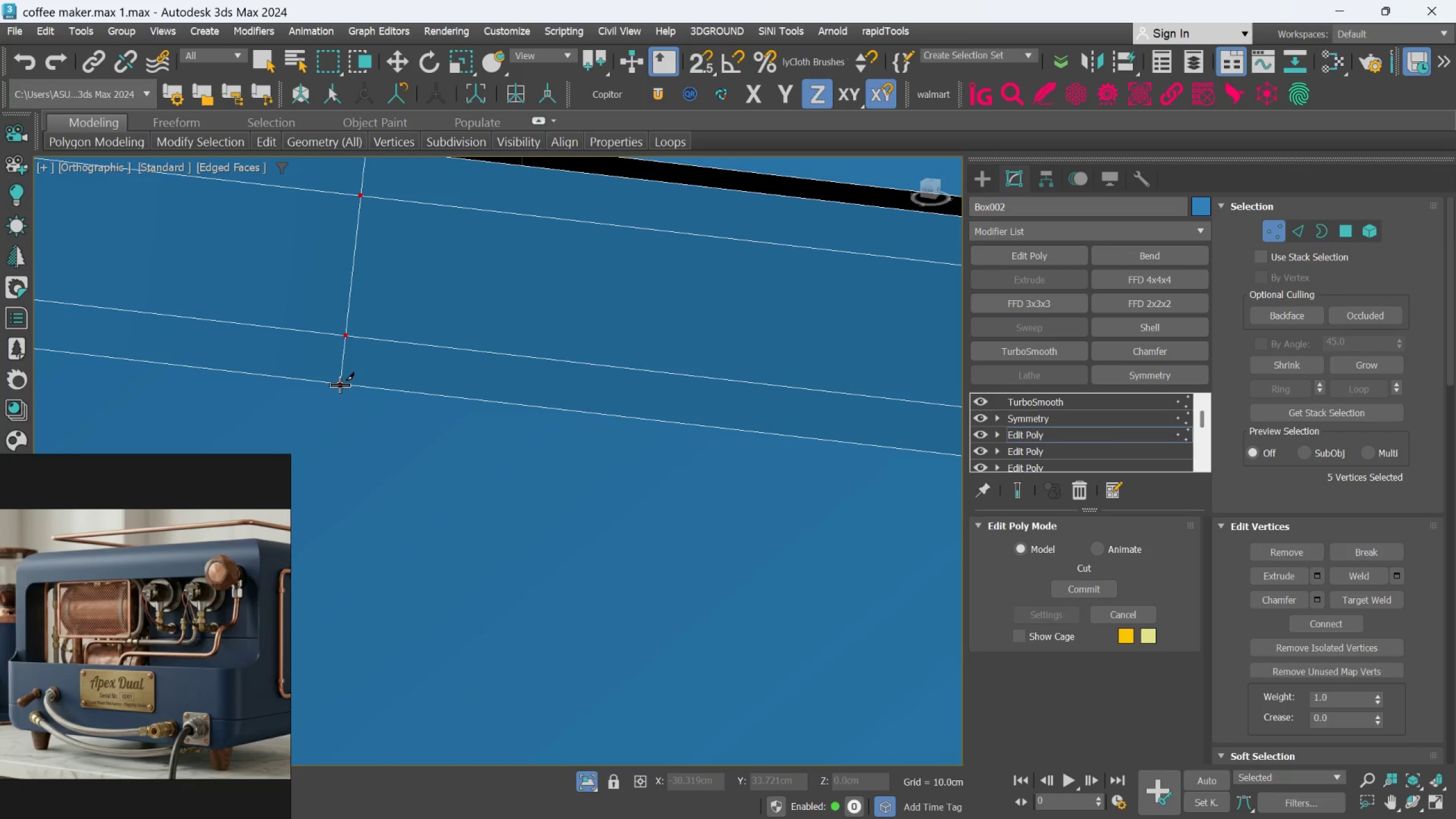 
scroll: coordinate [340, 385], scroll_direction: down, amount: 3.0
 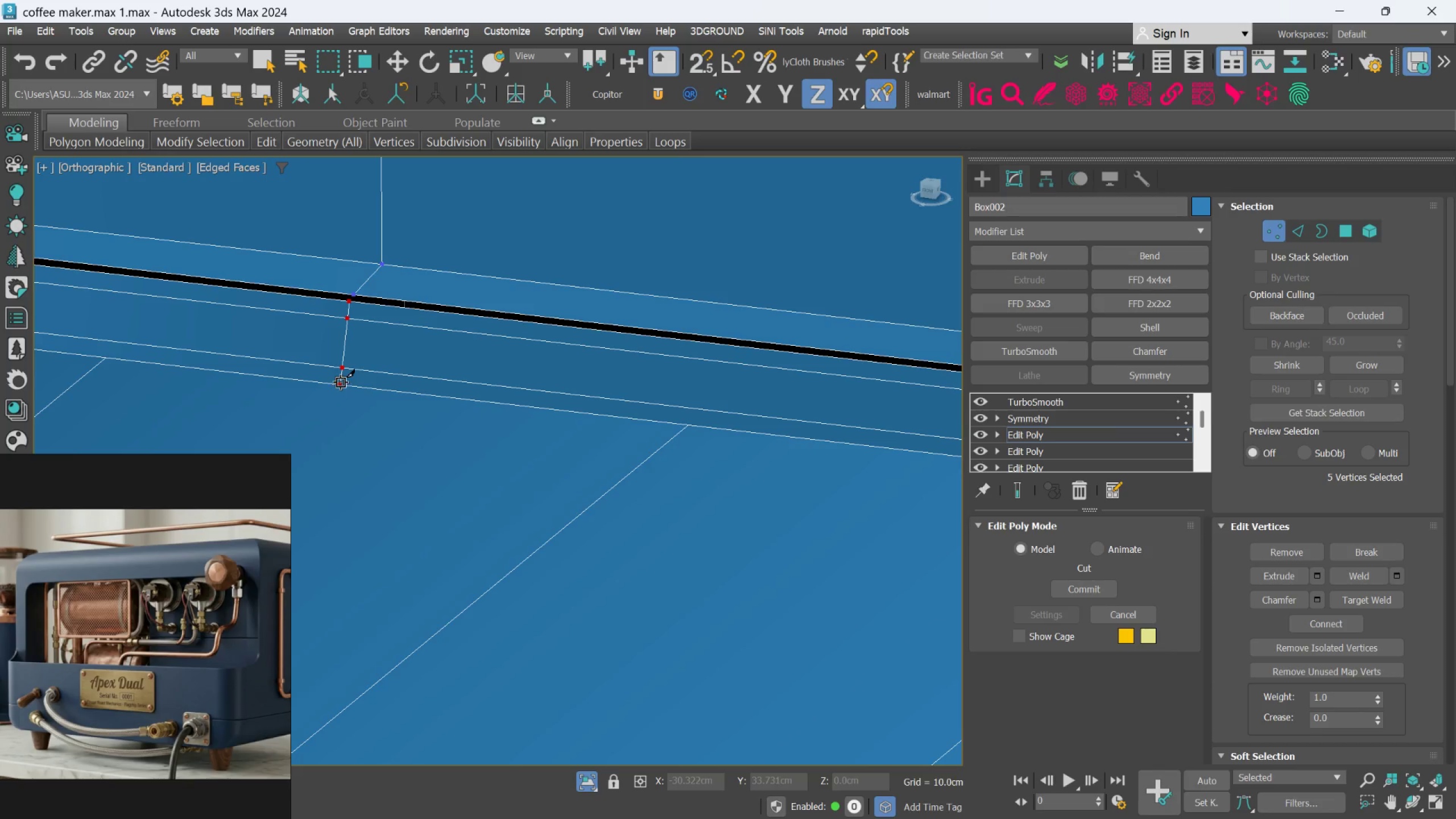 
hold_key(key=AltLeft, duration=0.62)
 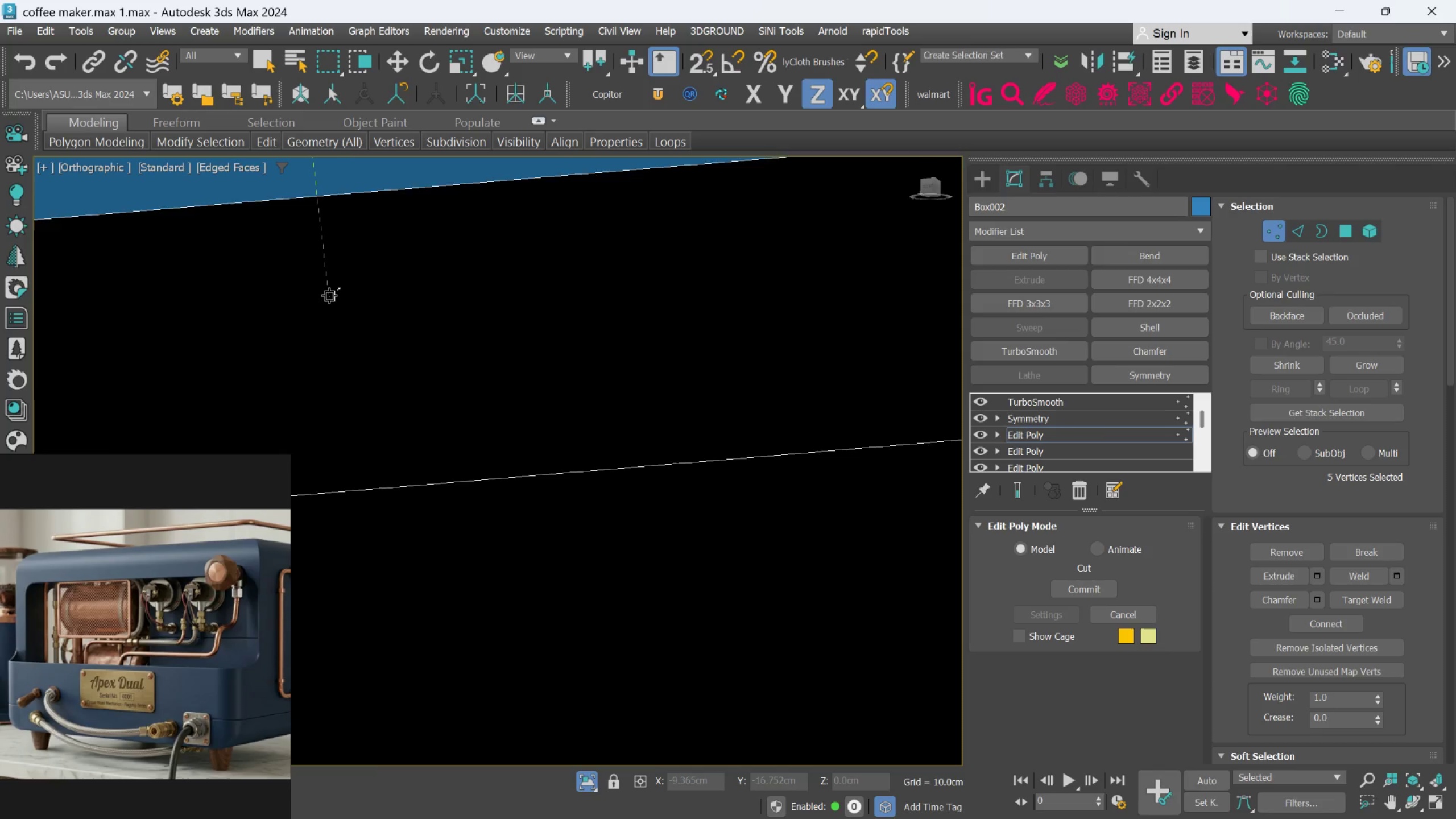 
scroll: coordinate [412, 366], scroll_direction: down, amount: 6.0
 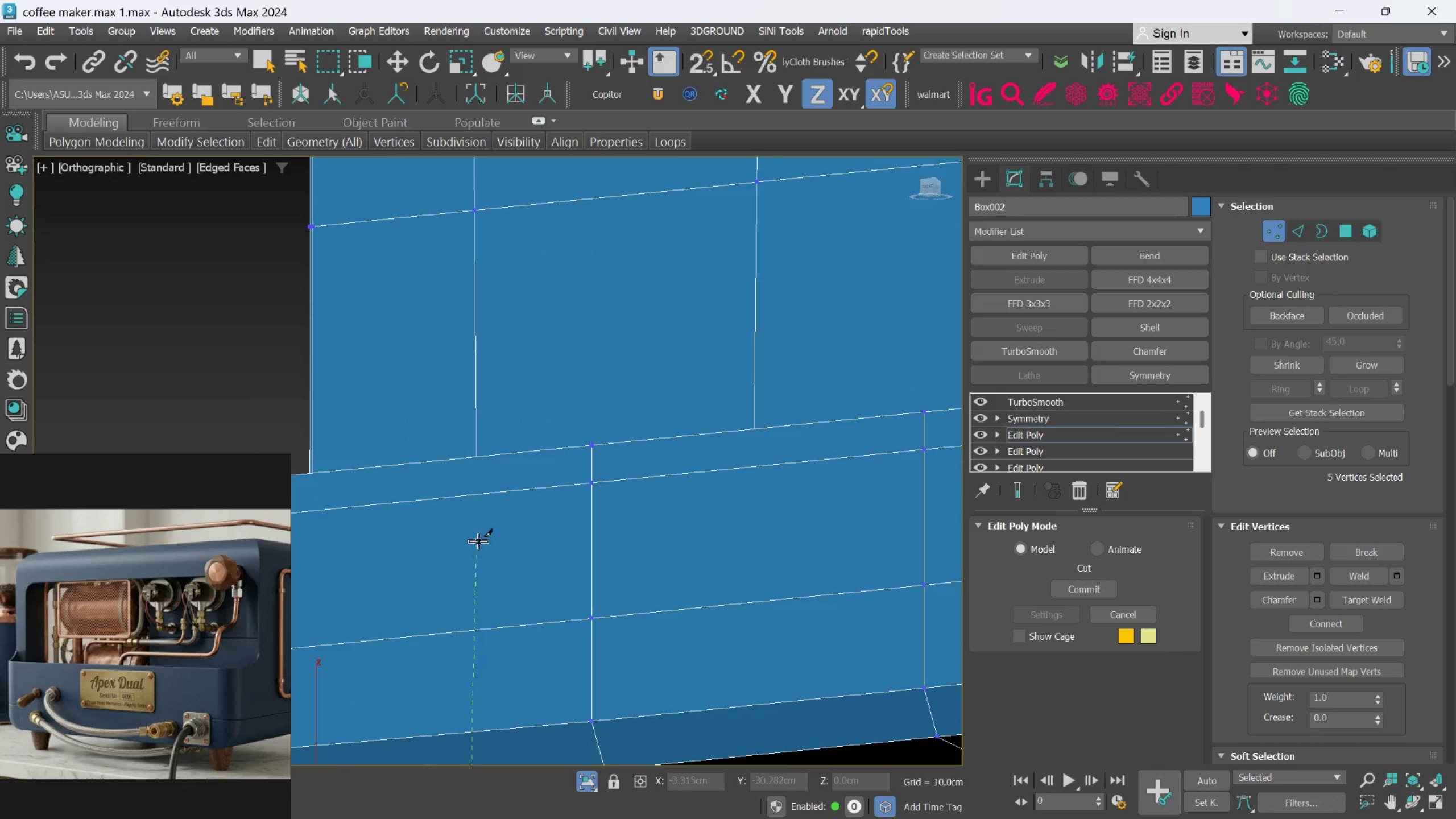 
hold_key(key=AltLeft, duration=0.66)
 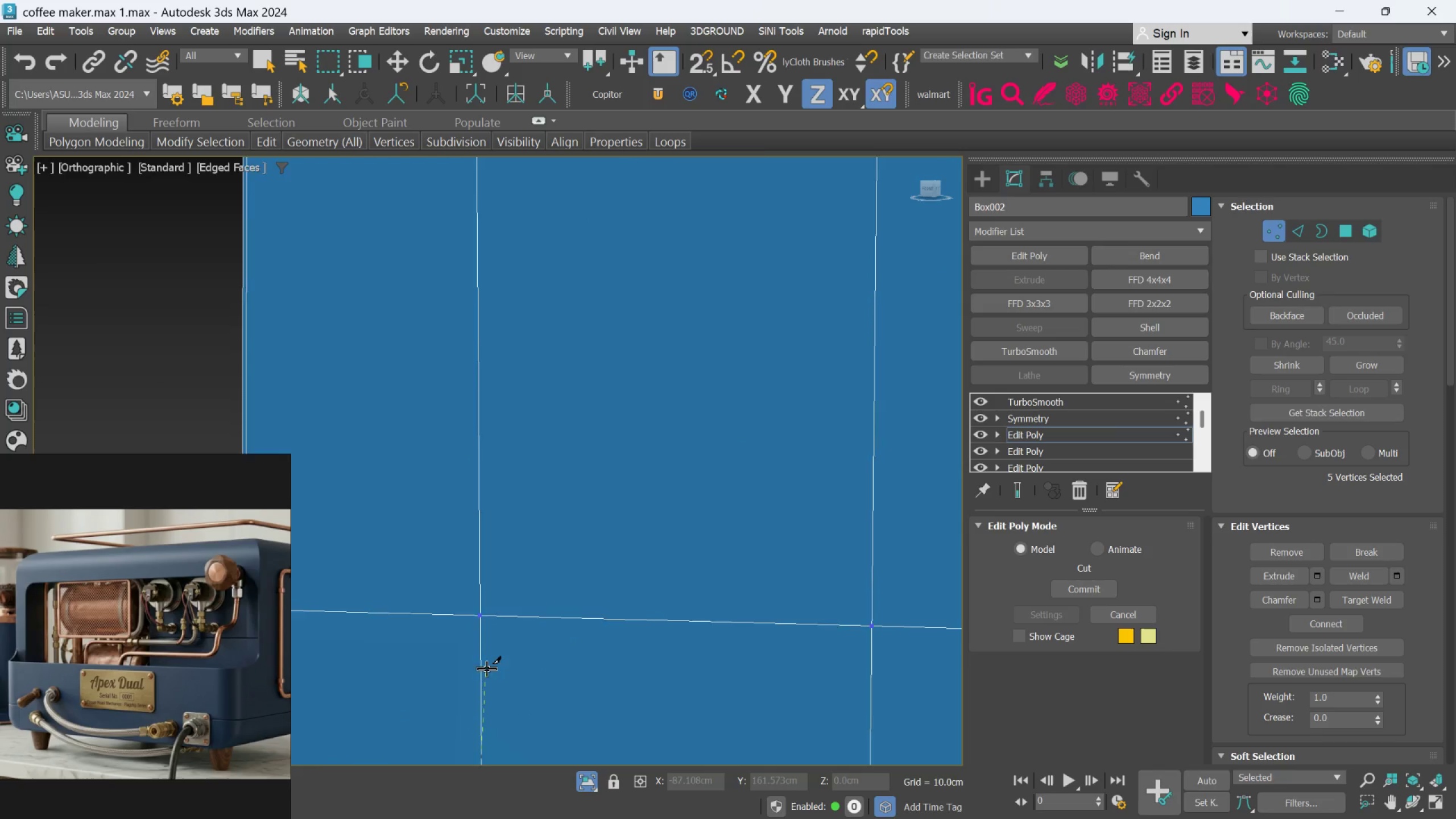 
scroll: coordinate [471, 489], scroll_direction: up, amount: 1.0
 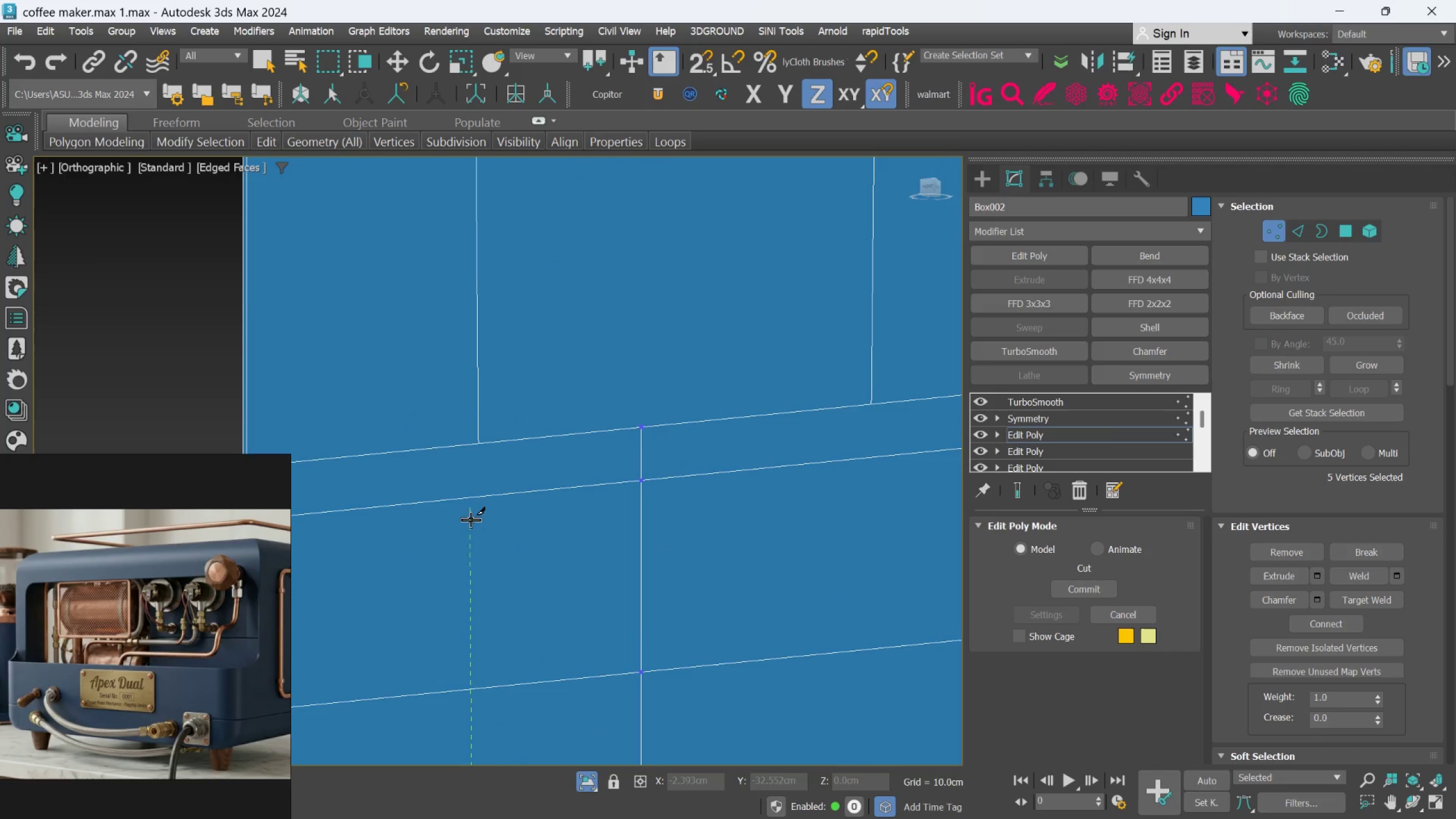 
scroll: coordinate [487, 698], scroll_direction: down, amount: 2.0
 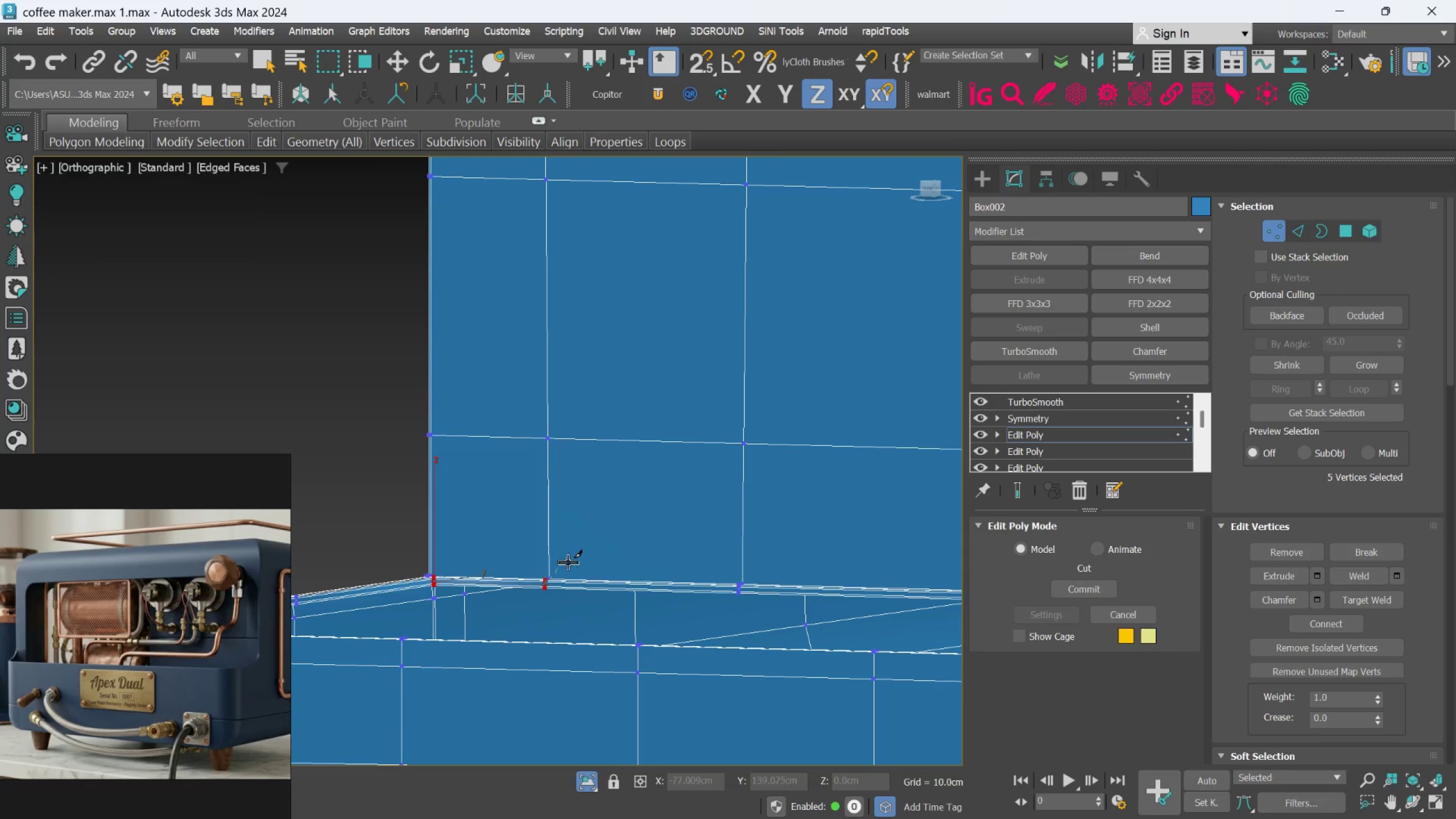 
hold_key(key=AltLeft, duration=0.58)
 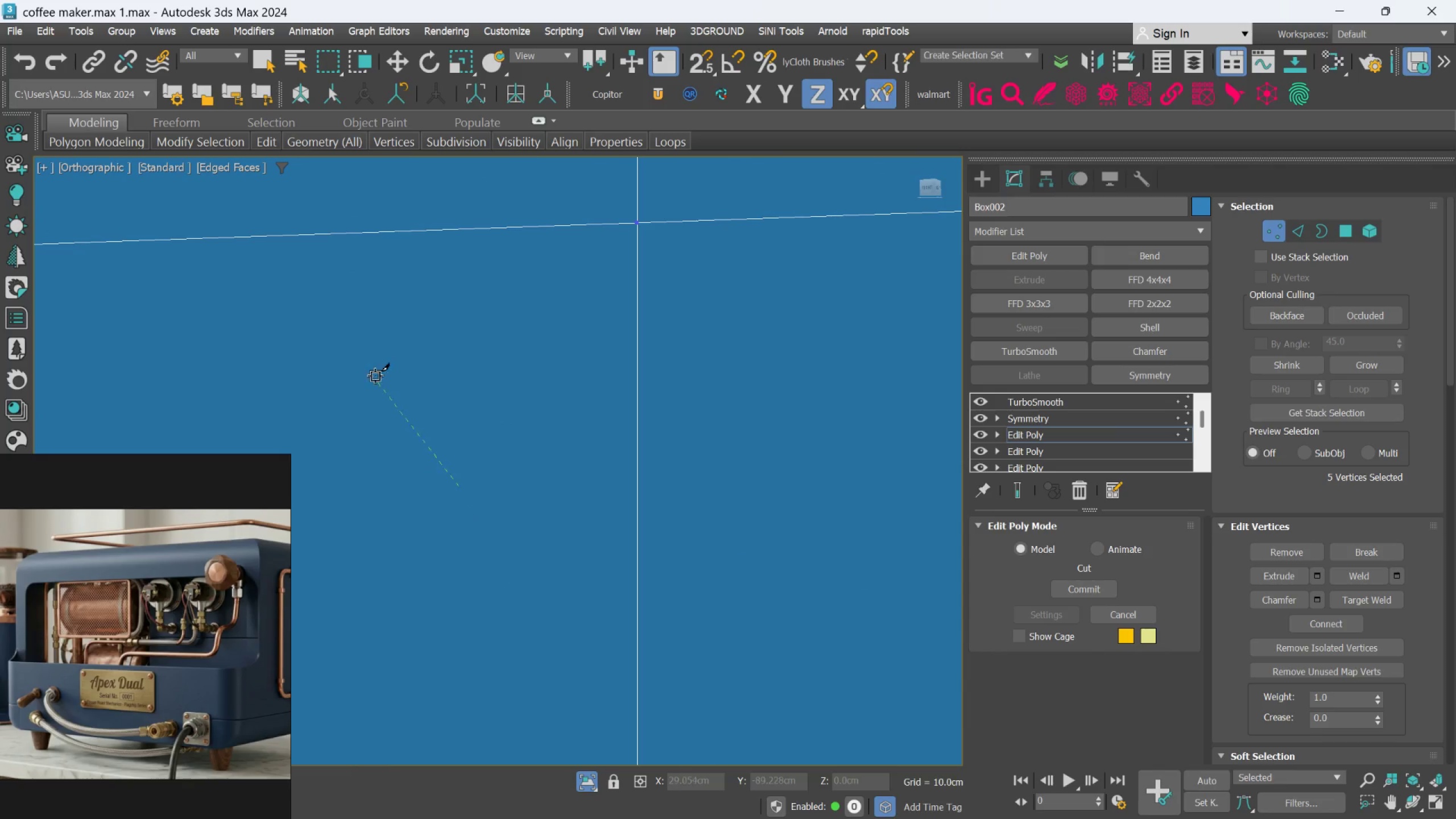 
scroll: coordinate [539, 605], scroll_direction: up, amount: 5.0
 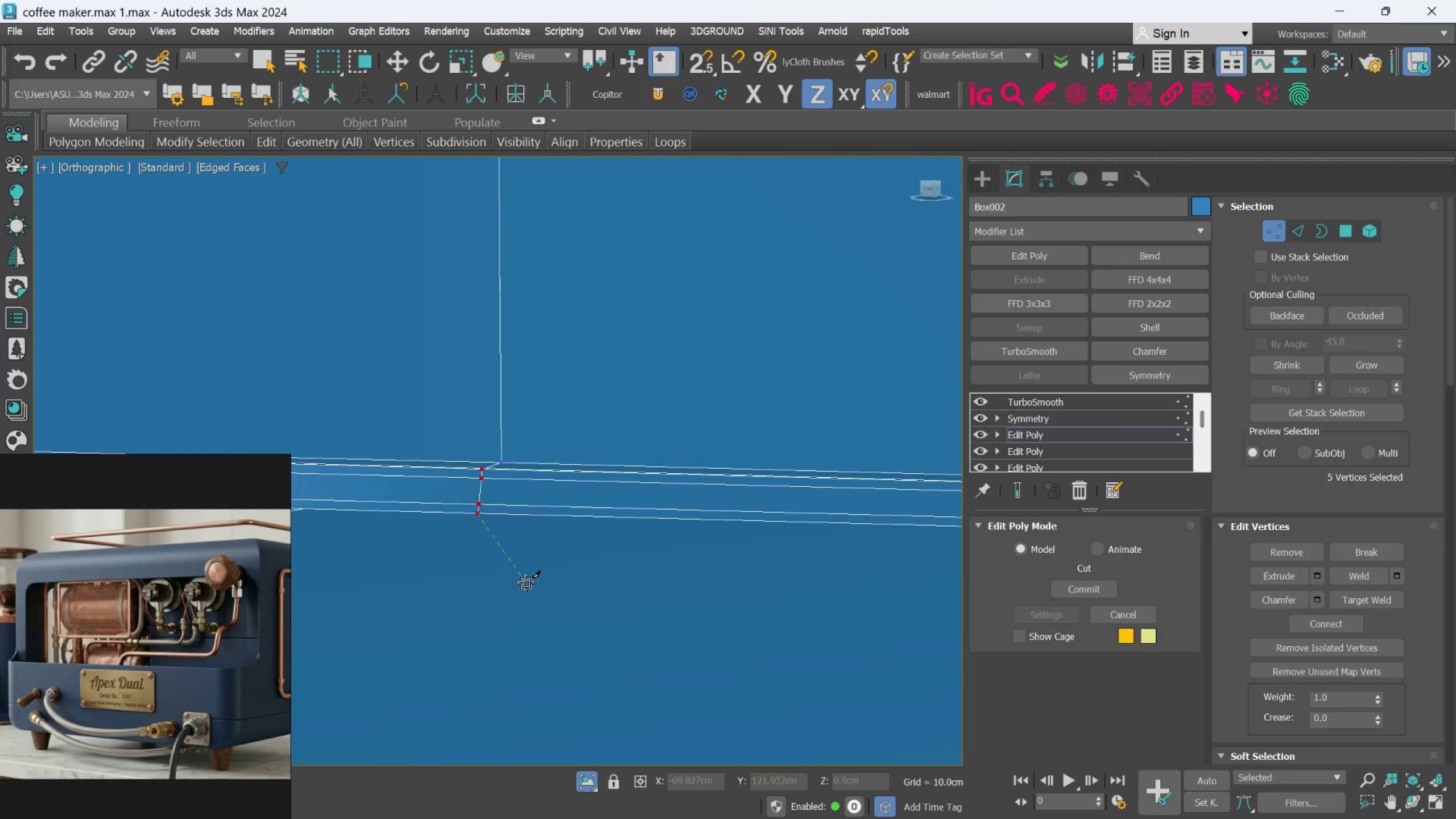 
hold_key(key=AltLeft, duration=0.39)
 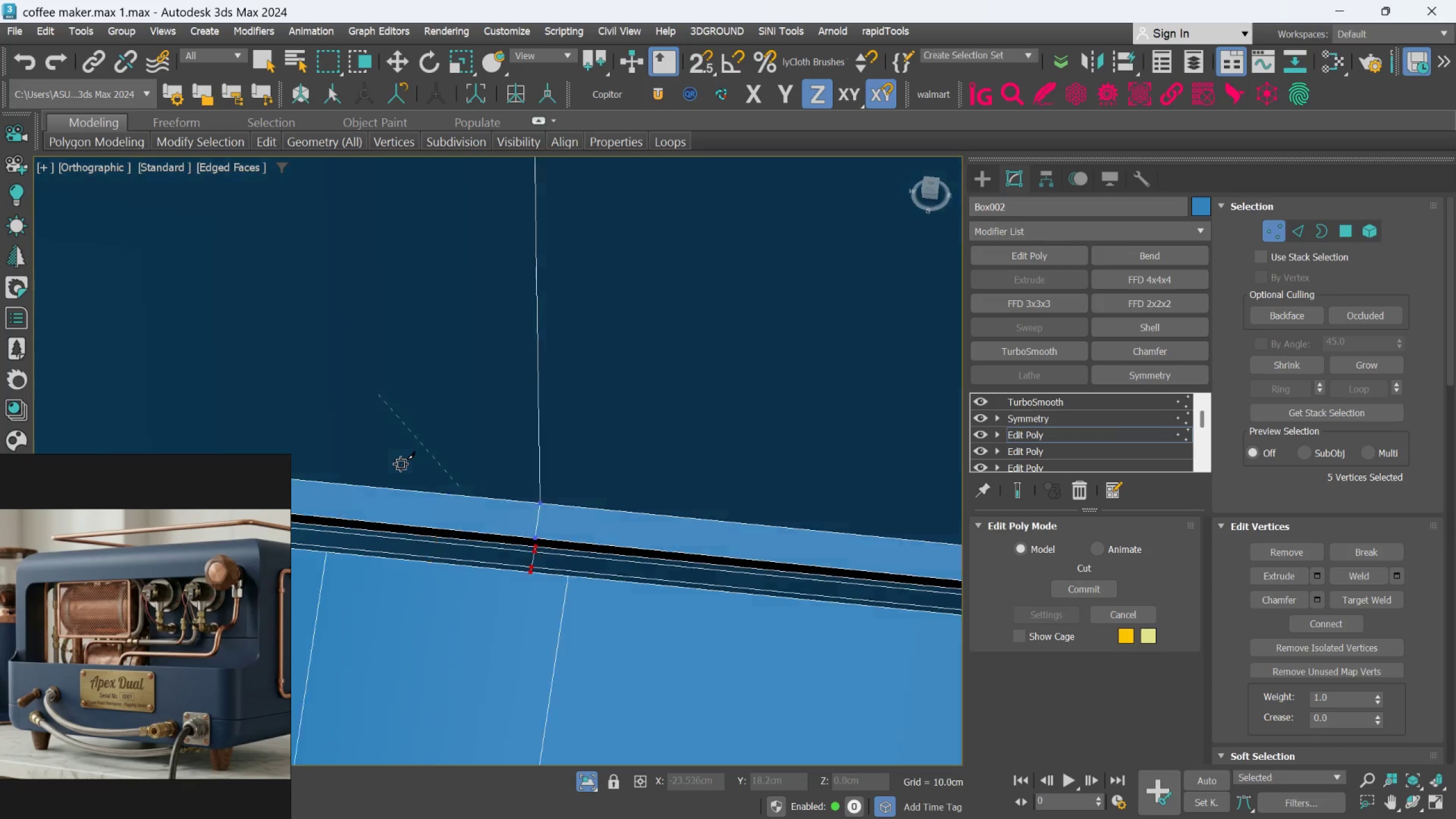 
hold_key(key=AltLeft, duration=0.36)
 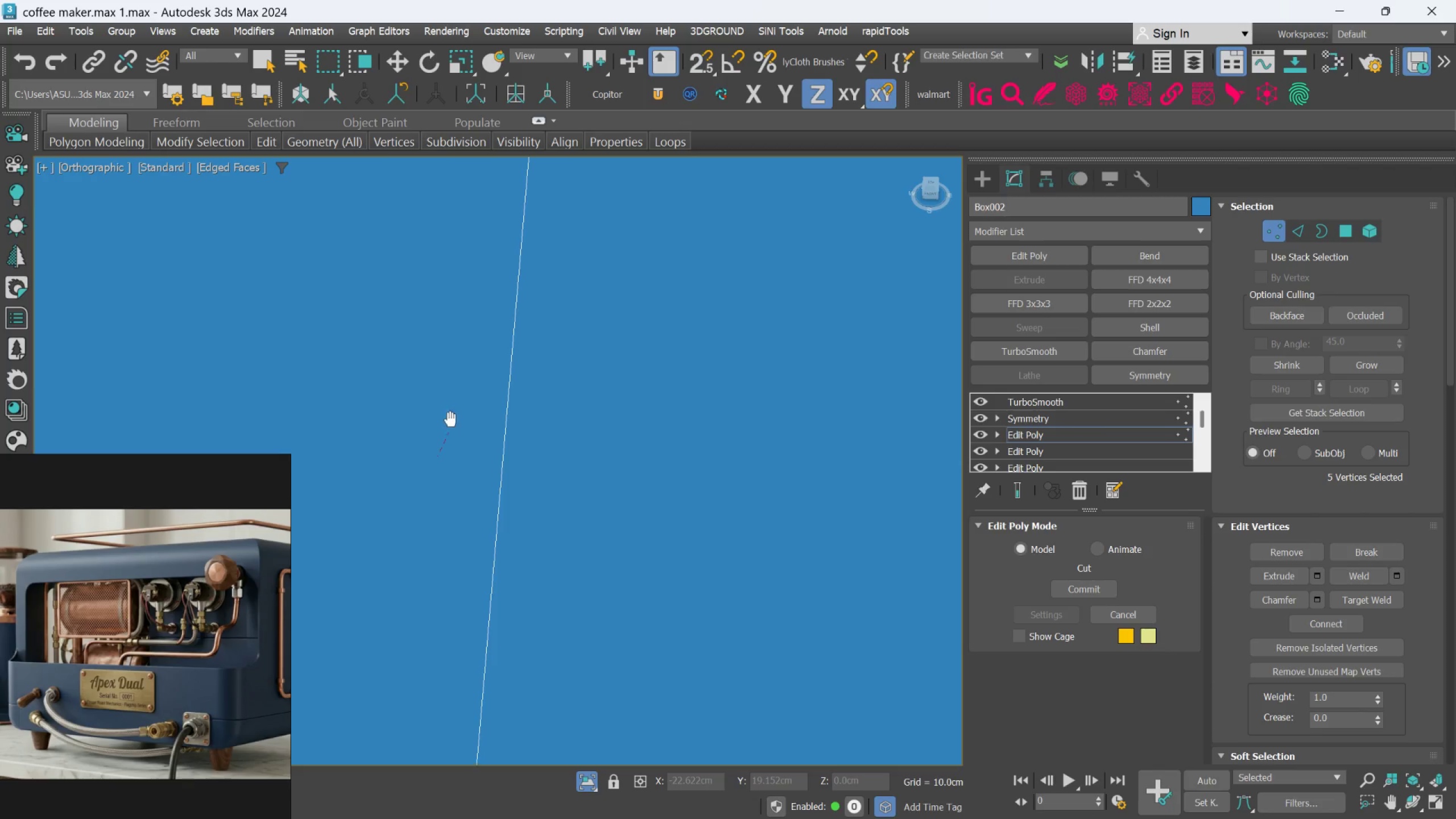 
scroll: coordinate [432, 465], scroll_direction: up, amount: 7.0
 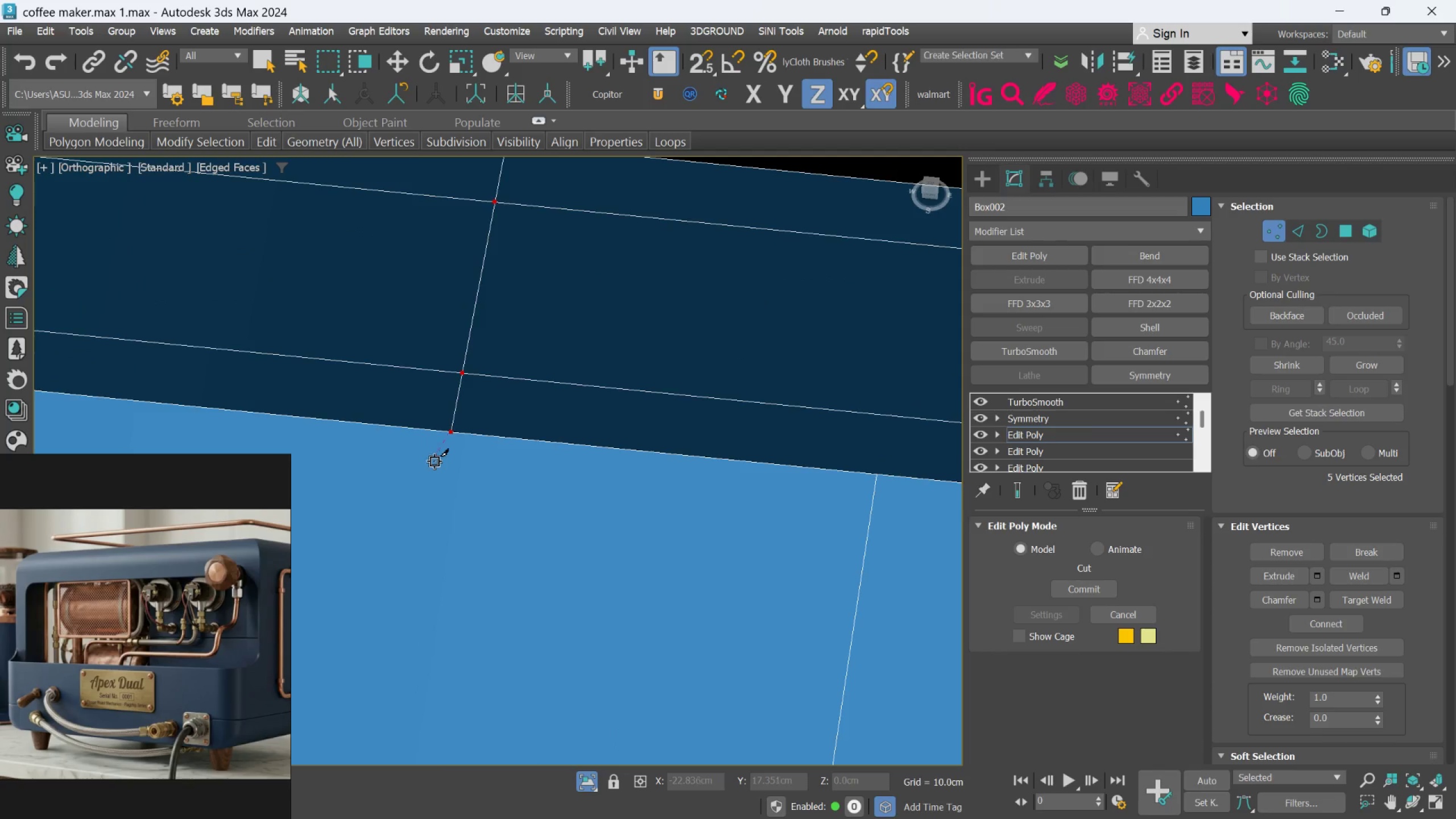 
hold_key(key=AltLeft, duration=1.5)
 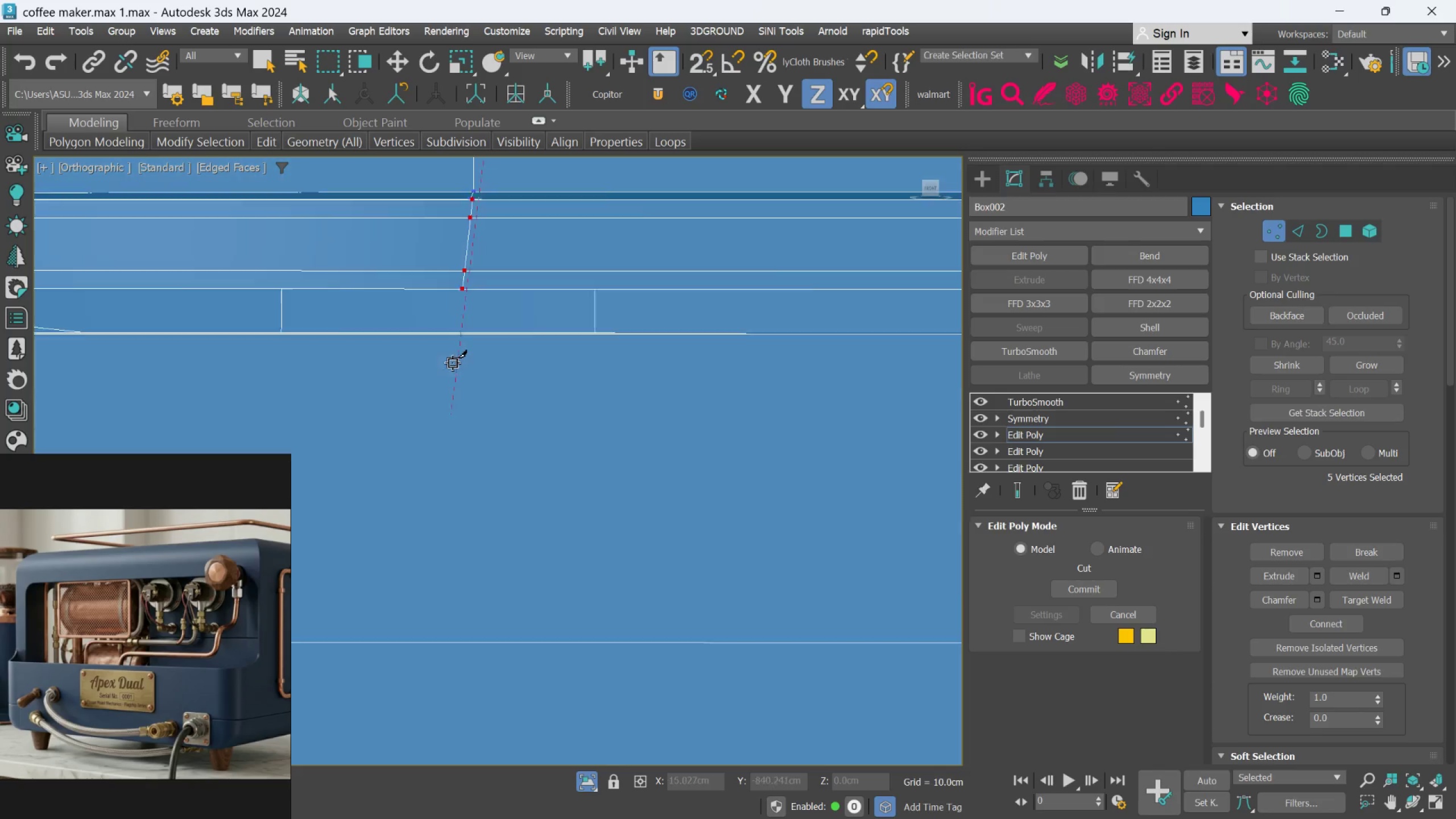 
scroll: coordinate [452, 415], scroll_direction: down, amount: 5.0
 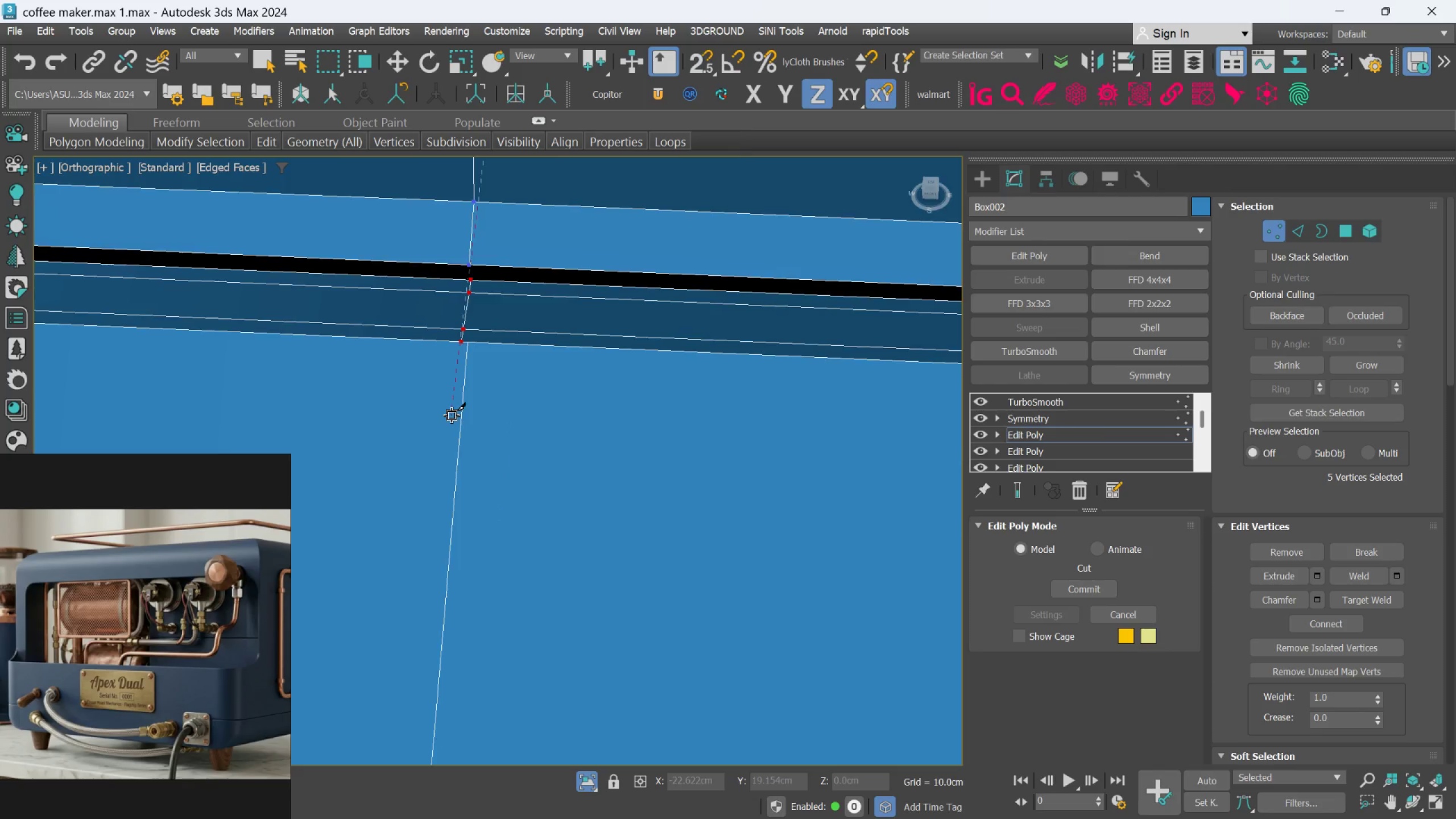 
hold_key(key=AltLeft, duration=0.94)
 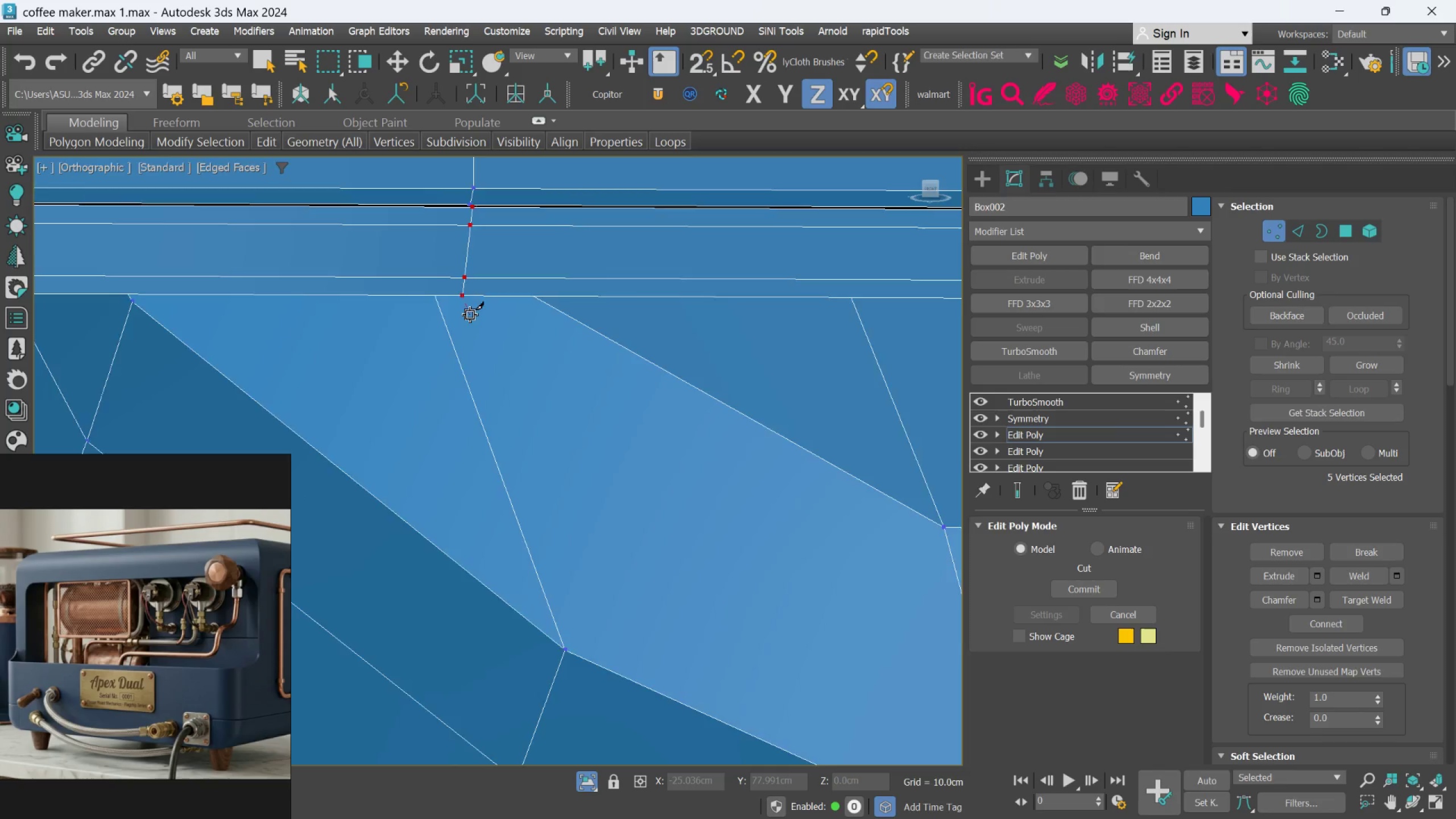 
scroll: coordinate [470, 250], scroll_direction: up, amount: 2.0
 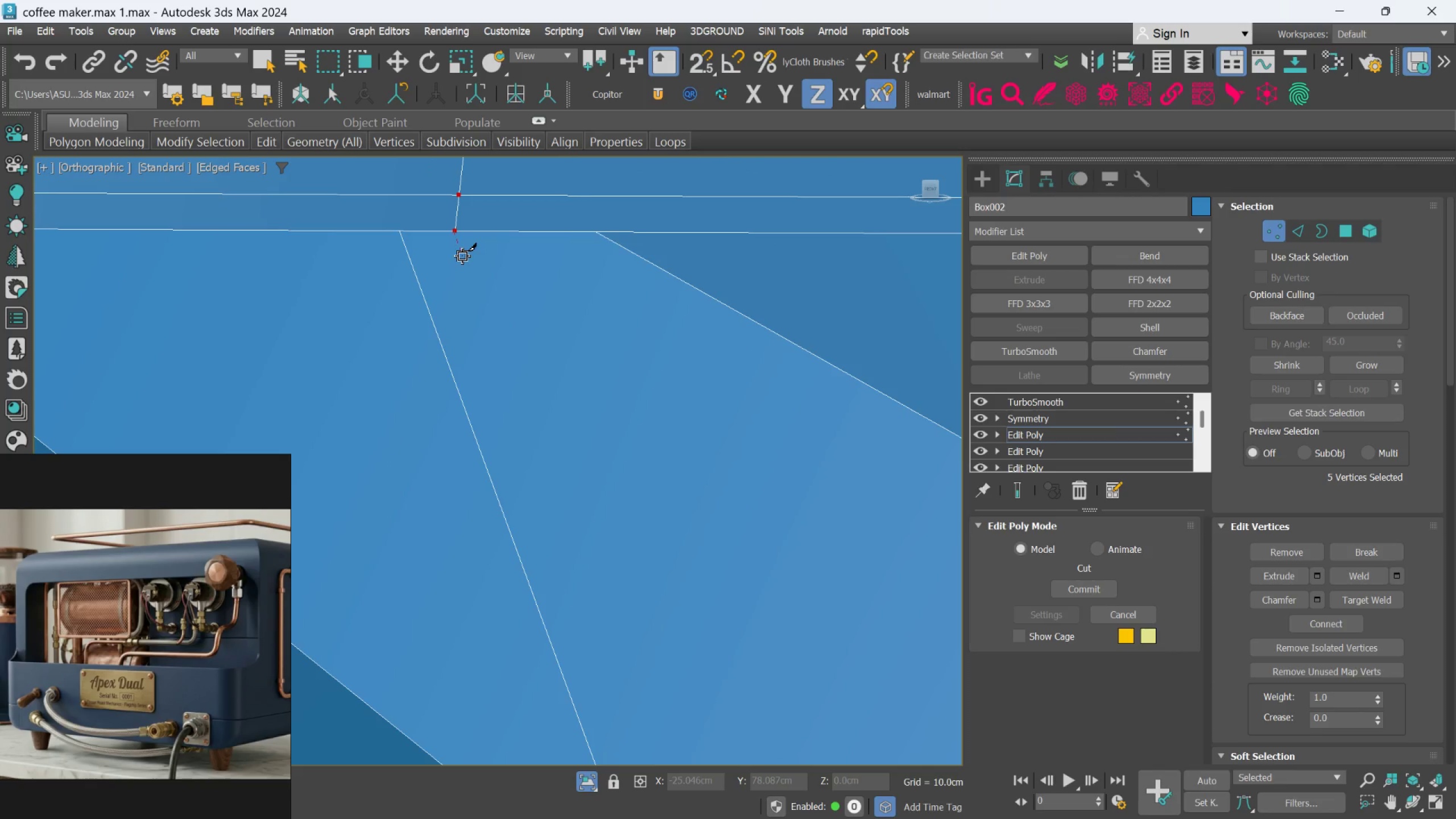 
hold_key(key=AltLeft, duration=0.53)
 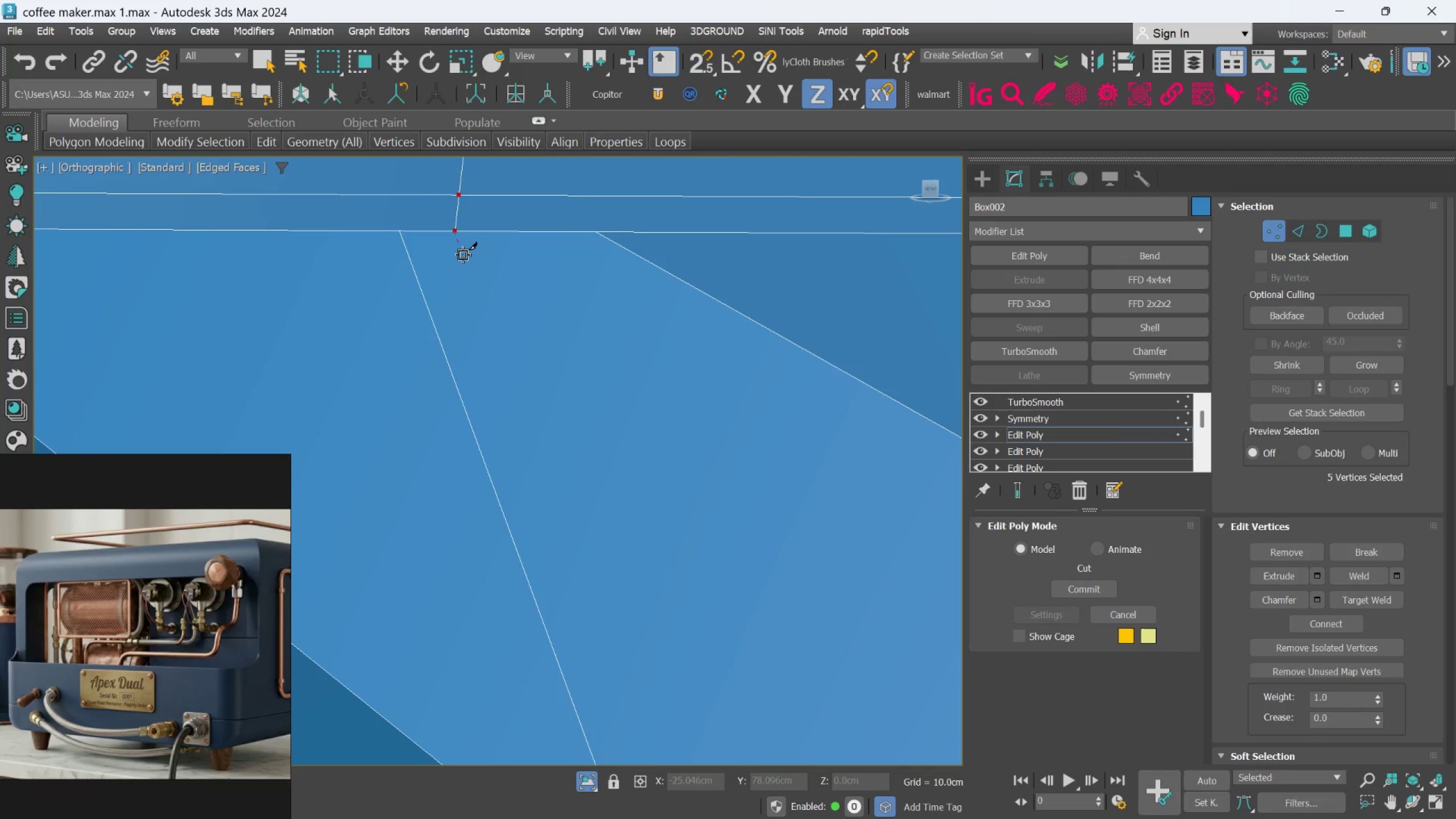 
middle_click([463, 255])
 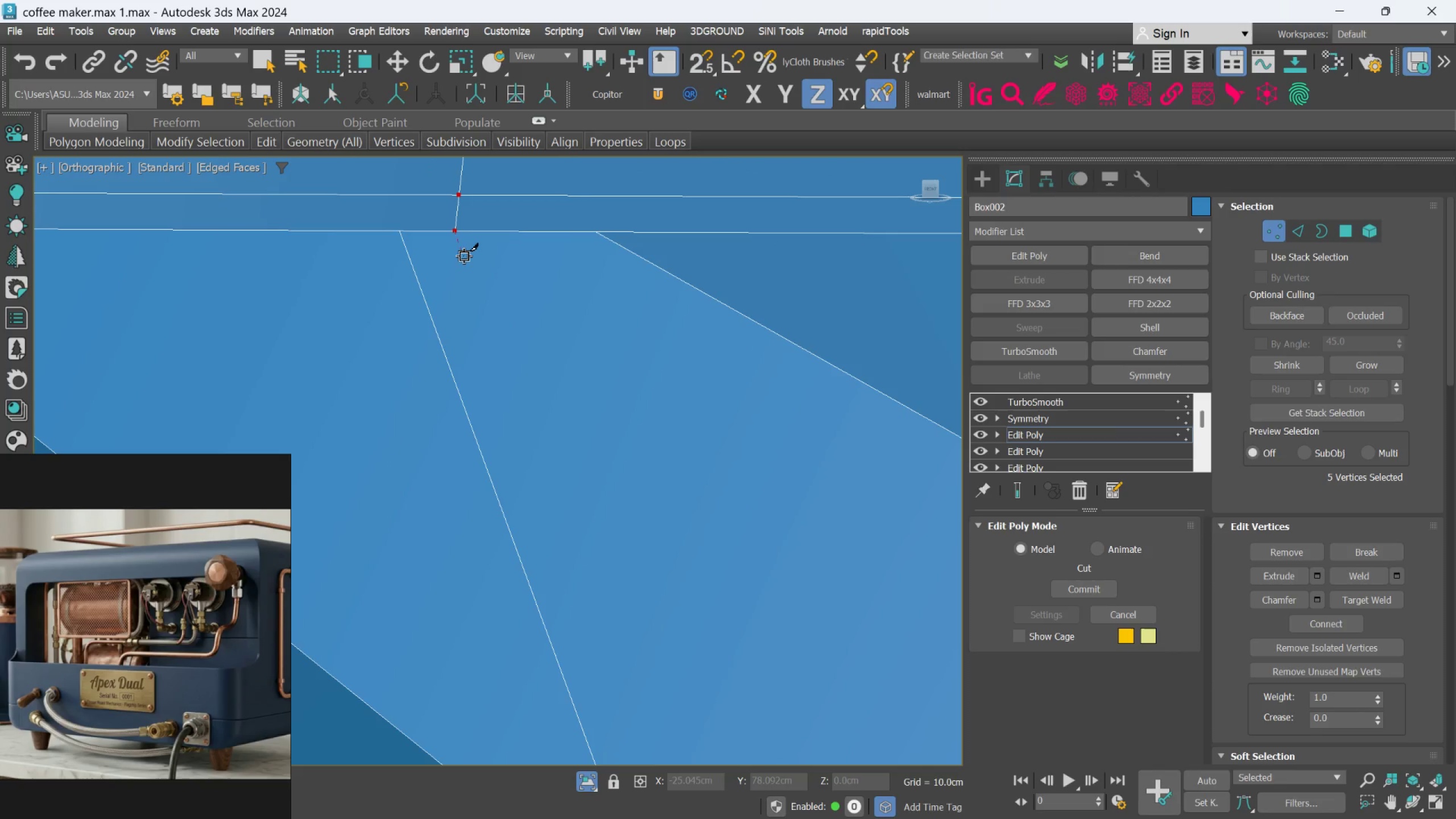 
hold_key(key=AltLeft, duration=1.51)
 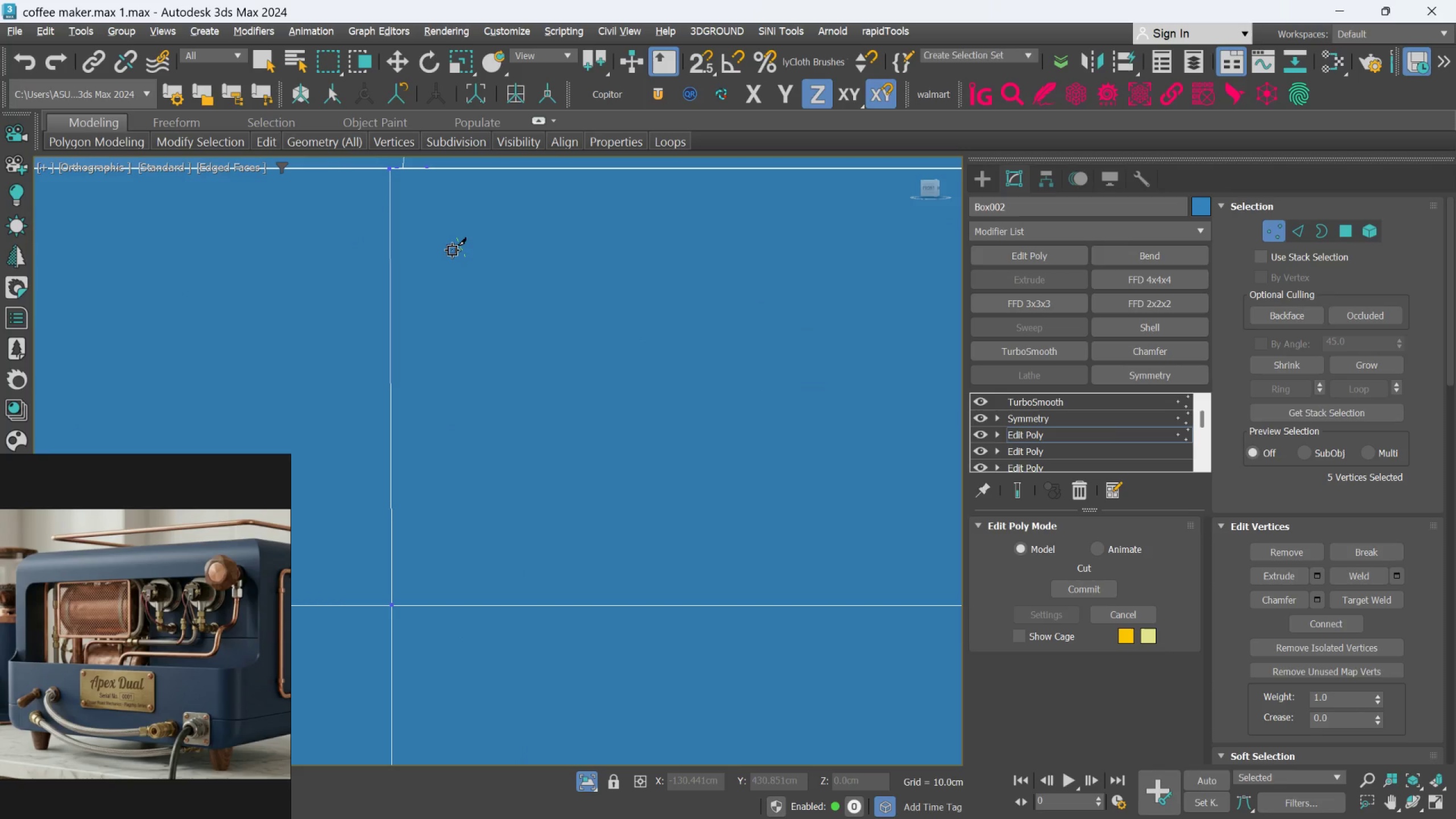 
scroll: coordinate [465, 257], scroll_direction: down, amount: 1.0
 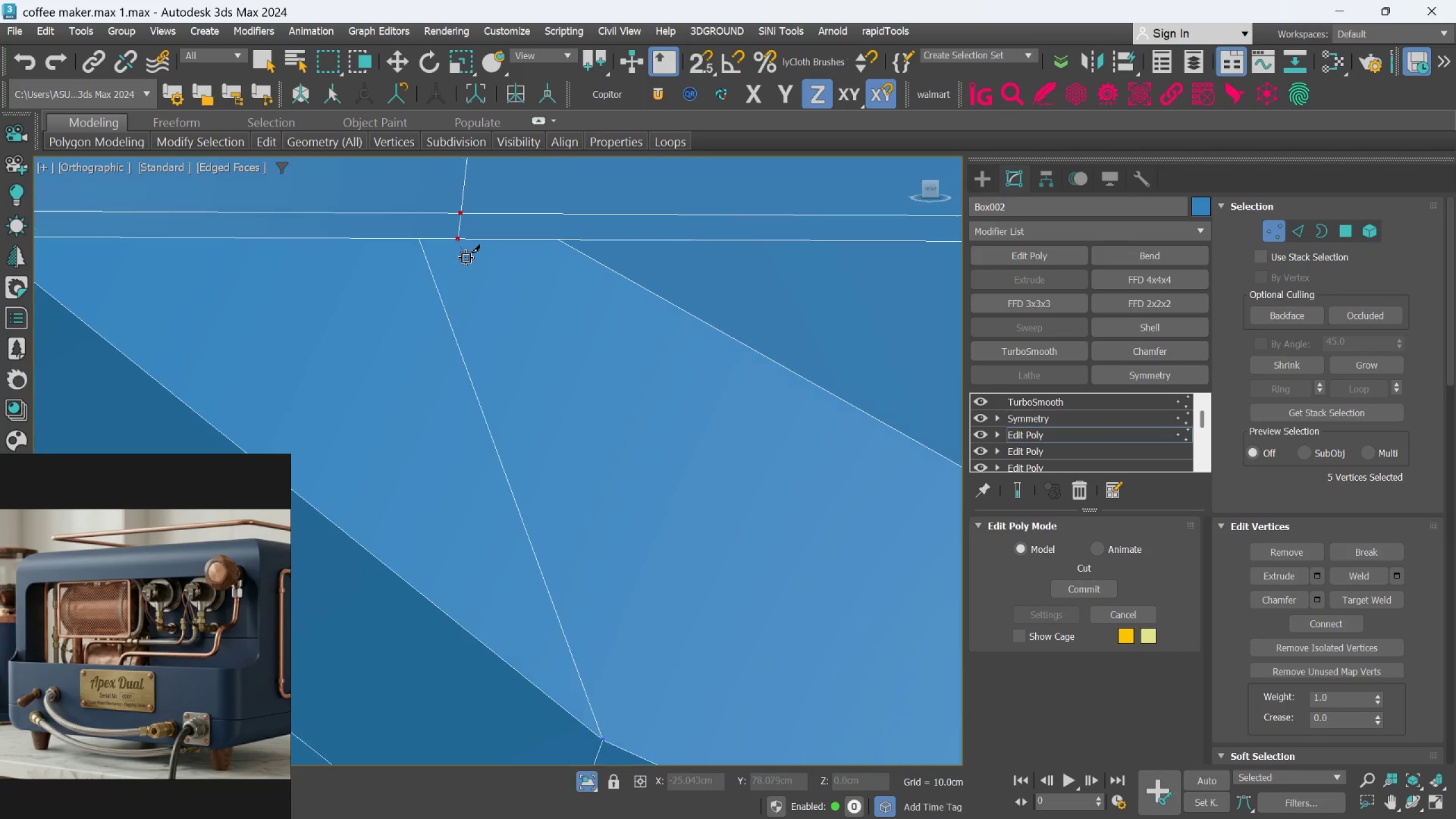 
hold_key(key=AltLeft, duration=1.05)
 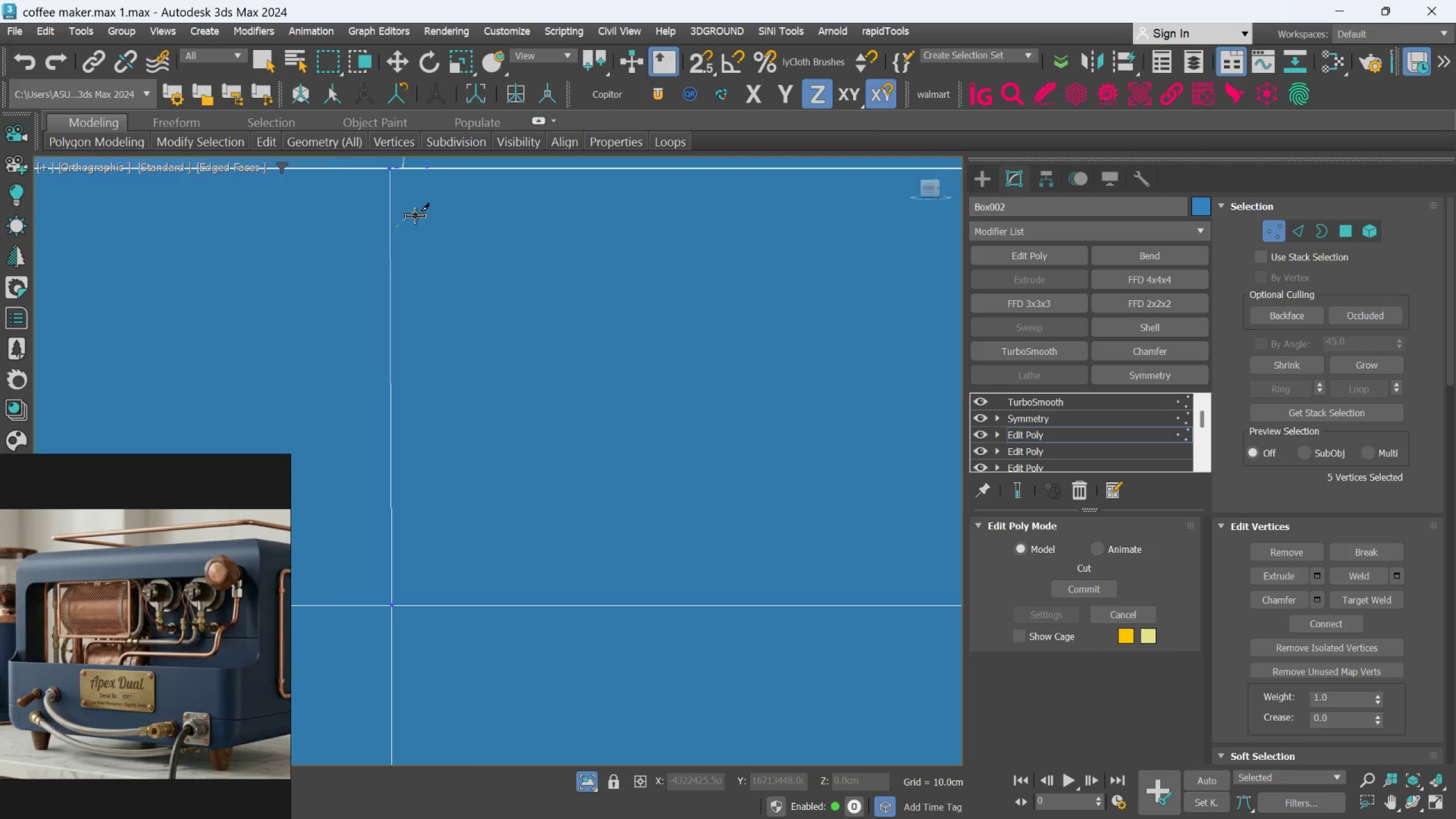 
hold_key(key=AltLeft, duration=0.58)
 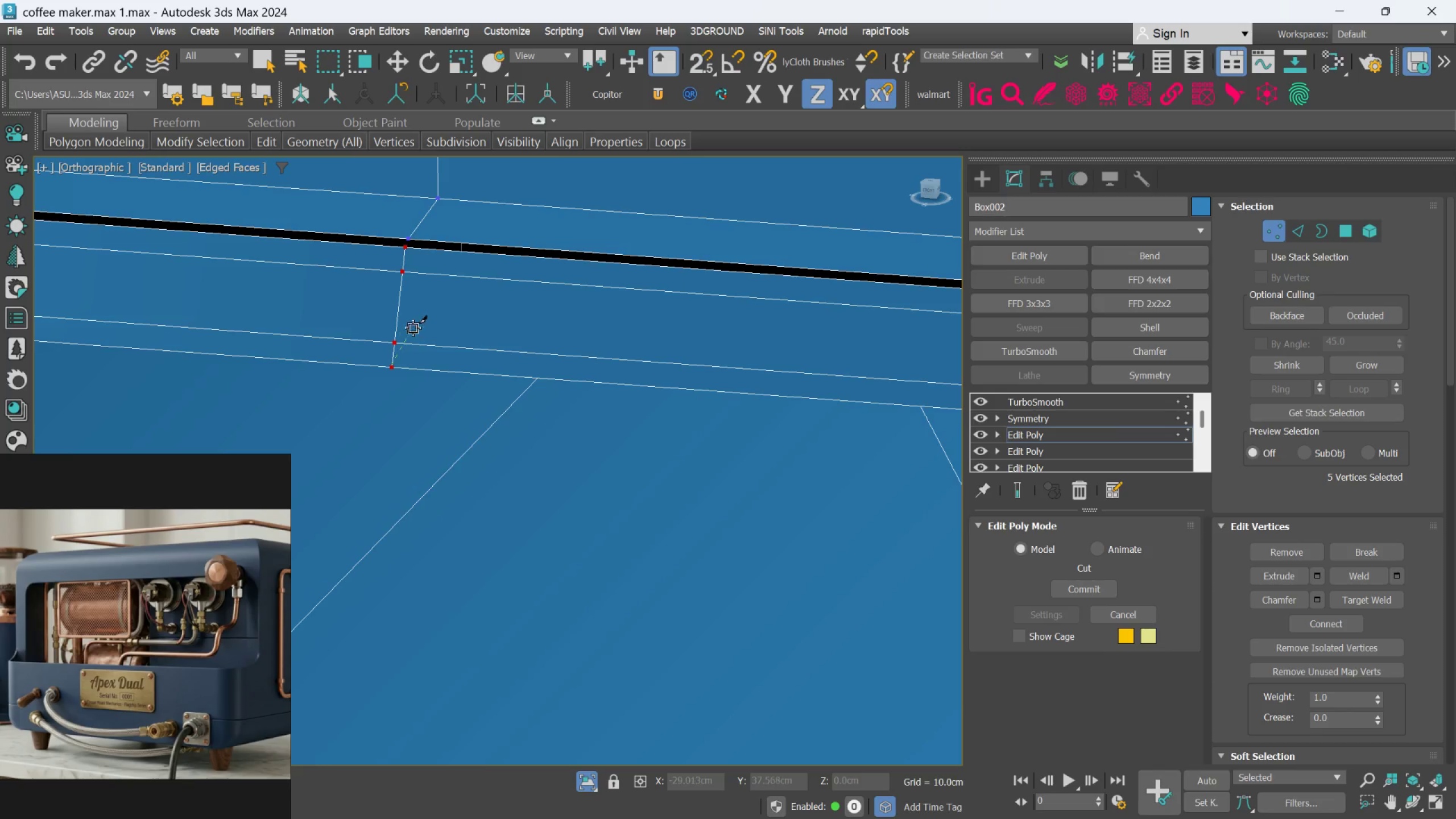 
hold_key(key=AltLeft, duration=1.5)
 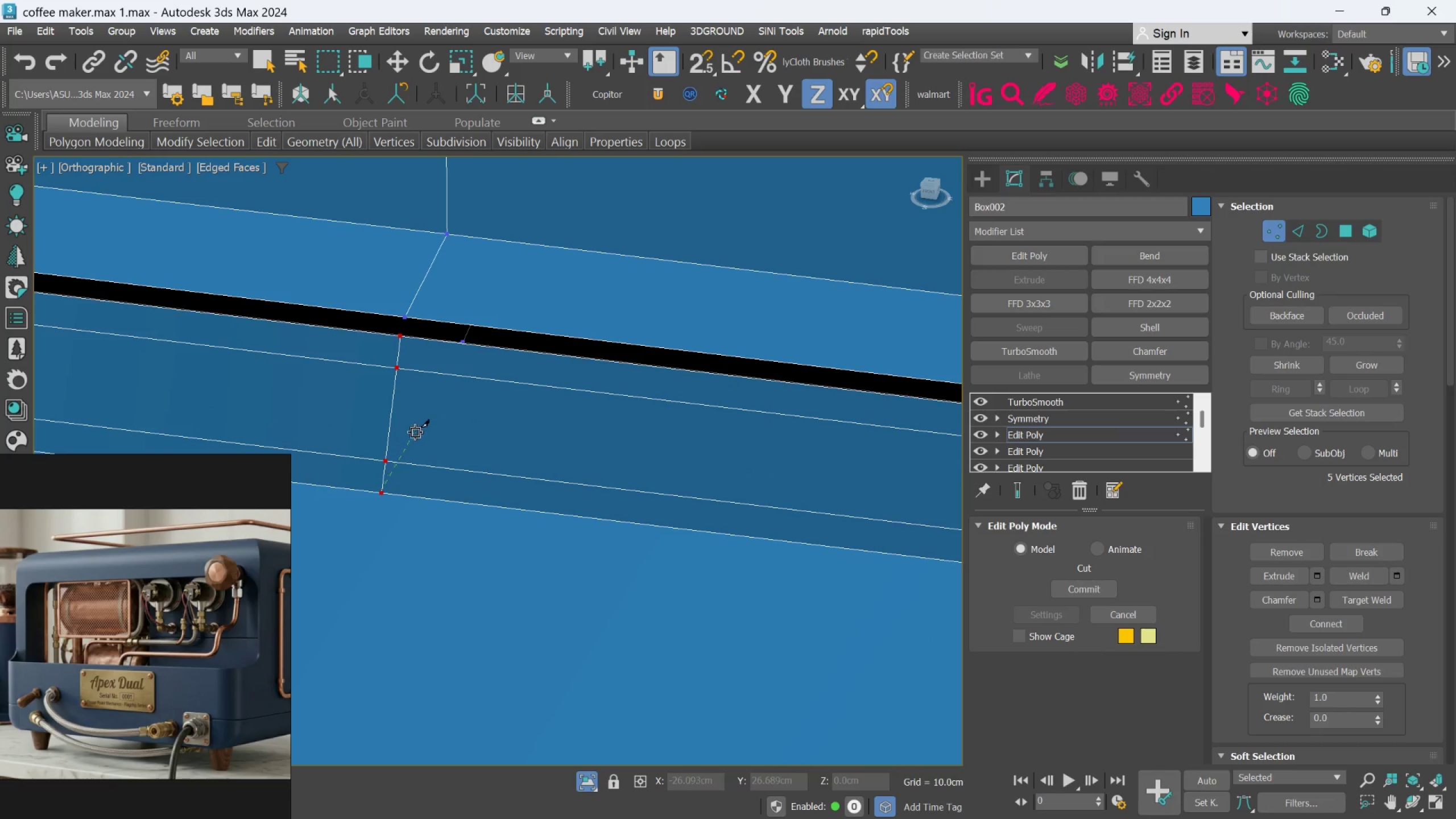 
scroll: coordinate [416, 349], scroll_direction: up, amount: 1.0
 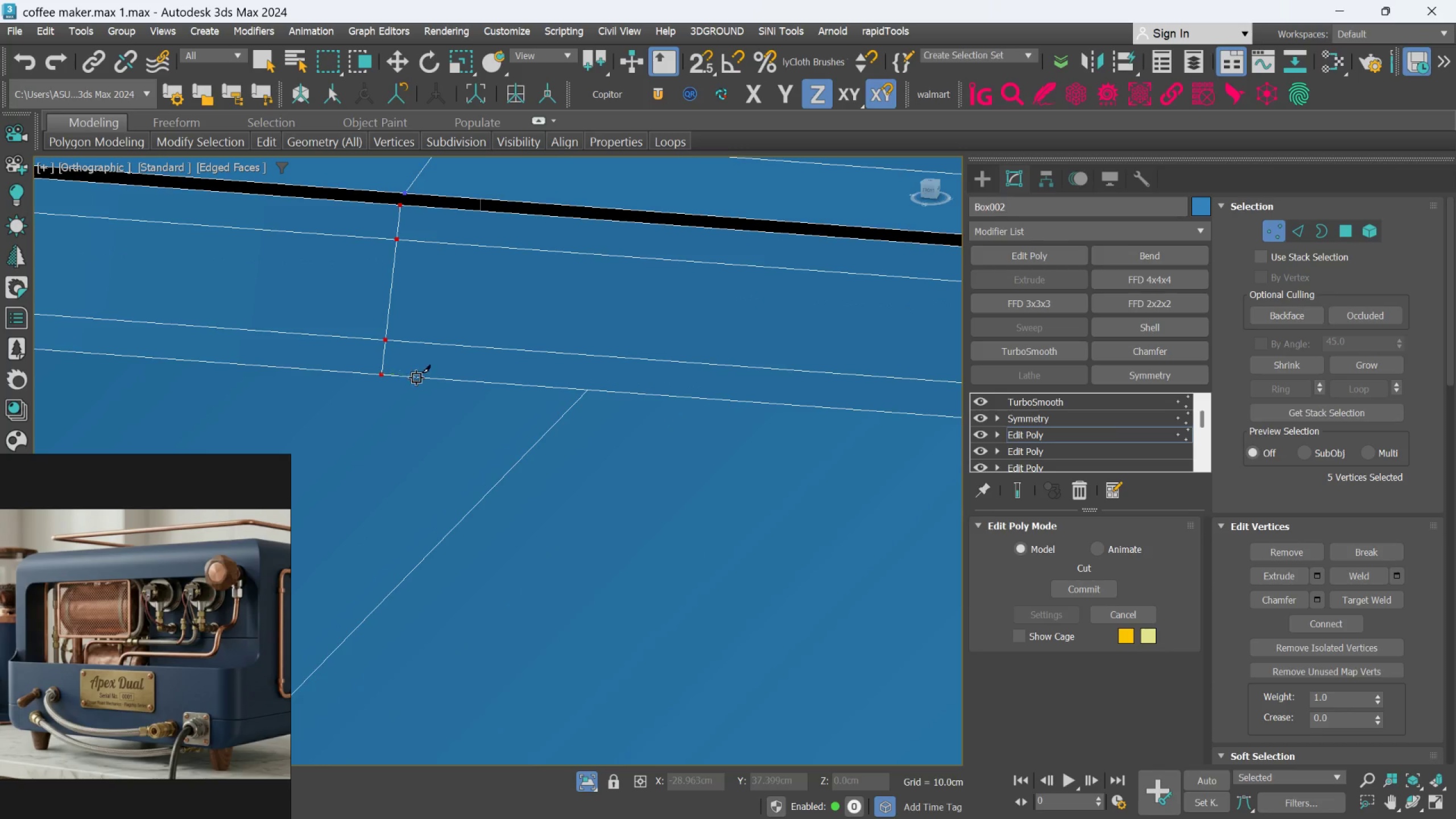 
key(Alt+AltLeft)
 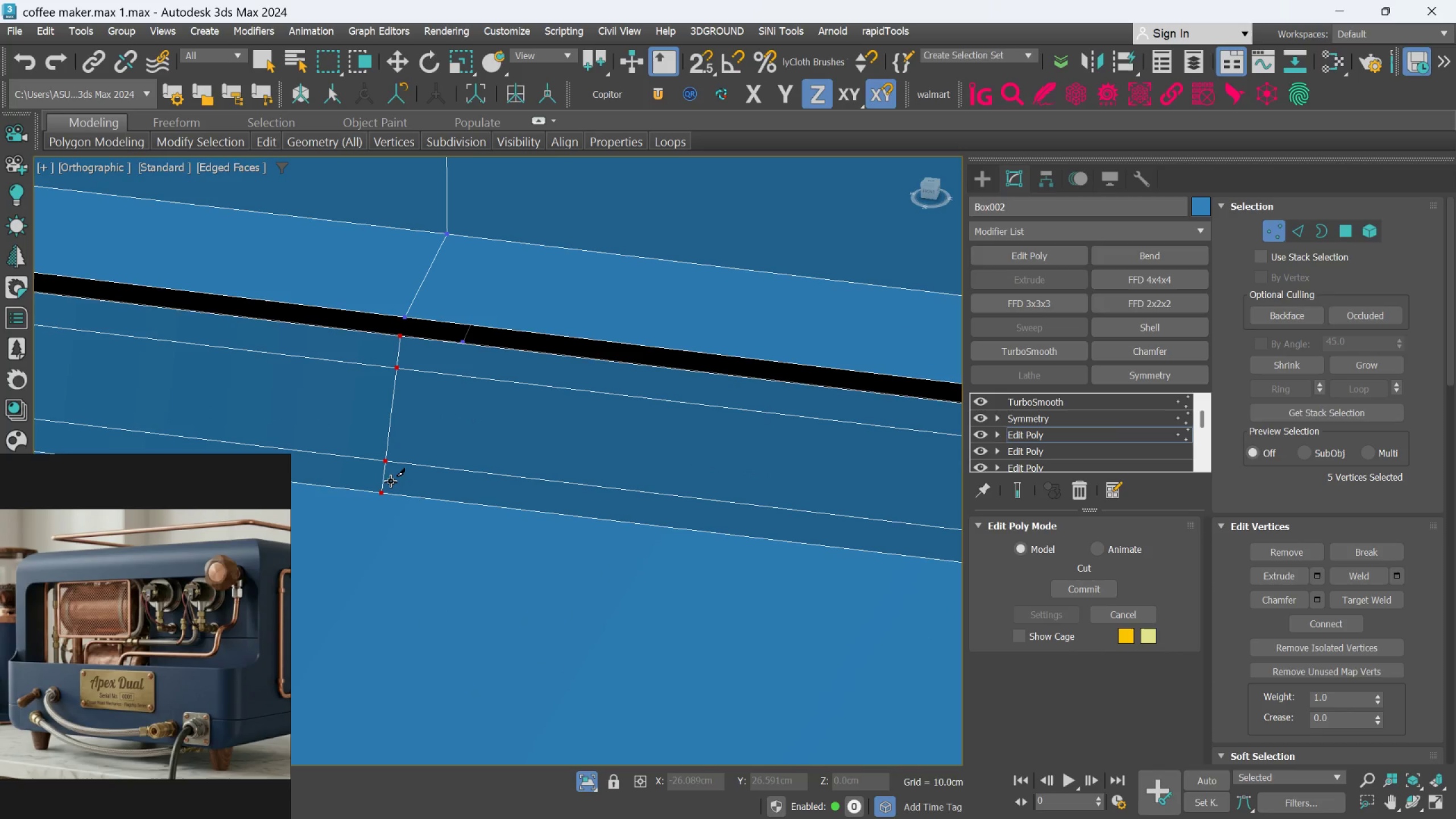 
hold_key(key=AltLeft, duration=1.12)
 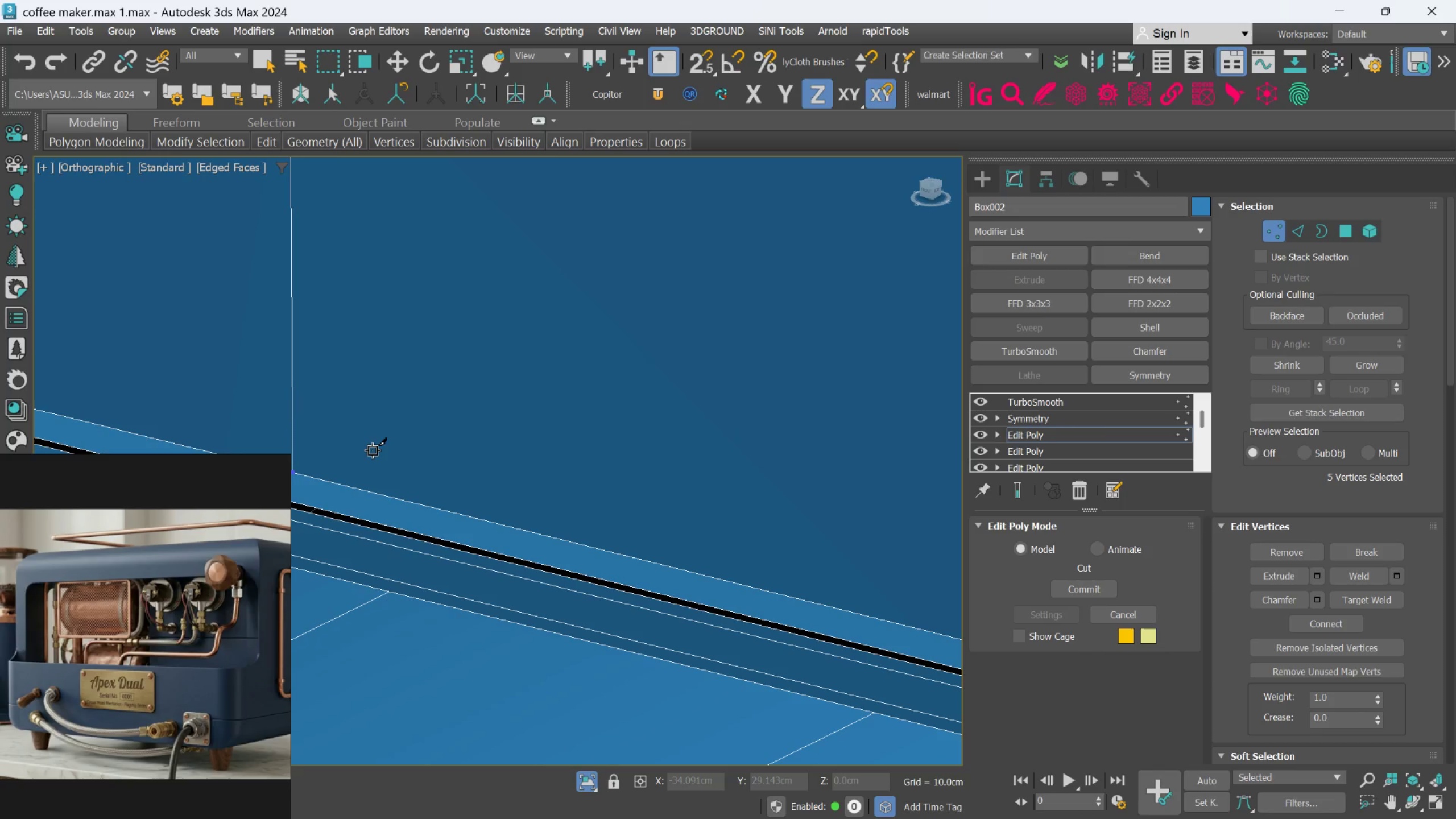 
scroll: coordinate [403, 458], scroll_direction: down, amount: 3.0
 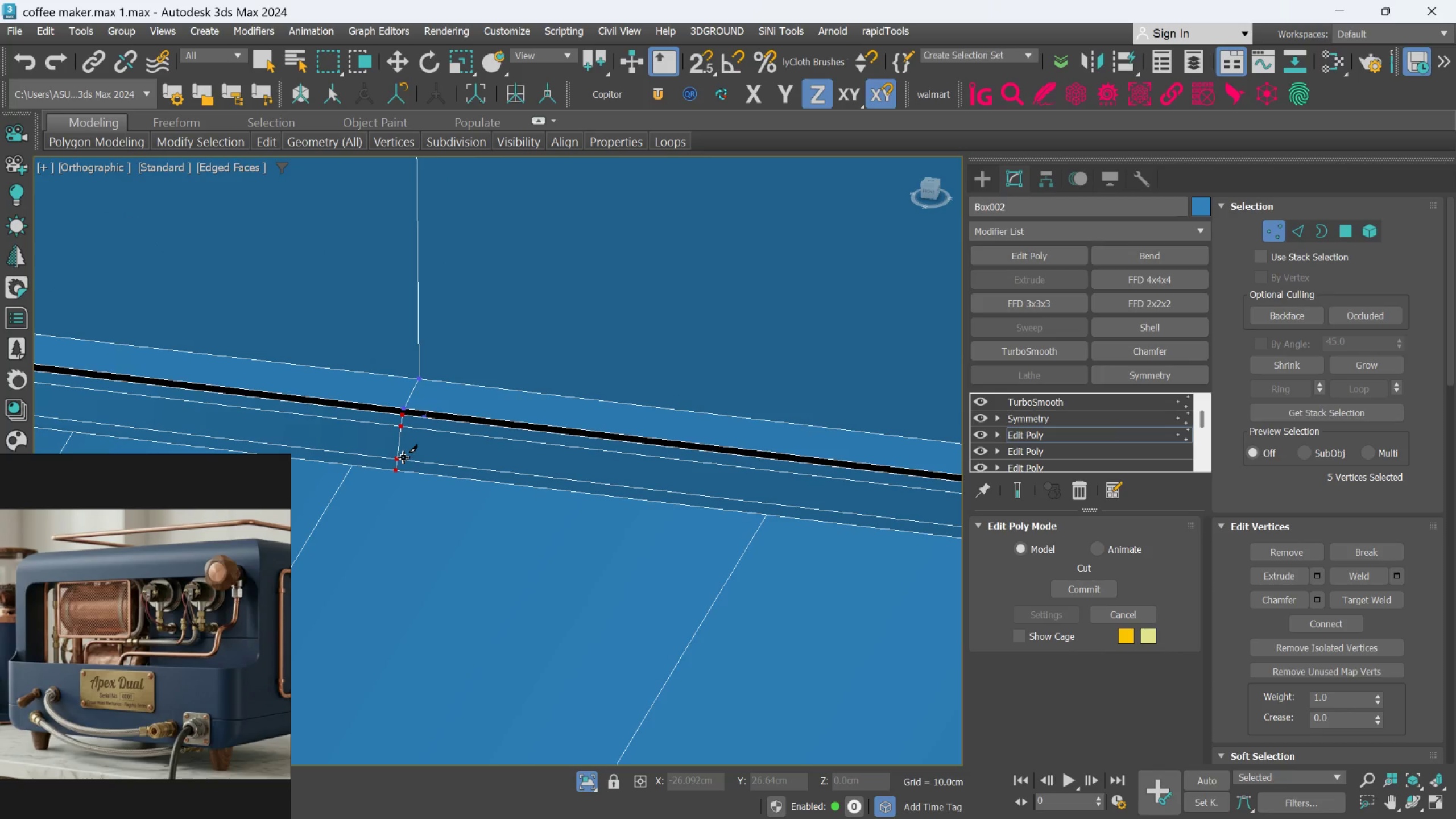 
key(Alt+X)
 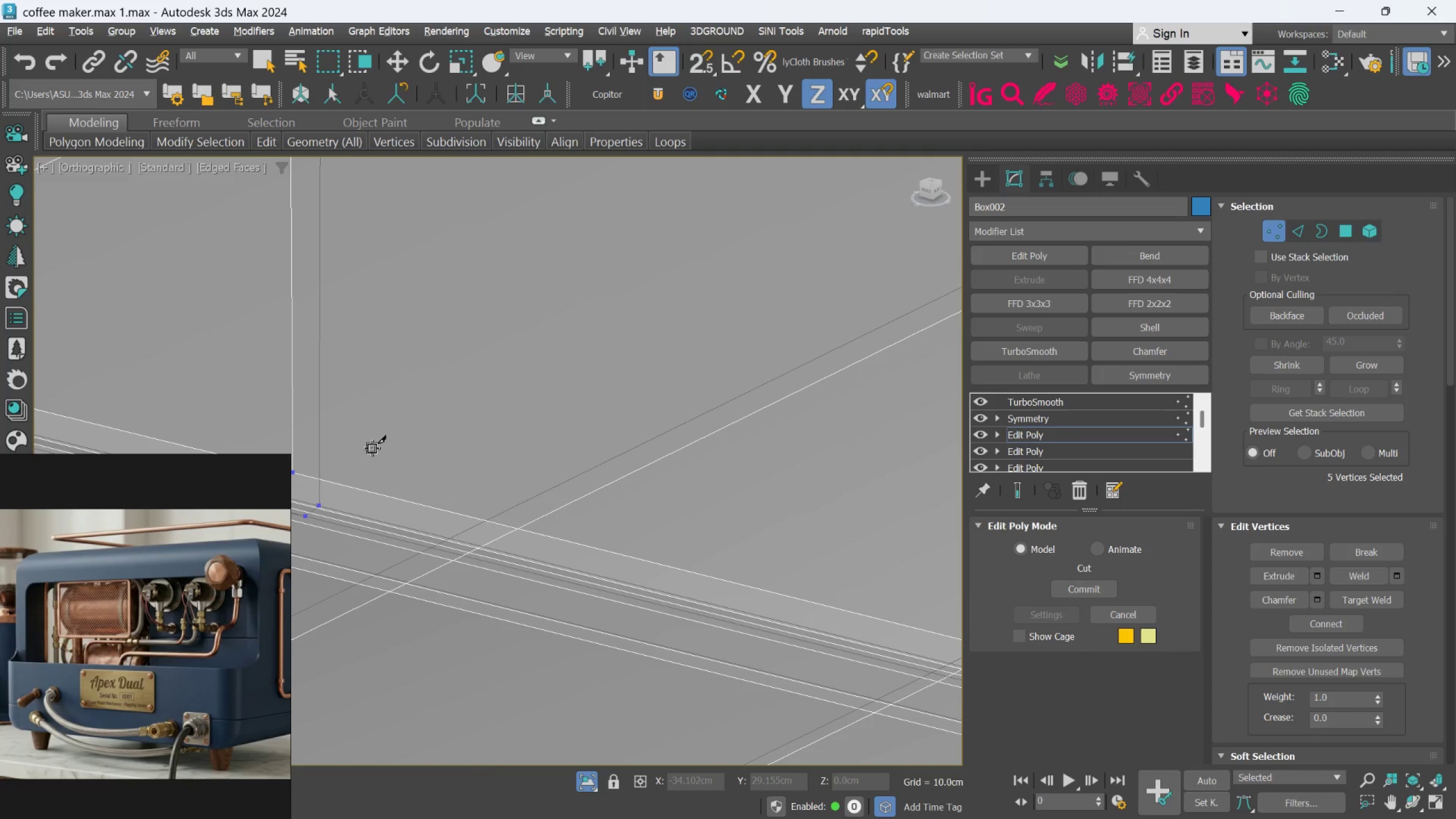 
scroll: coordinate [321, 495], scroll_direction: none, amount: 0.0
 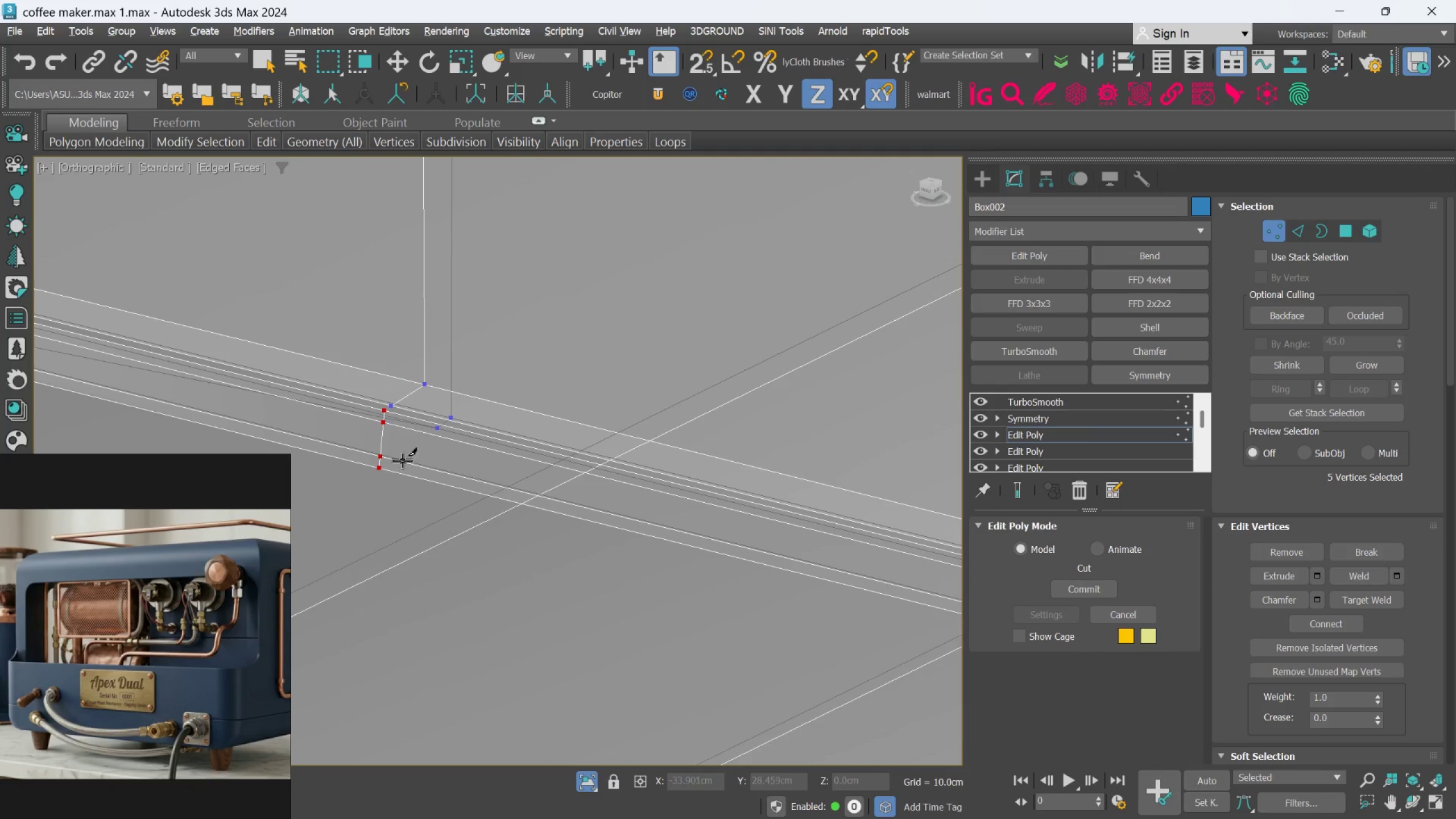 
scroll: coordinate [380, 475], scroll_direction: up, amount: 2.0
 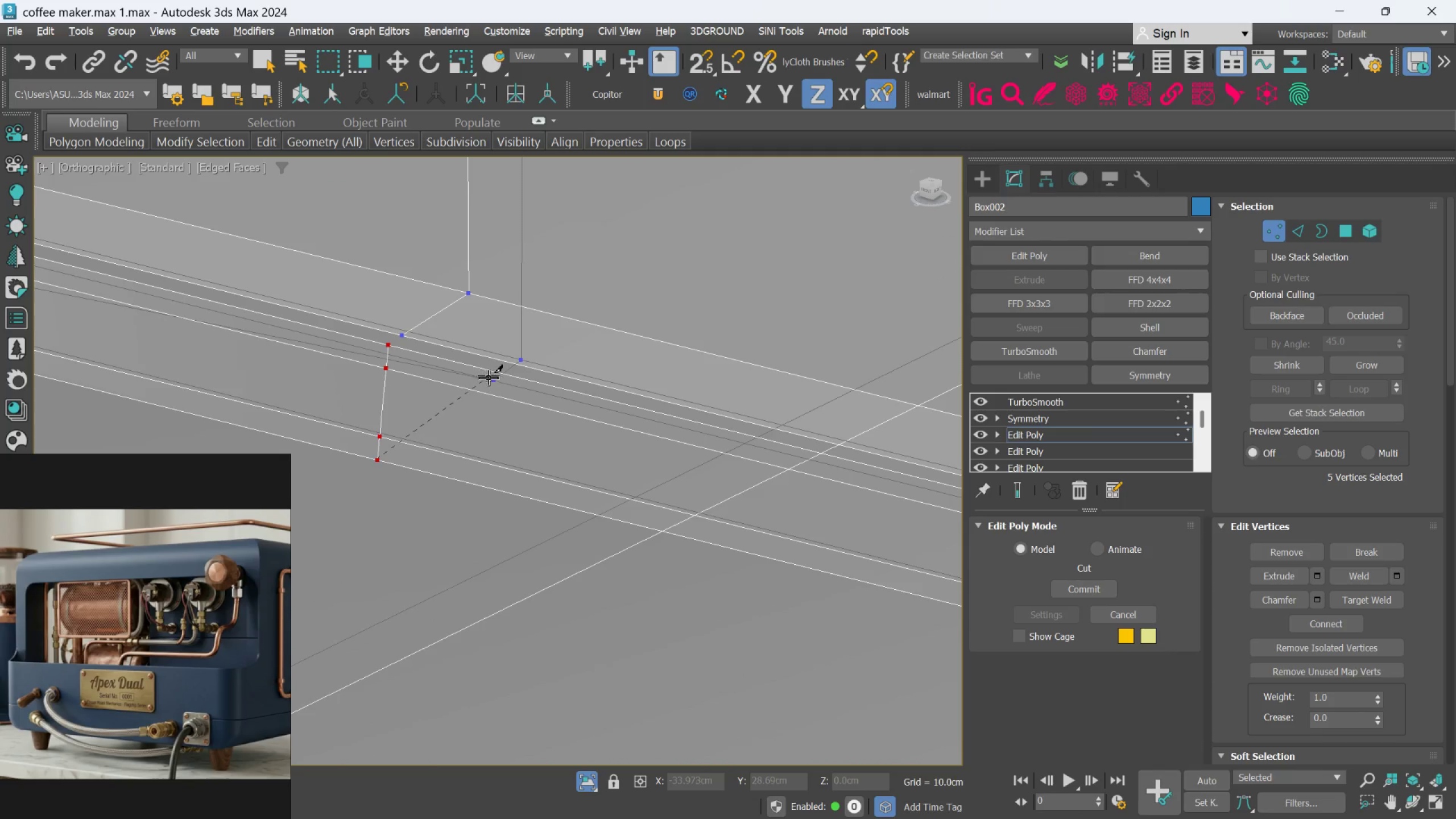 
left_click([495, 379])
 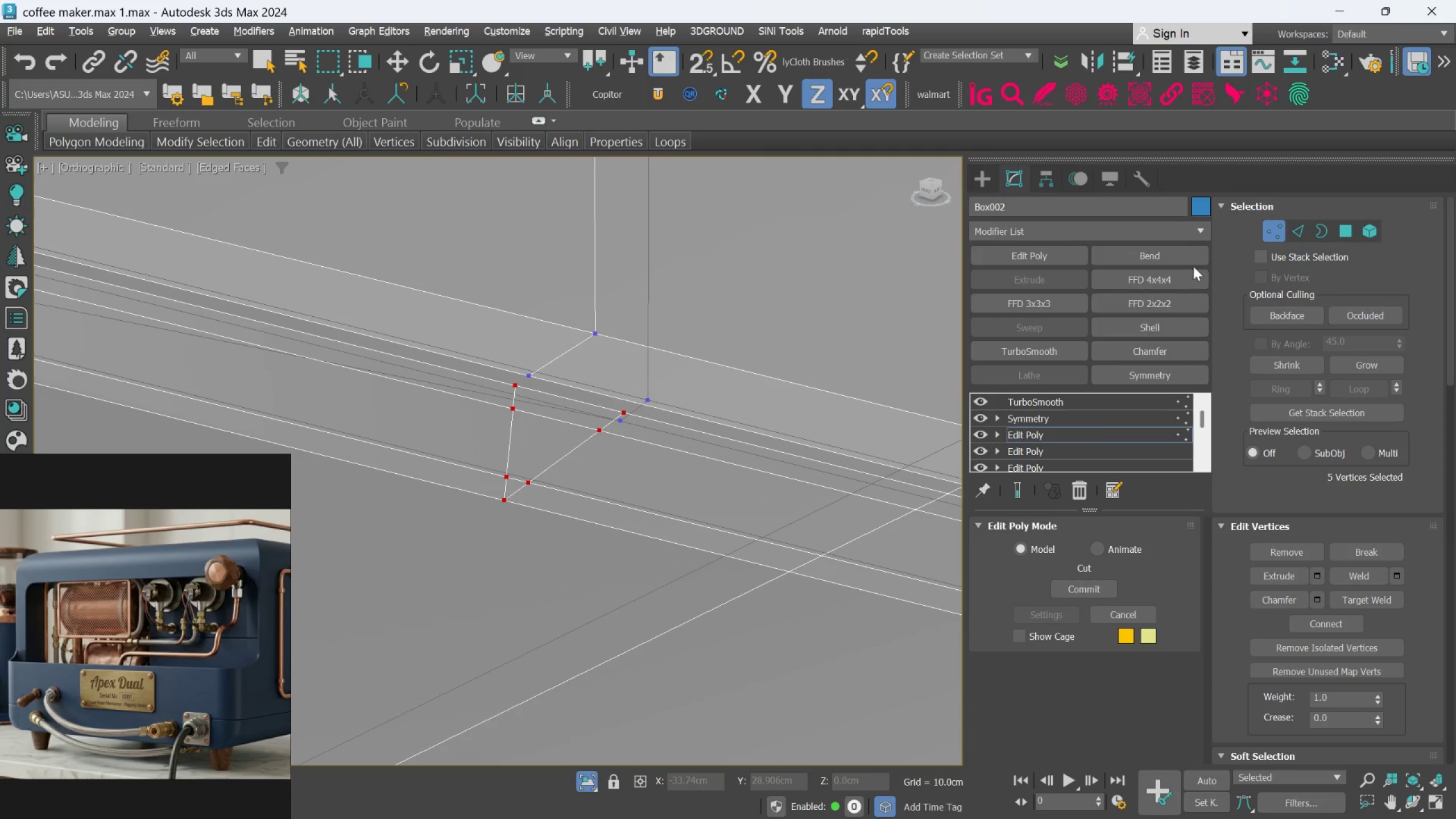 
left_click([1290, 226])
 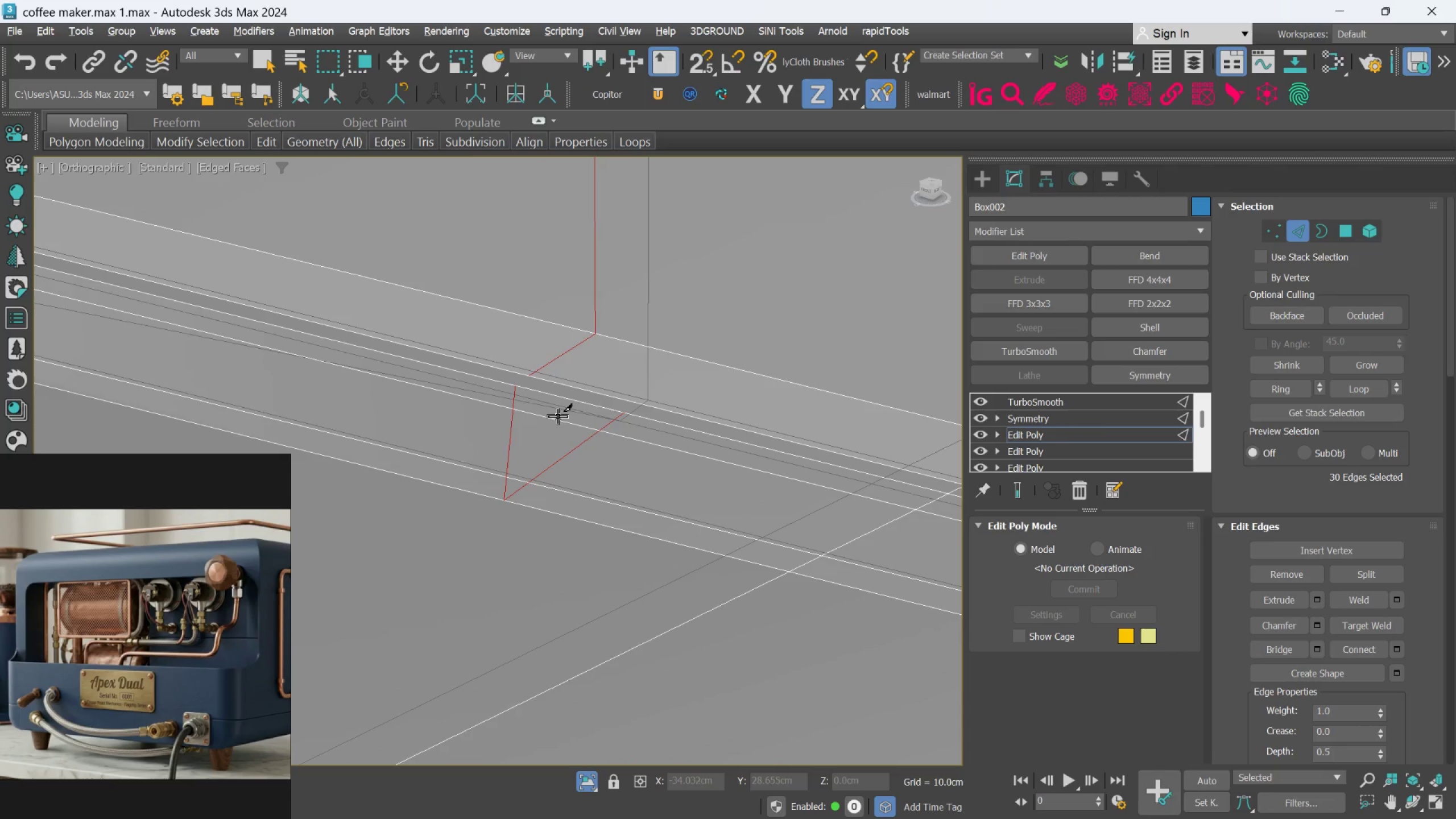 
key(Alt+C)
 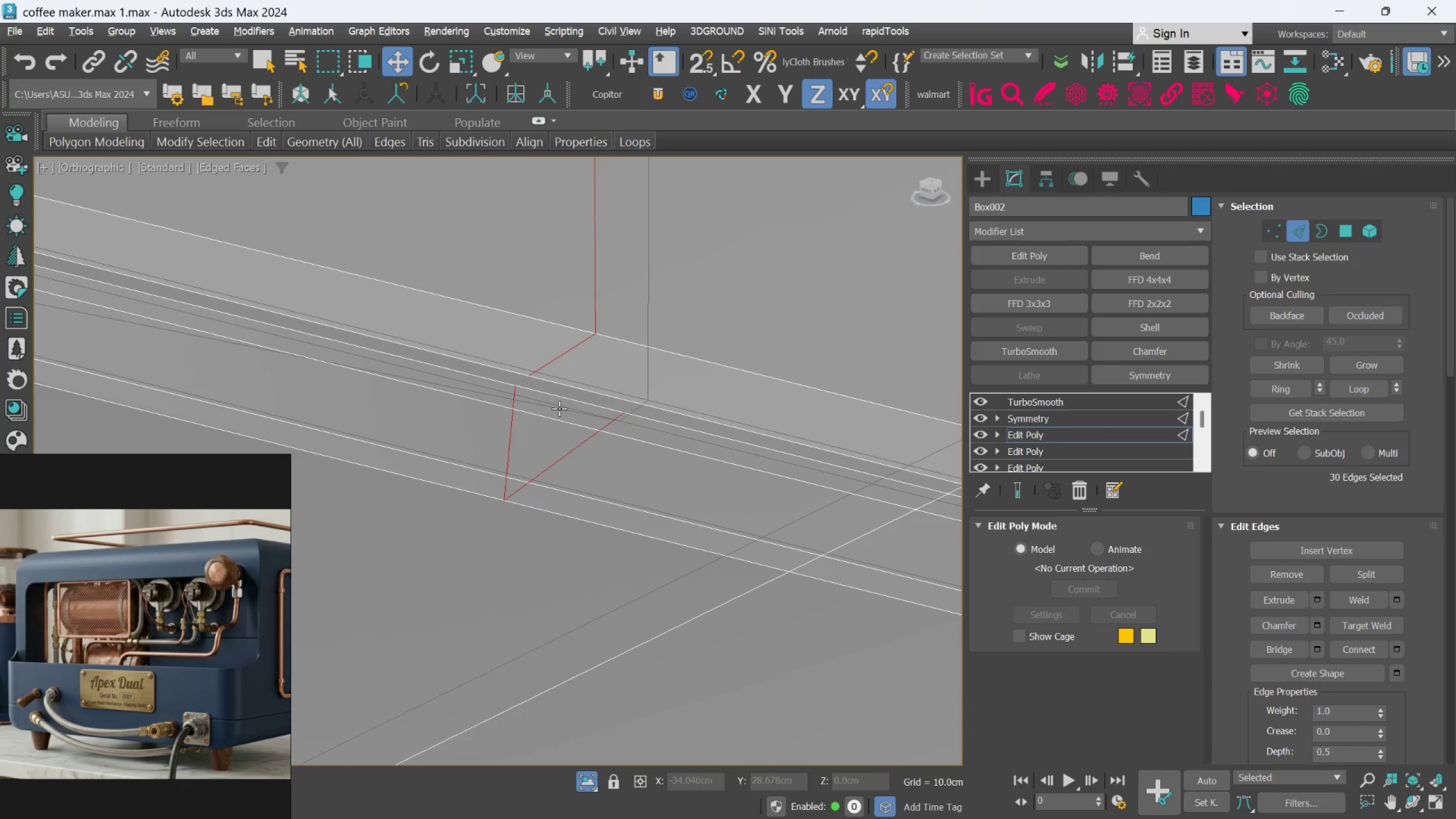 
double_click([559, 406])
 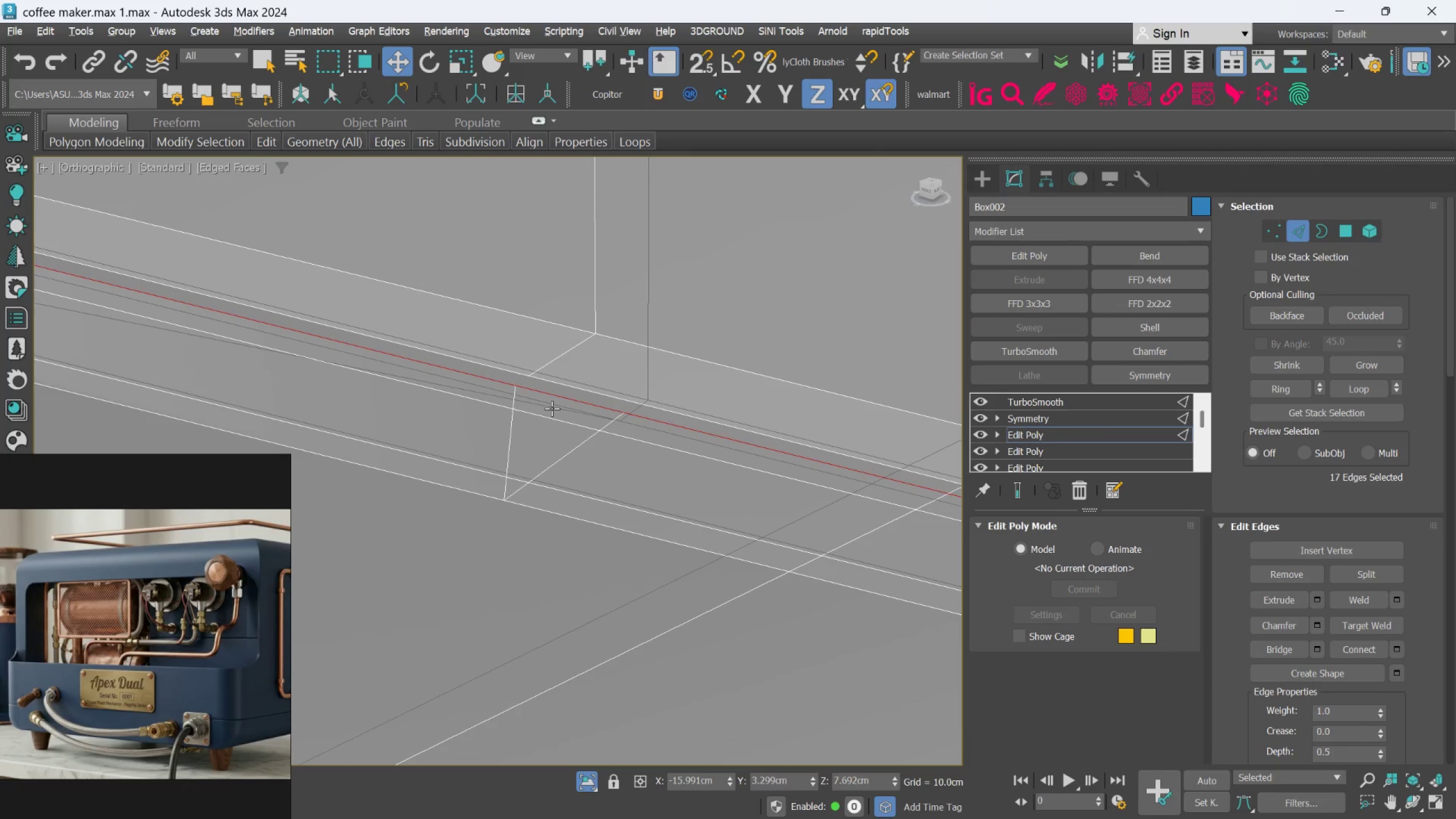 
double_click([552, 408])
 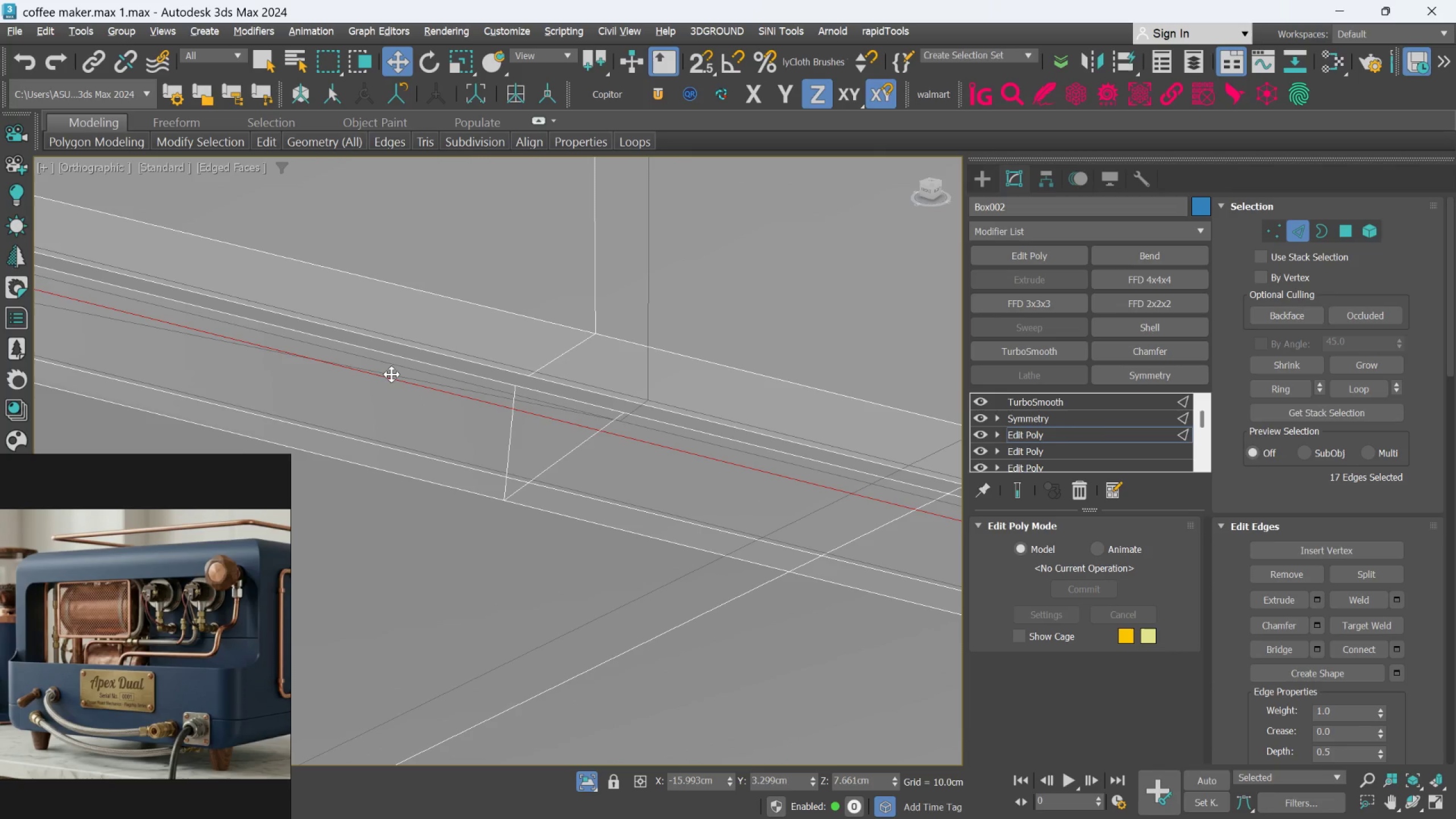 
left_click([394, 374])
 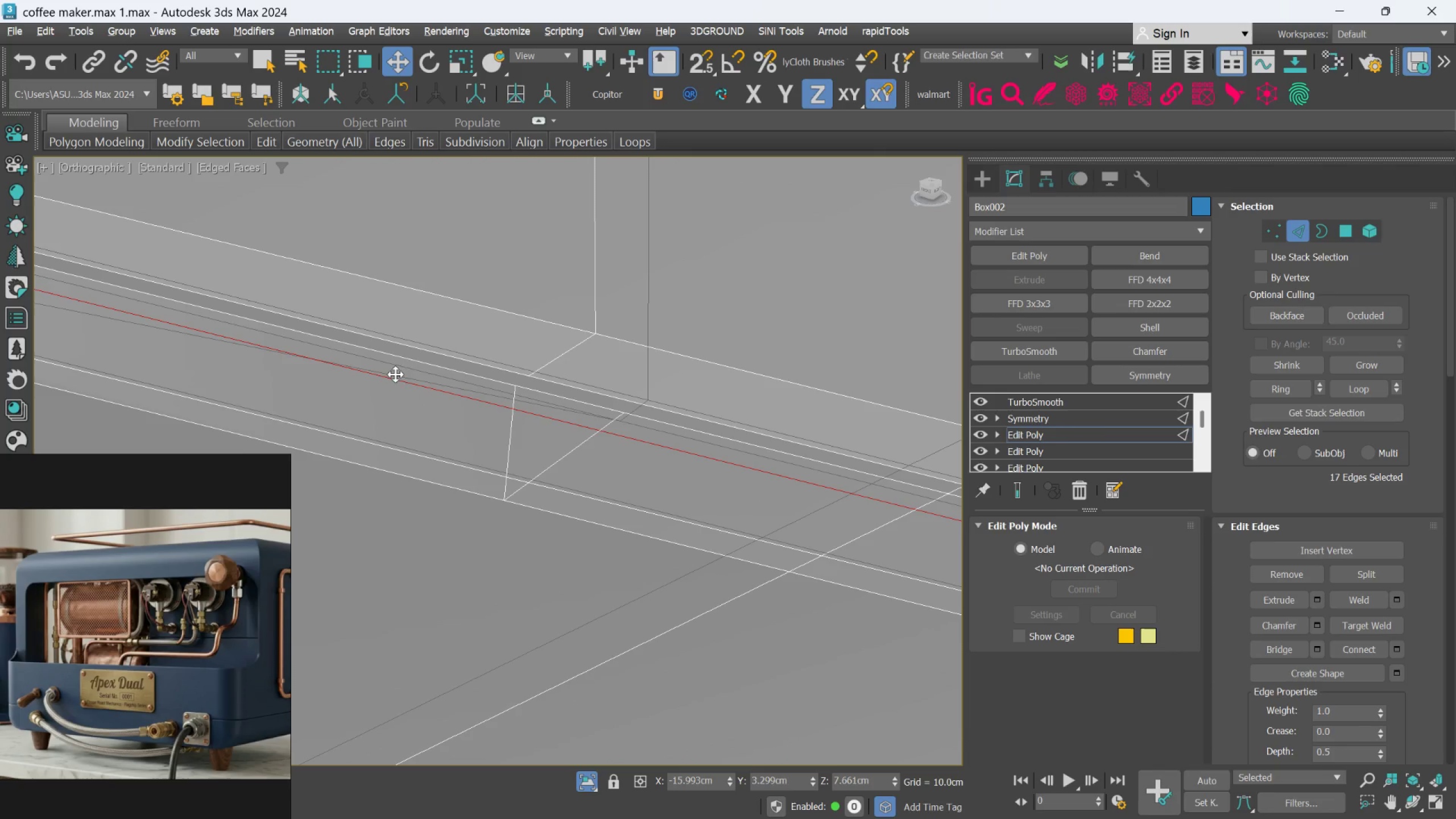 
hold_key(key=AltLeft, duration=0.64)
 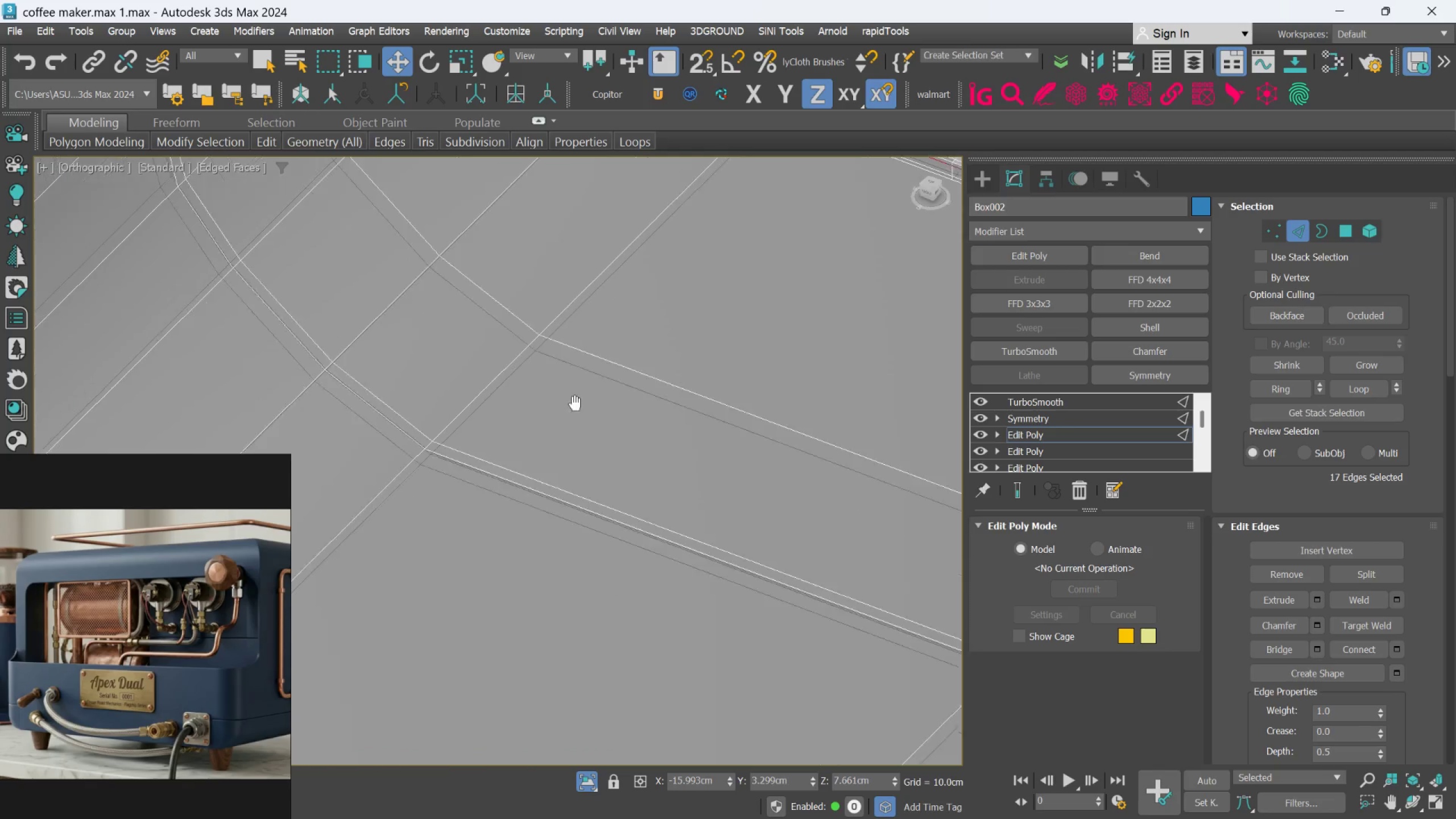 
hold_key(key=AltLeft, duration=2.53)
 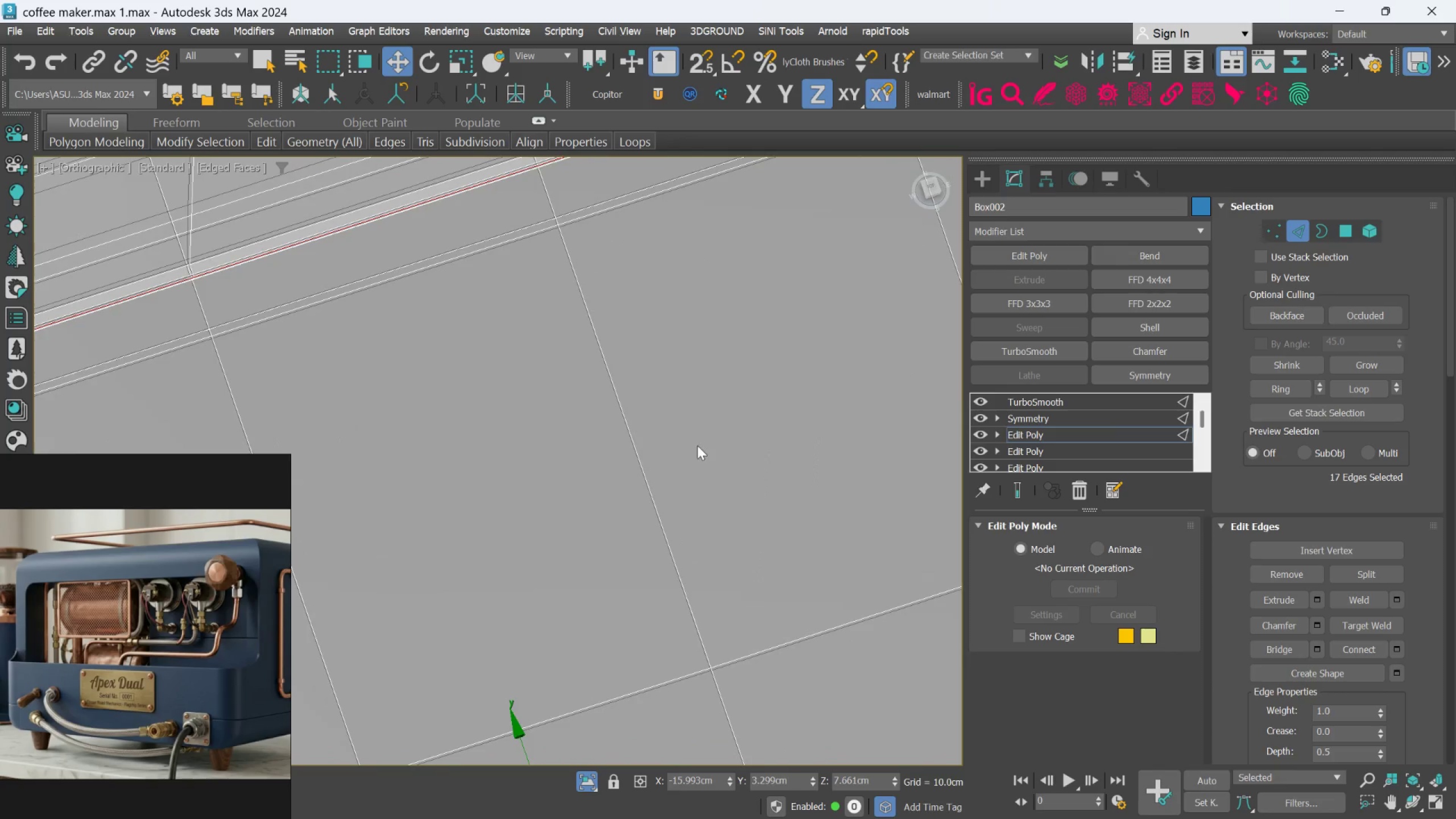 
scroll: coordinate [433, 415], scroll_direction: down, amount: 5.0
 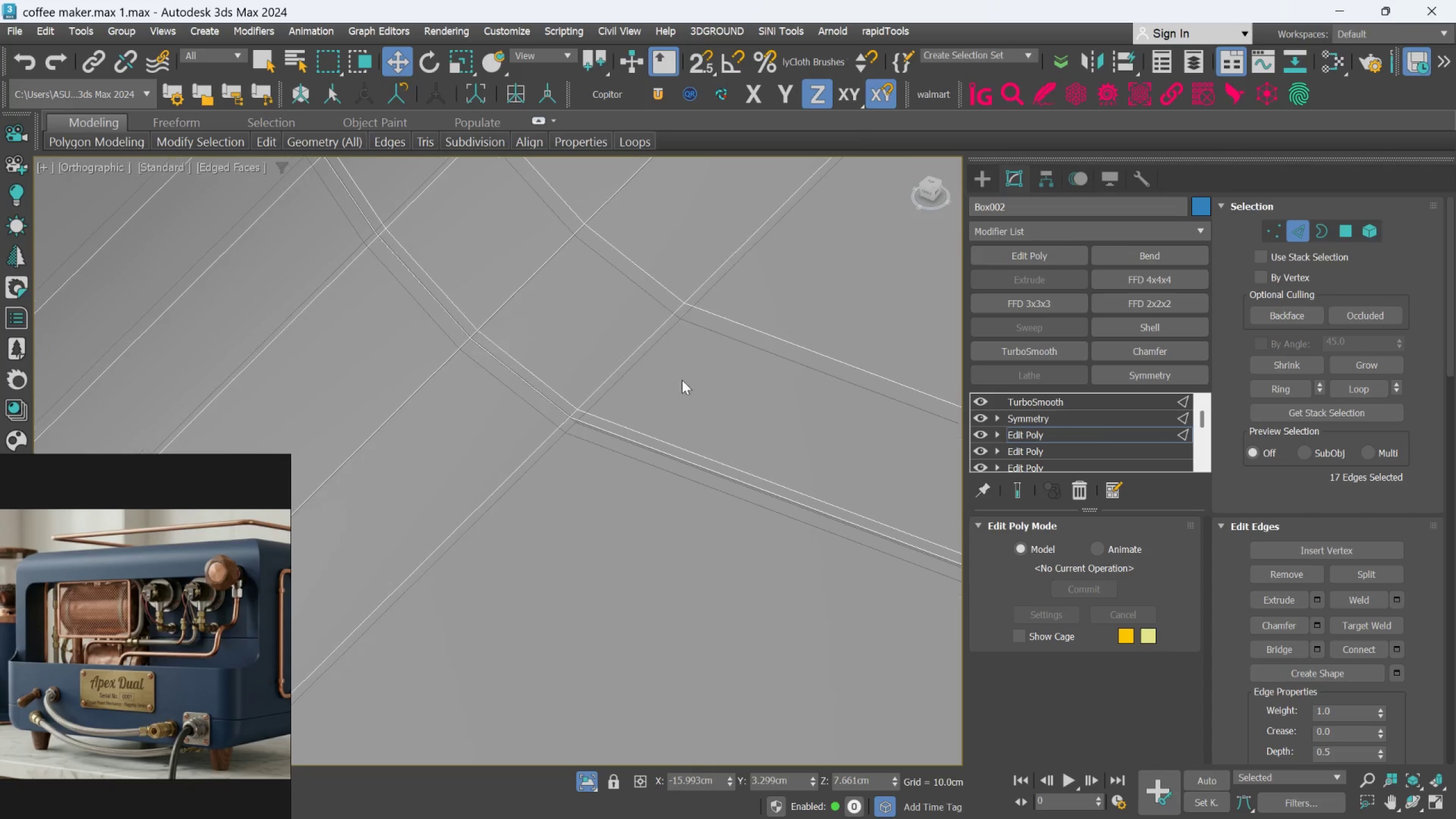 
hold_key(key=AltLeft, duration=0.42)
 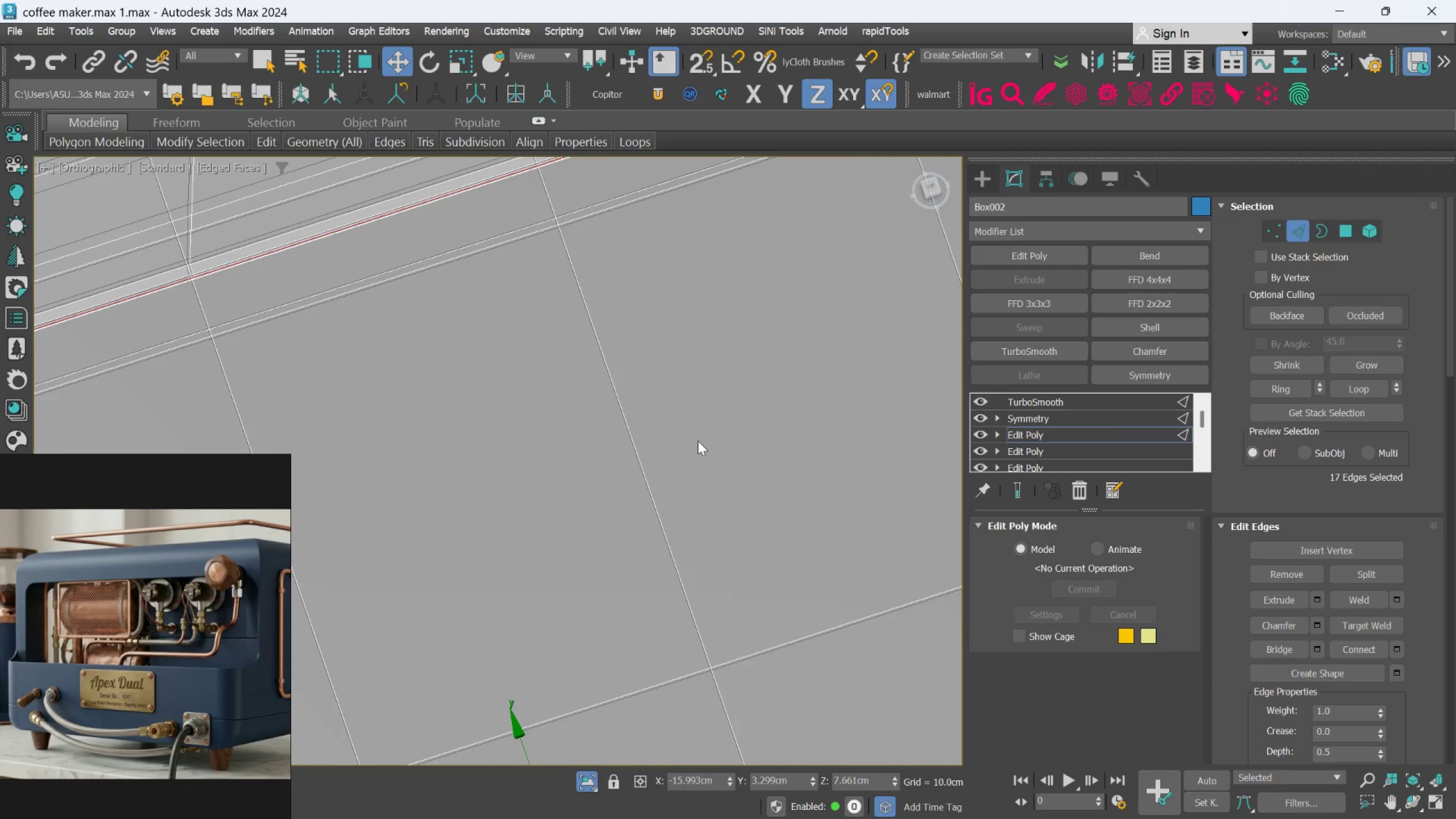 
scroll: coordinate [639, 369], scroll_direction: down, amount: 2.0
 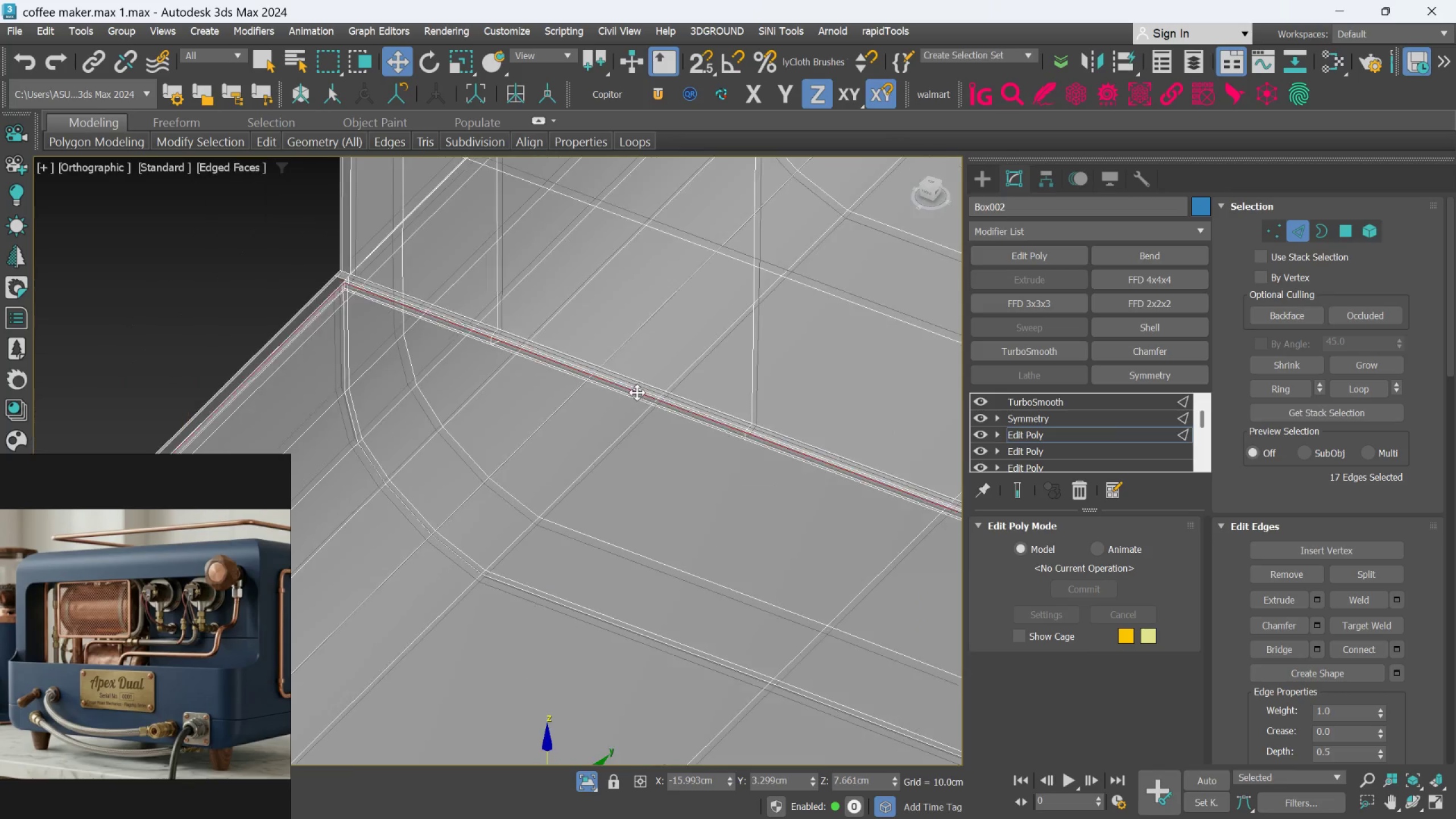 
key(F)
 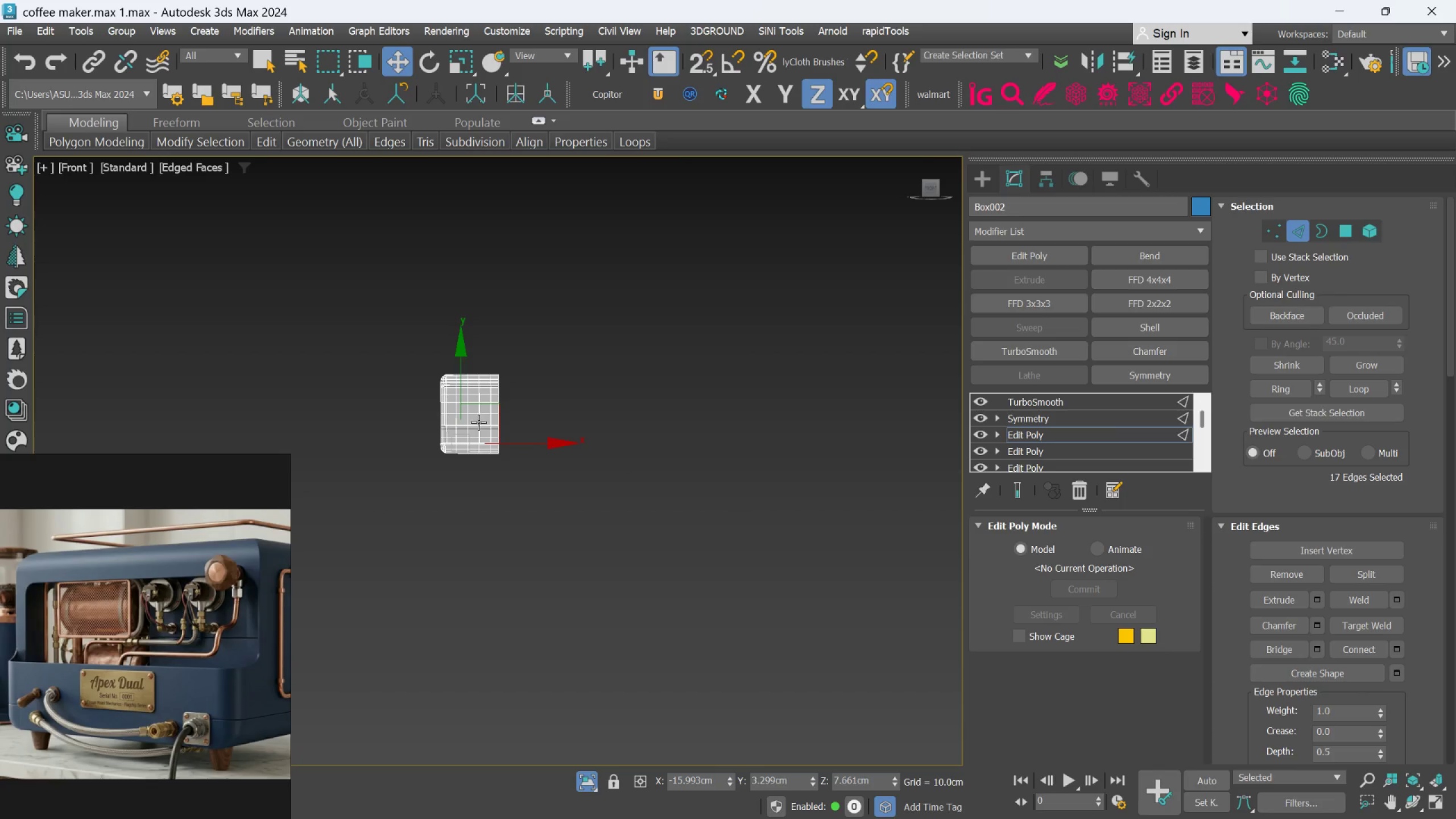 
hold_key(key=AltLeft, duration=1.06)
 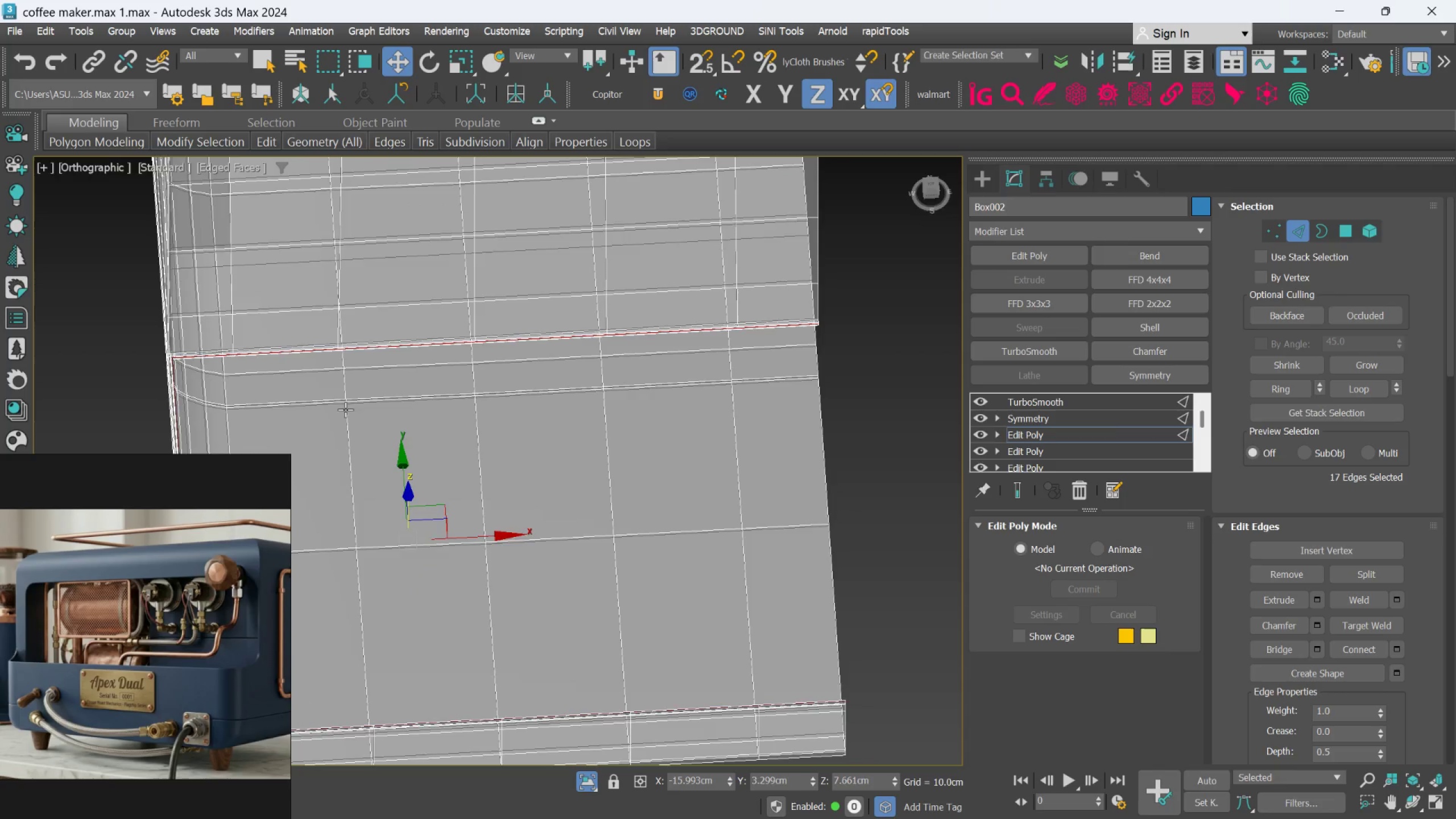 
scroll: coordinate [404, 400], scroll_direction: up, amount: 19.0
 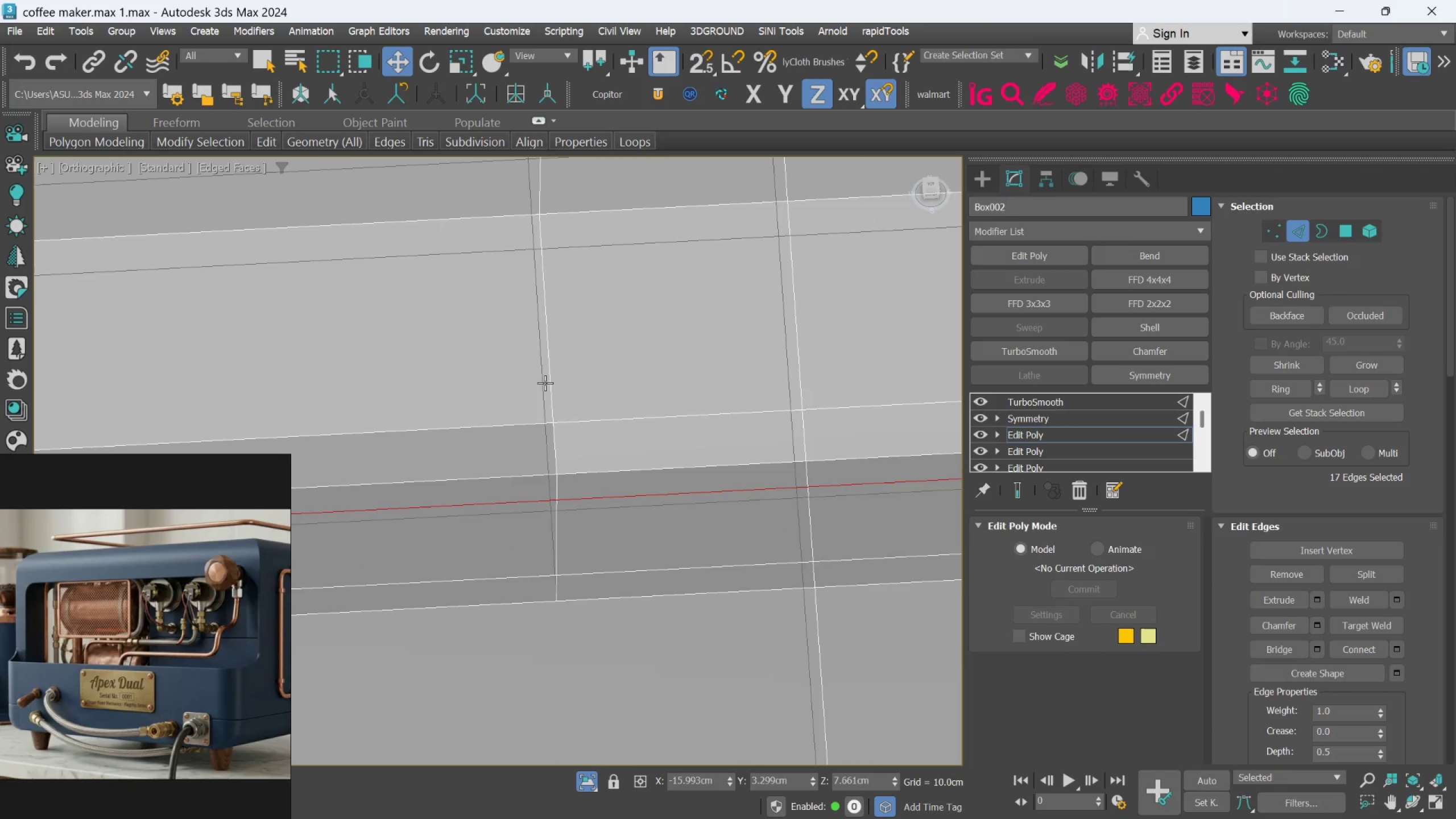 
hold_key(key=AltLeft, duration=0.55)
 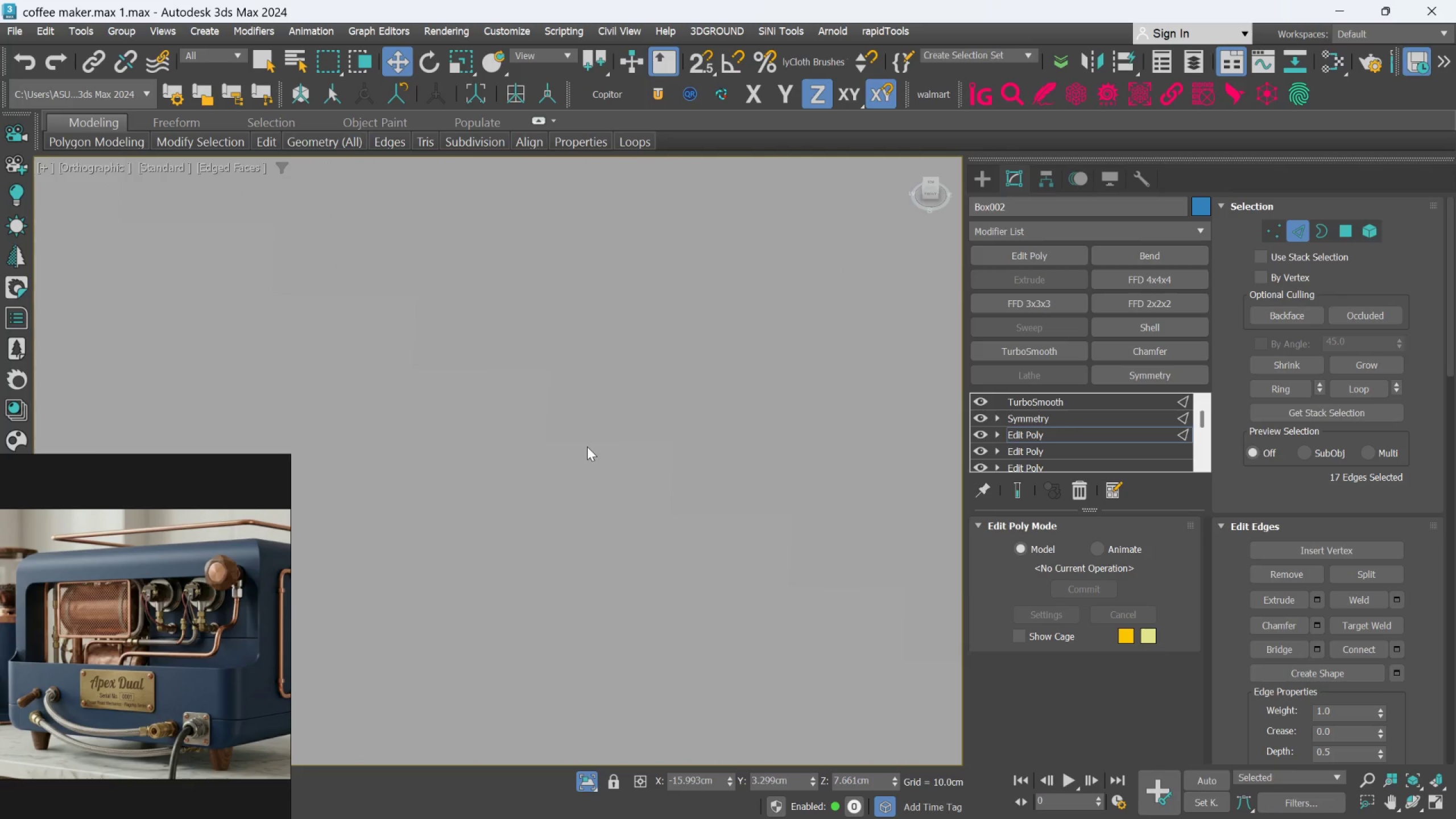 
scroll: coordinate [581, 423], scroll_direction: down, amount: 3.0
 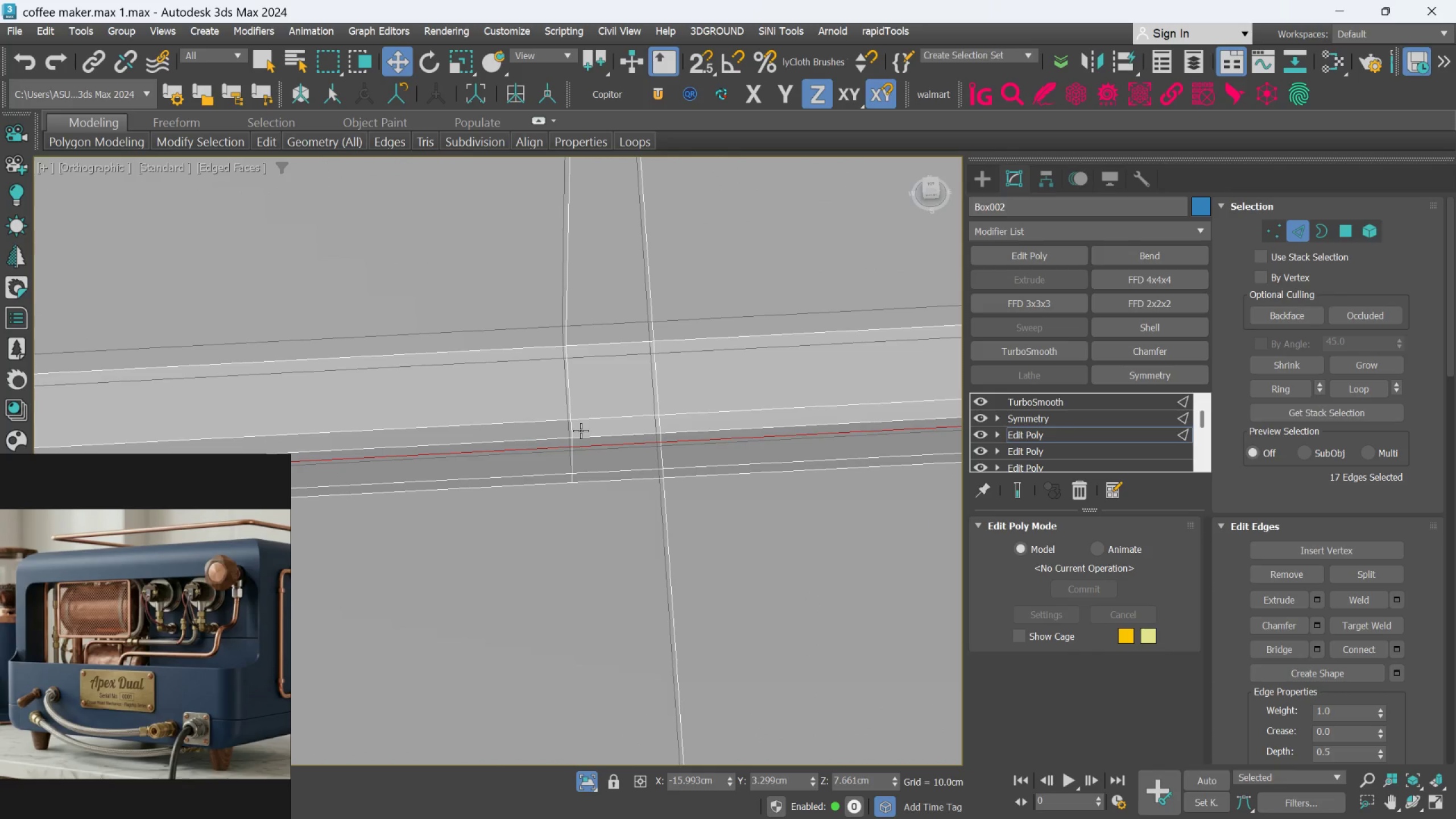 
hold_key(key=AltLeft, duration=0.53)
 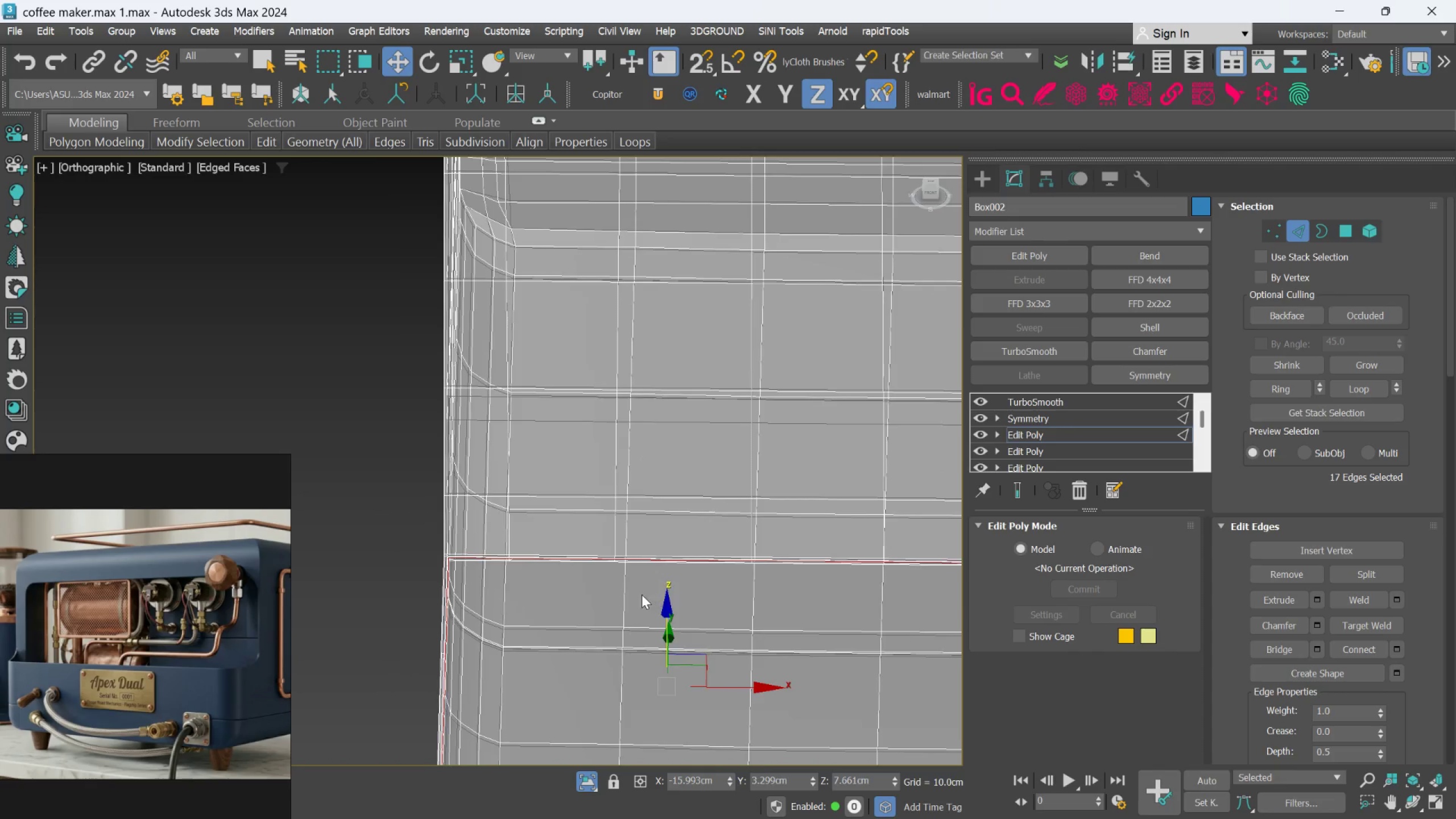 
scroll: coordinate [601, 504], scroll_direction: down, amount: 9.0
 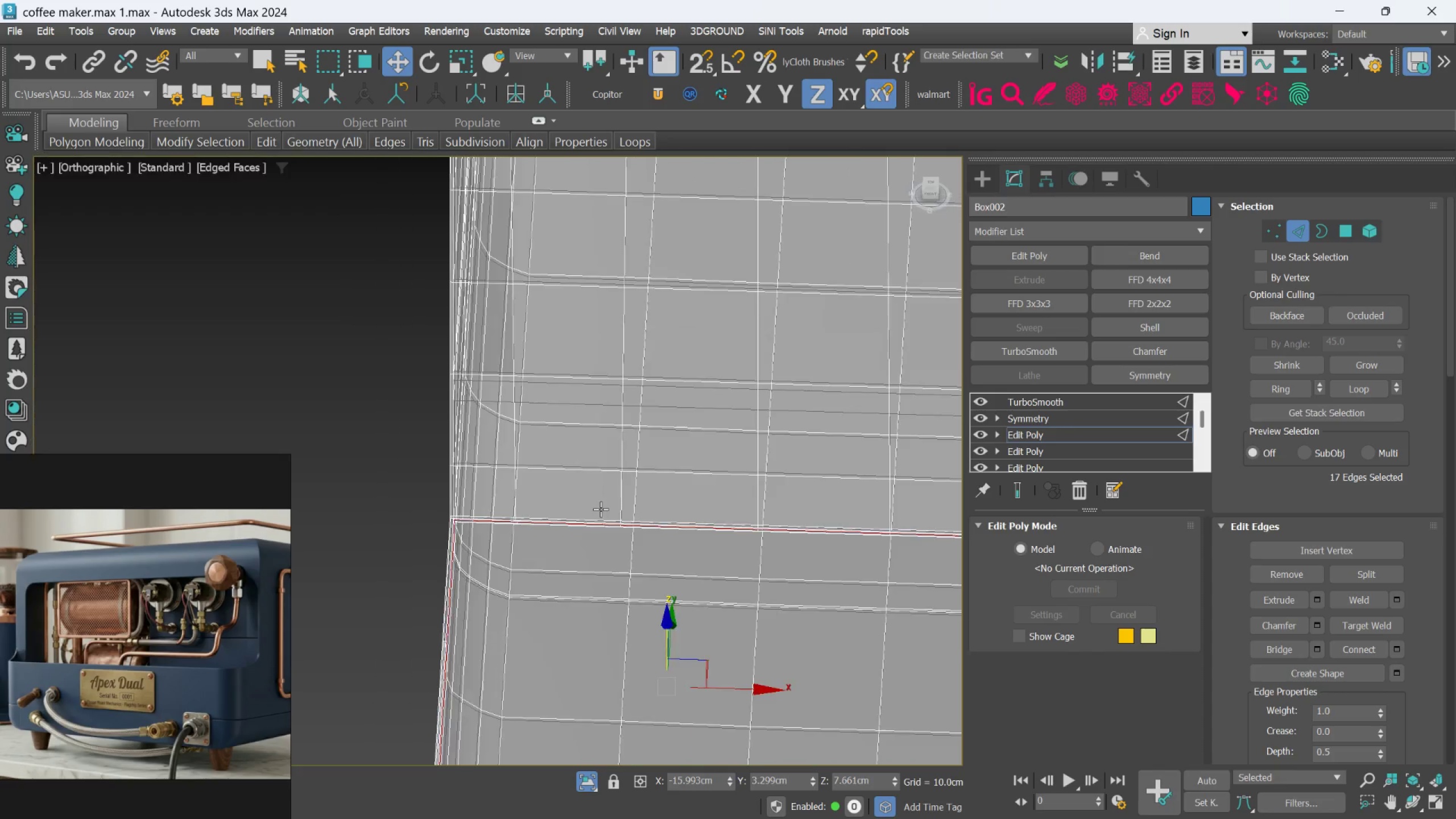 
scroll: coordinate [727, 465], scroll_direction: up, amount: 13.0
 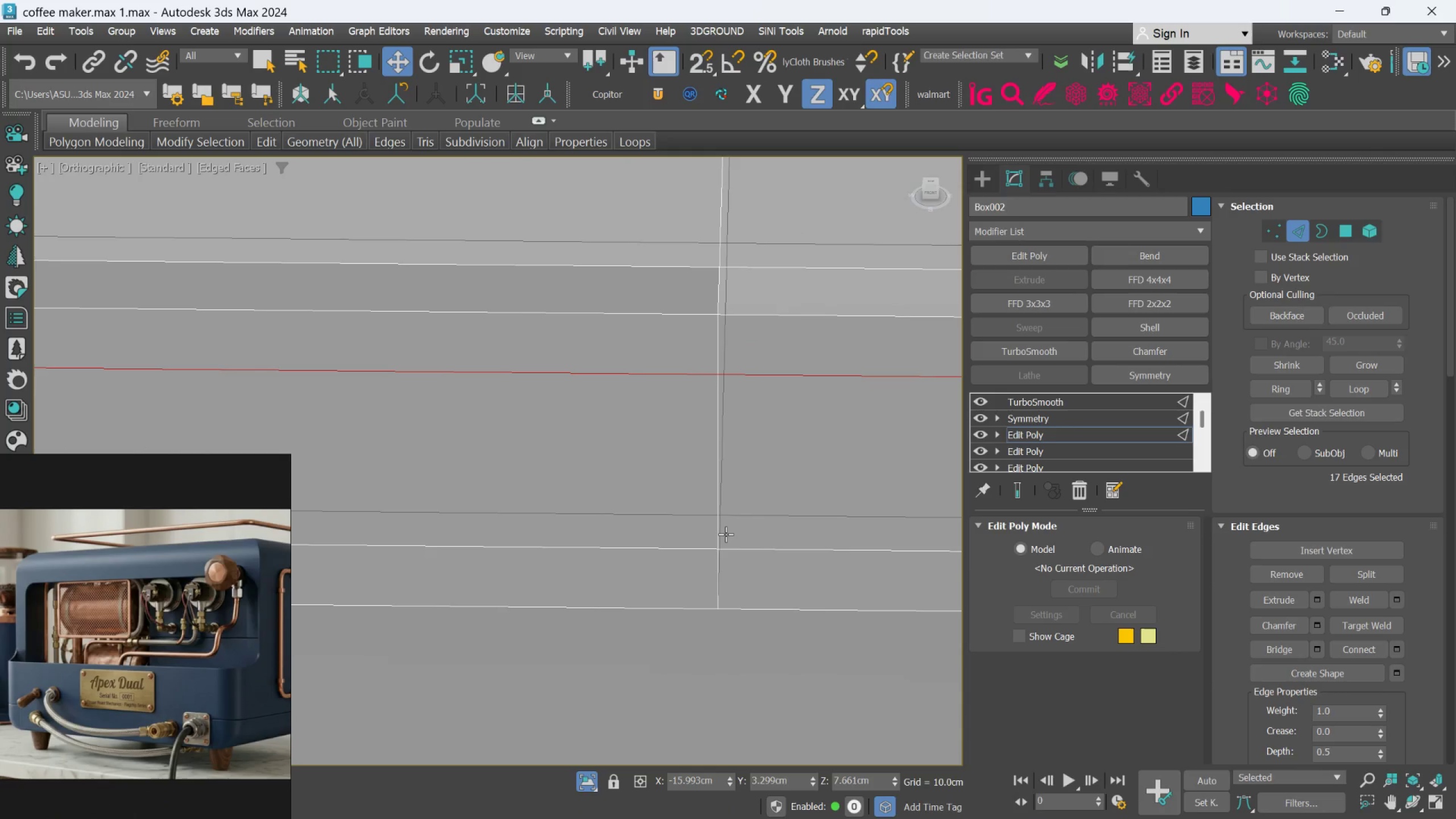 
hold_key(key=AltLeft, duration=0.36)
 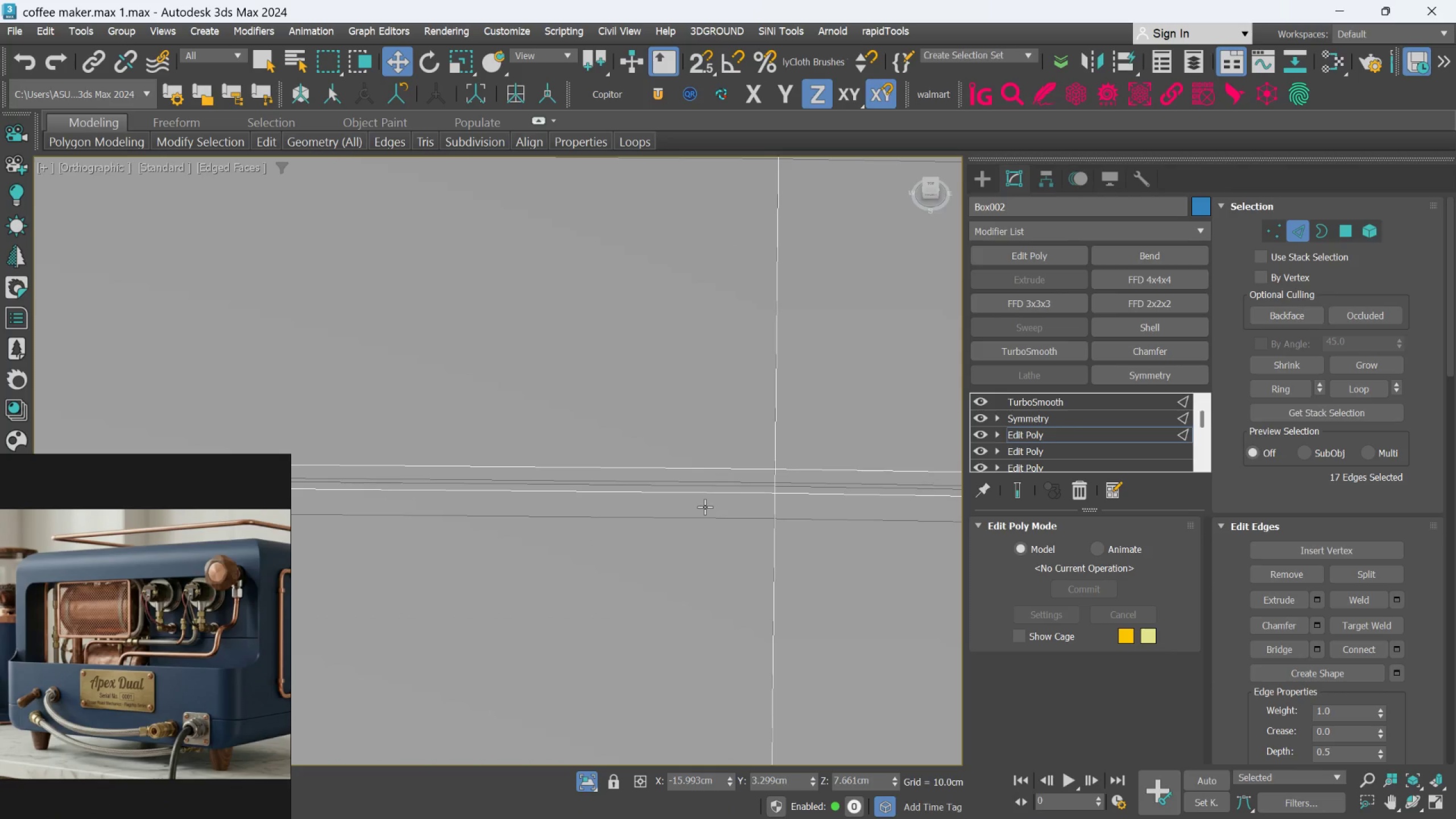 
scroll: coordinate [705, 483], scroll_direction: down, amount: 6.0
 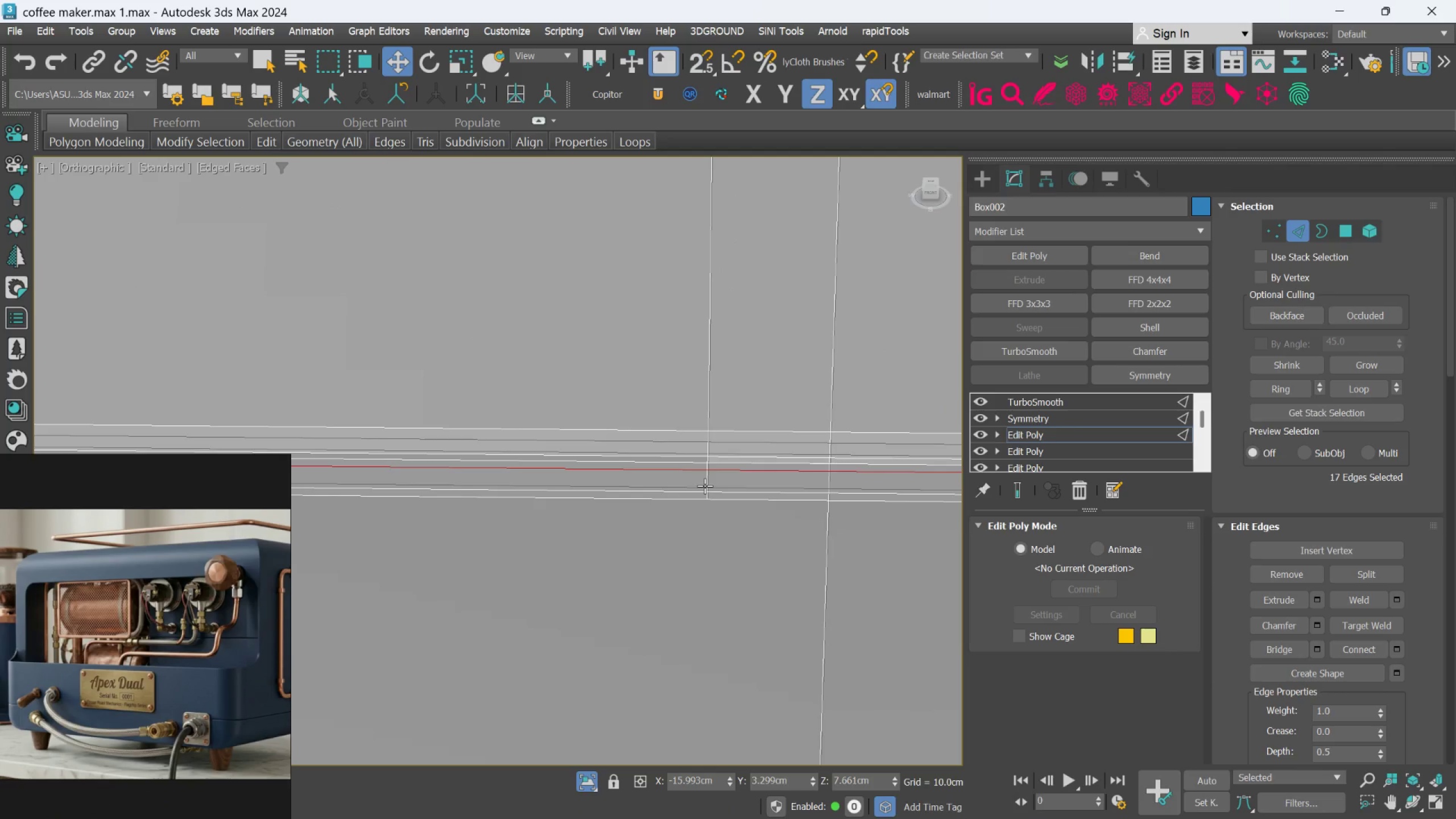 
key(Alt+X)
 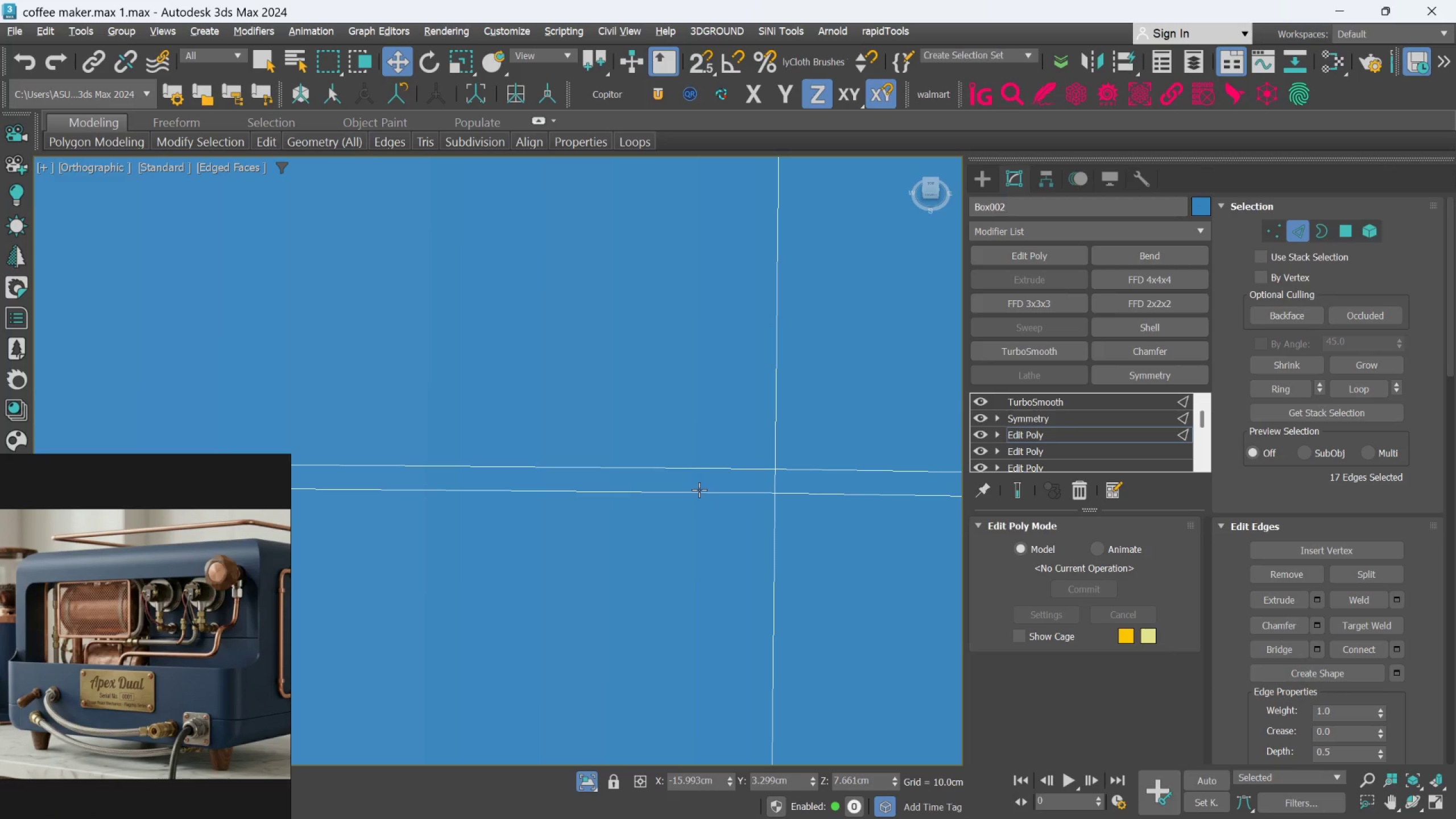 
hold_key(key=AltLeft, duration=0.61)
 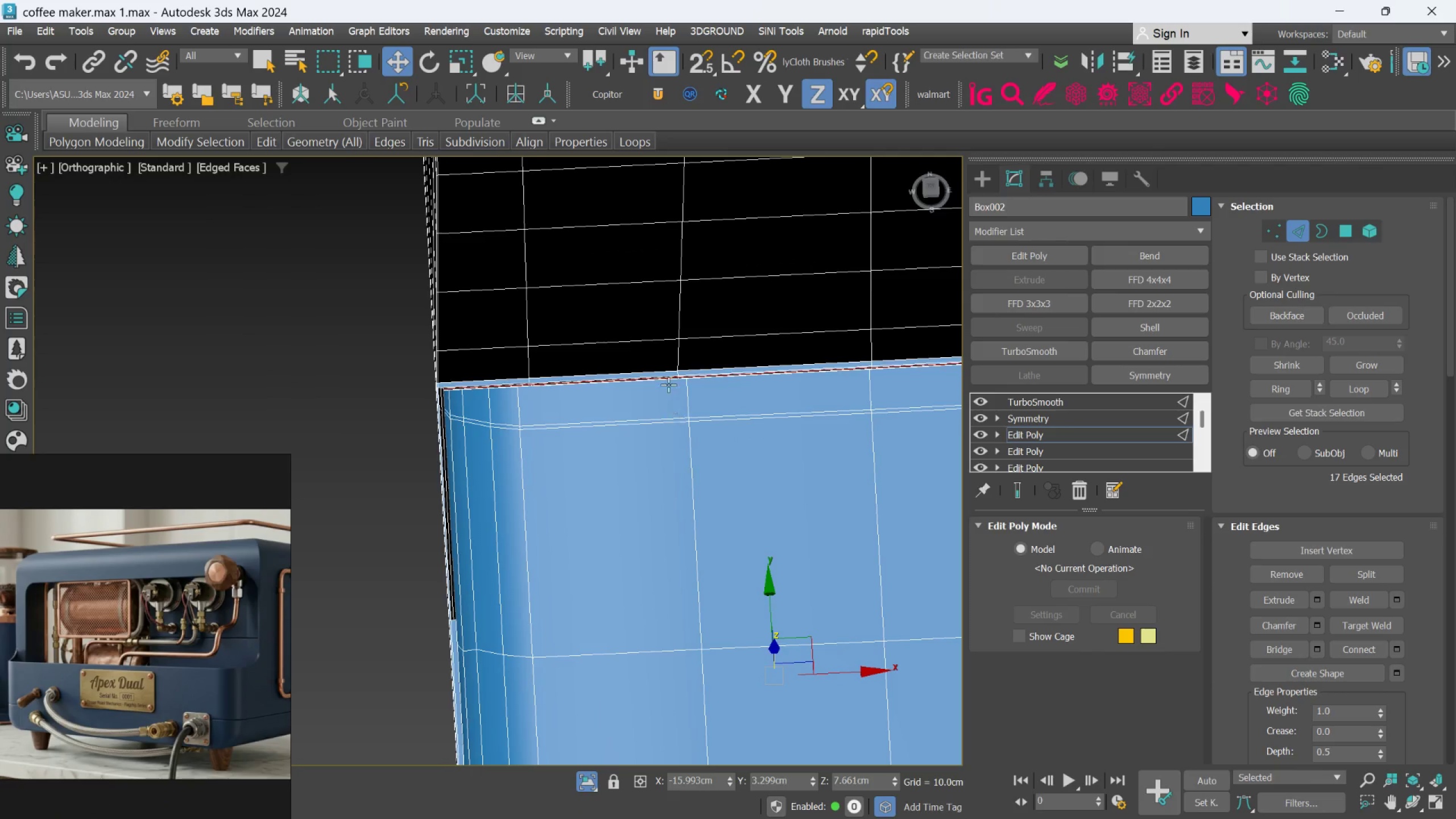 
scroll: coordinate [699, 507], scroll_direction: down, amount: 6.0
 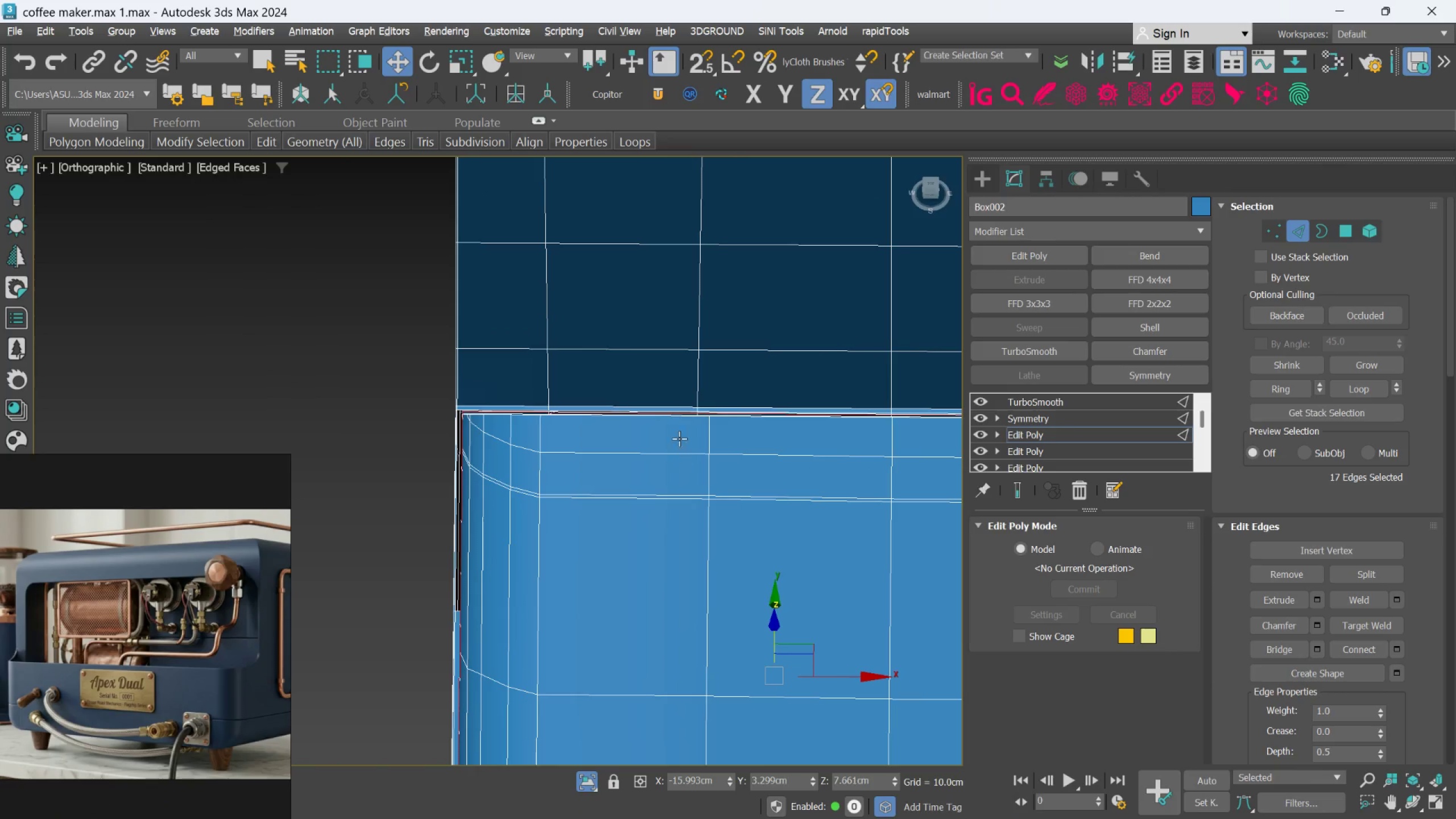 
scroll: coordinate [347, 367], scroll_direction: up, amount: 22.0
 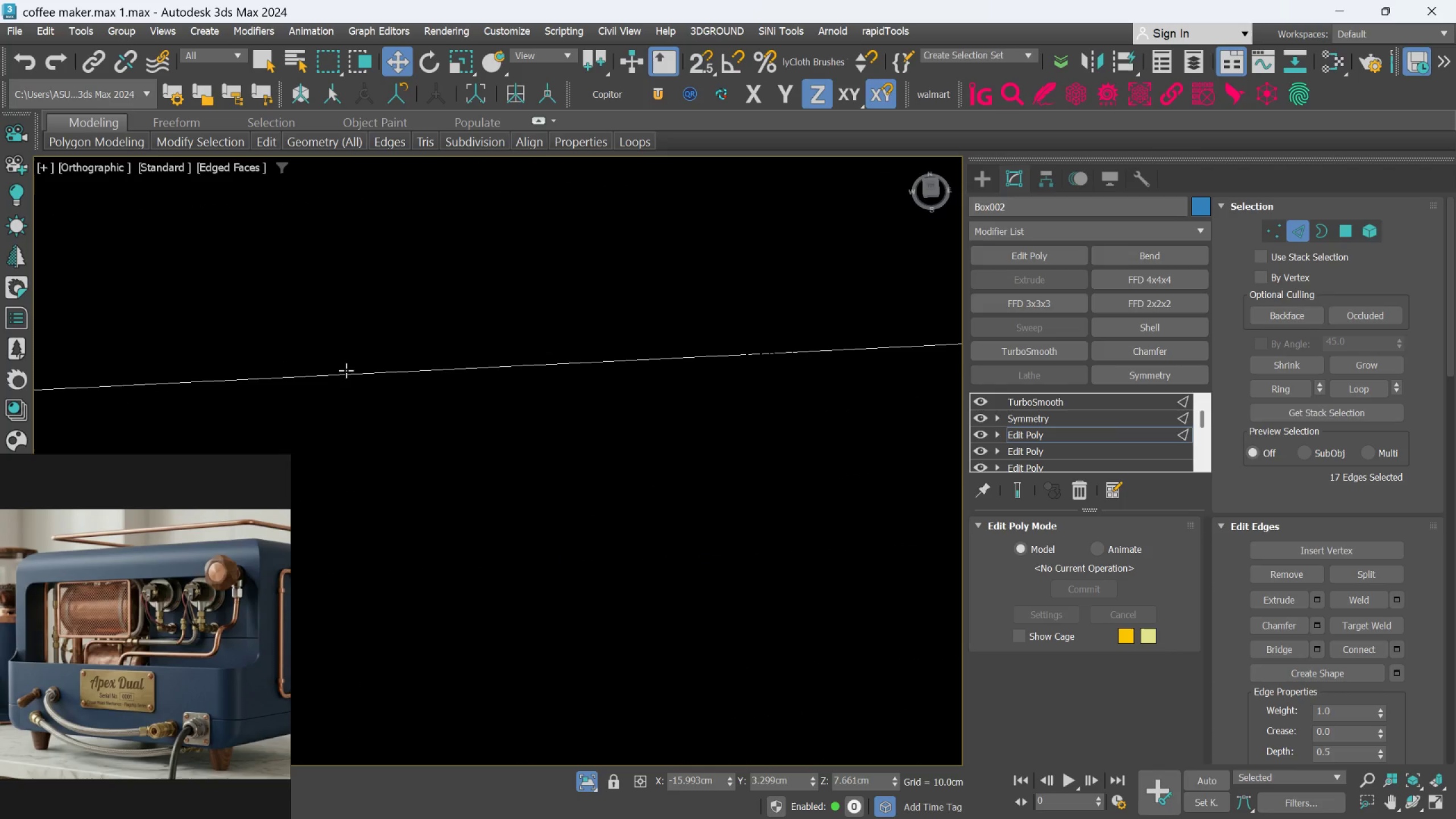 
left_click([346, 370])
 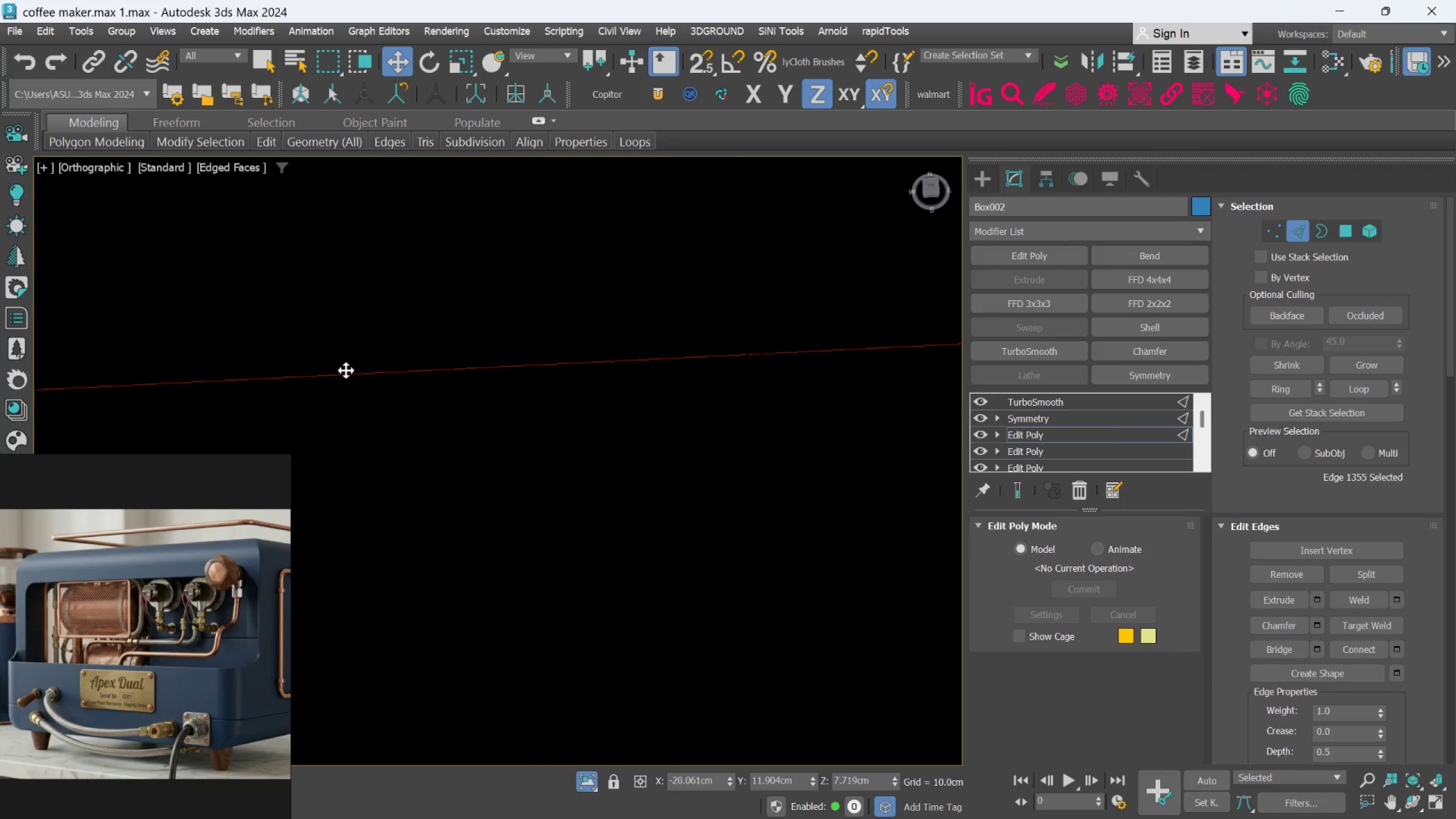 
scroll: coordinate [365, 377], scroll_direction: down, amount: 8.0
 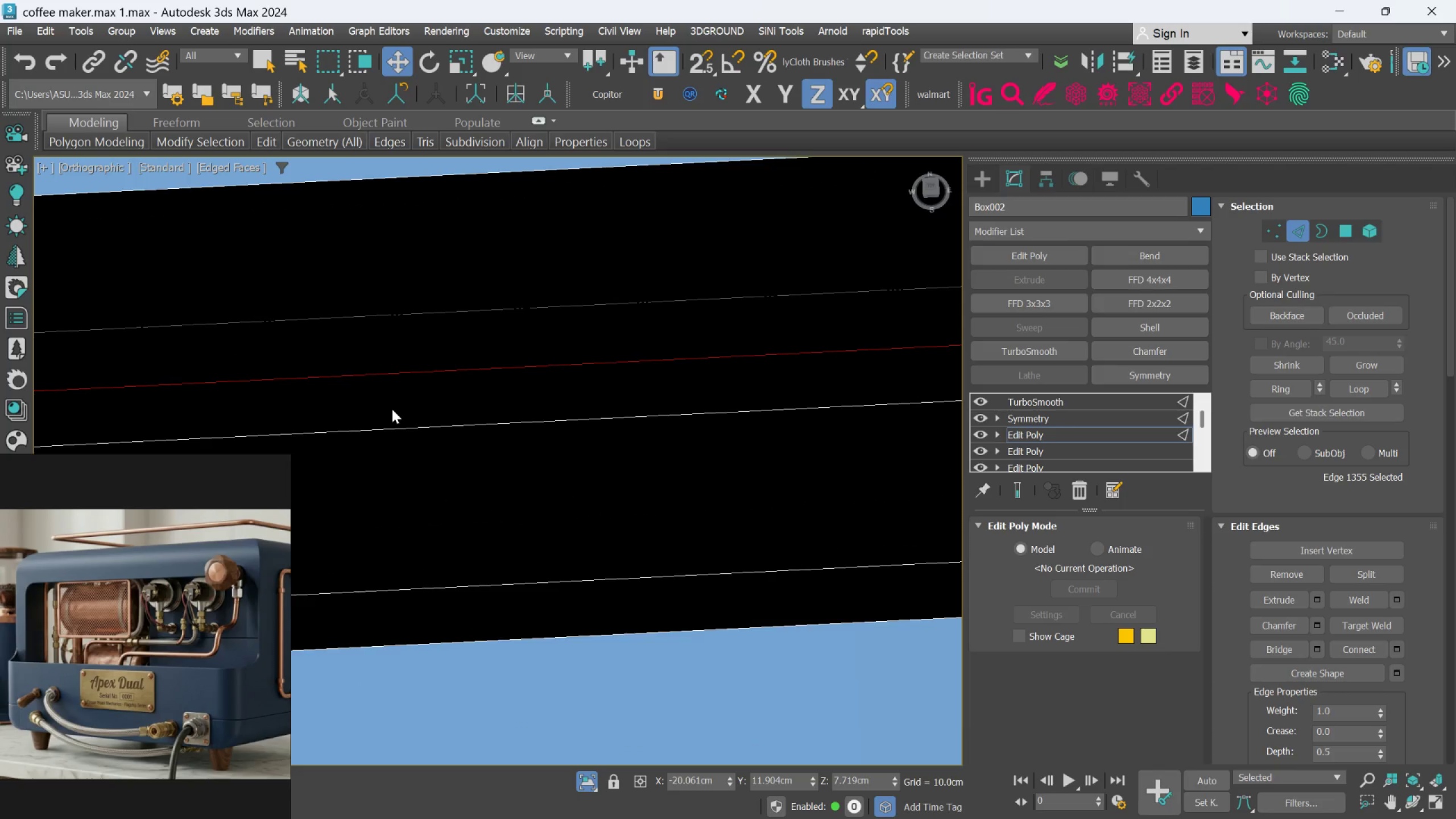 
hold_key(key=AltLeft, duration=0.59)
 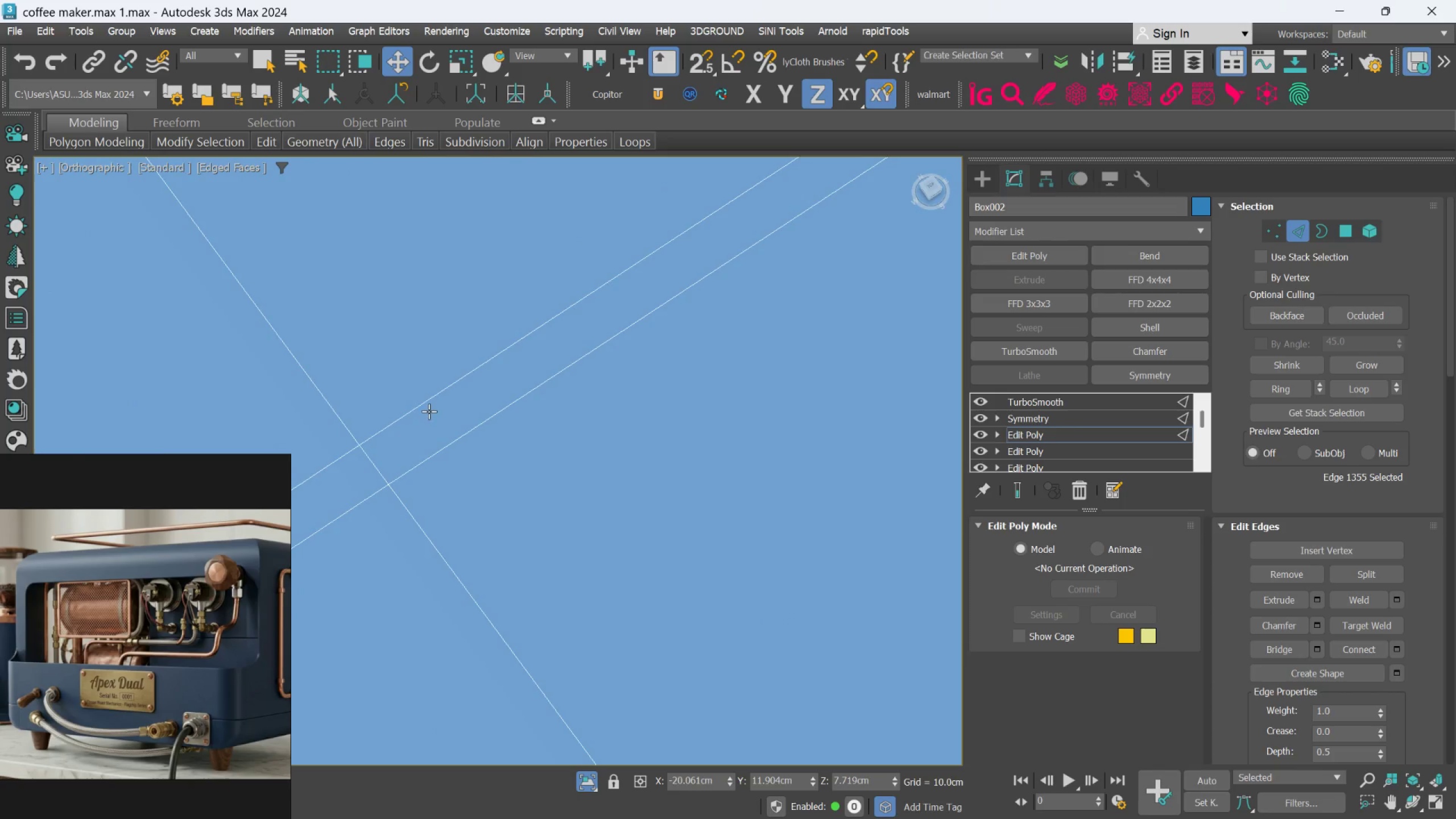 
scroll: coordinate [429, 411], scroll_direction: down, amount: 10.0
 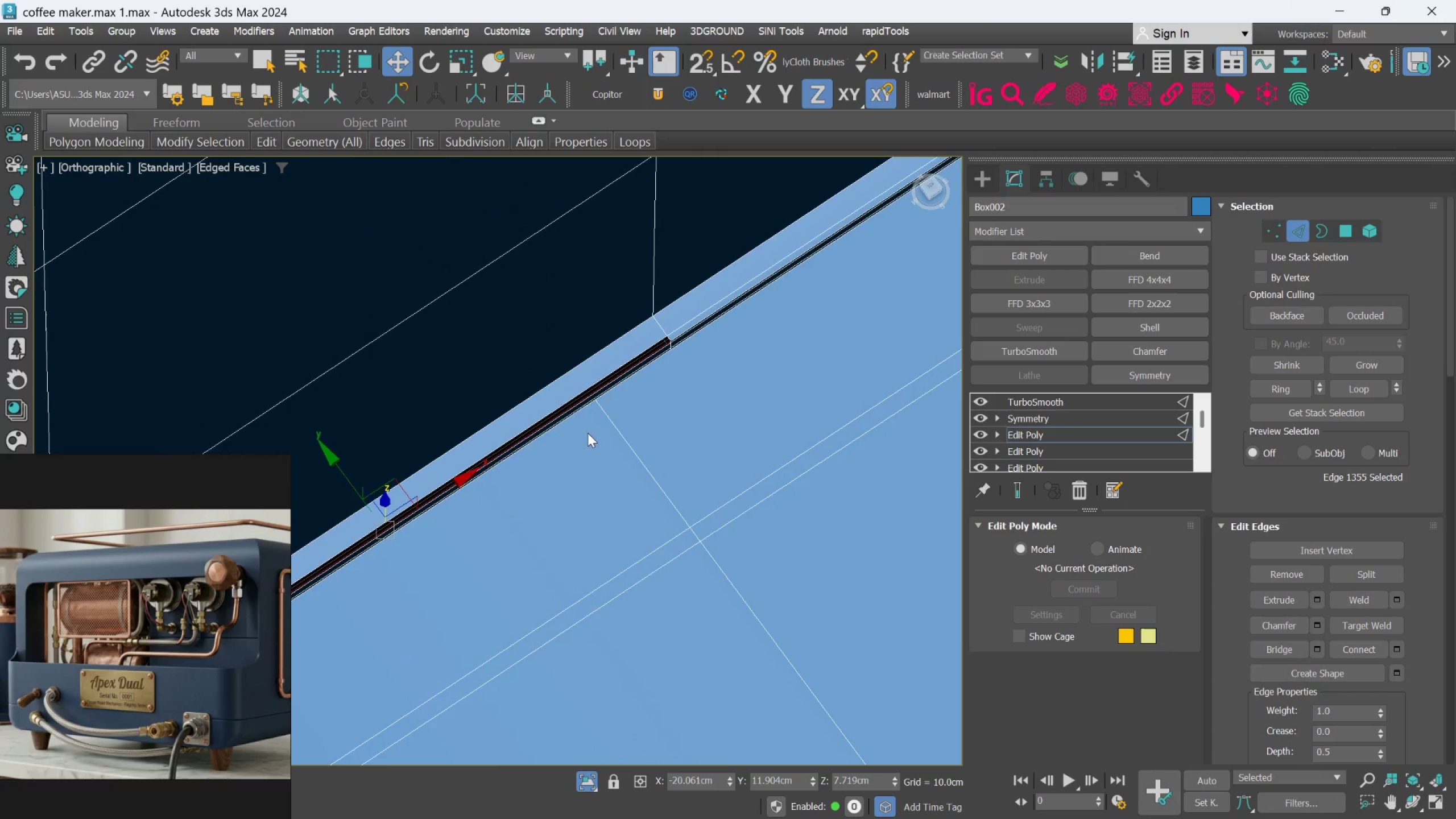 
scroll: coordinate [590, 377], scroll_direction: up, amount: 7.0
 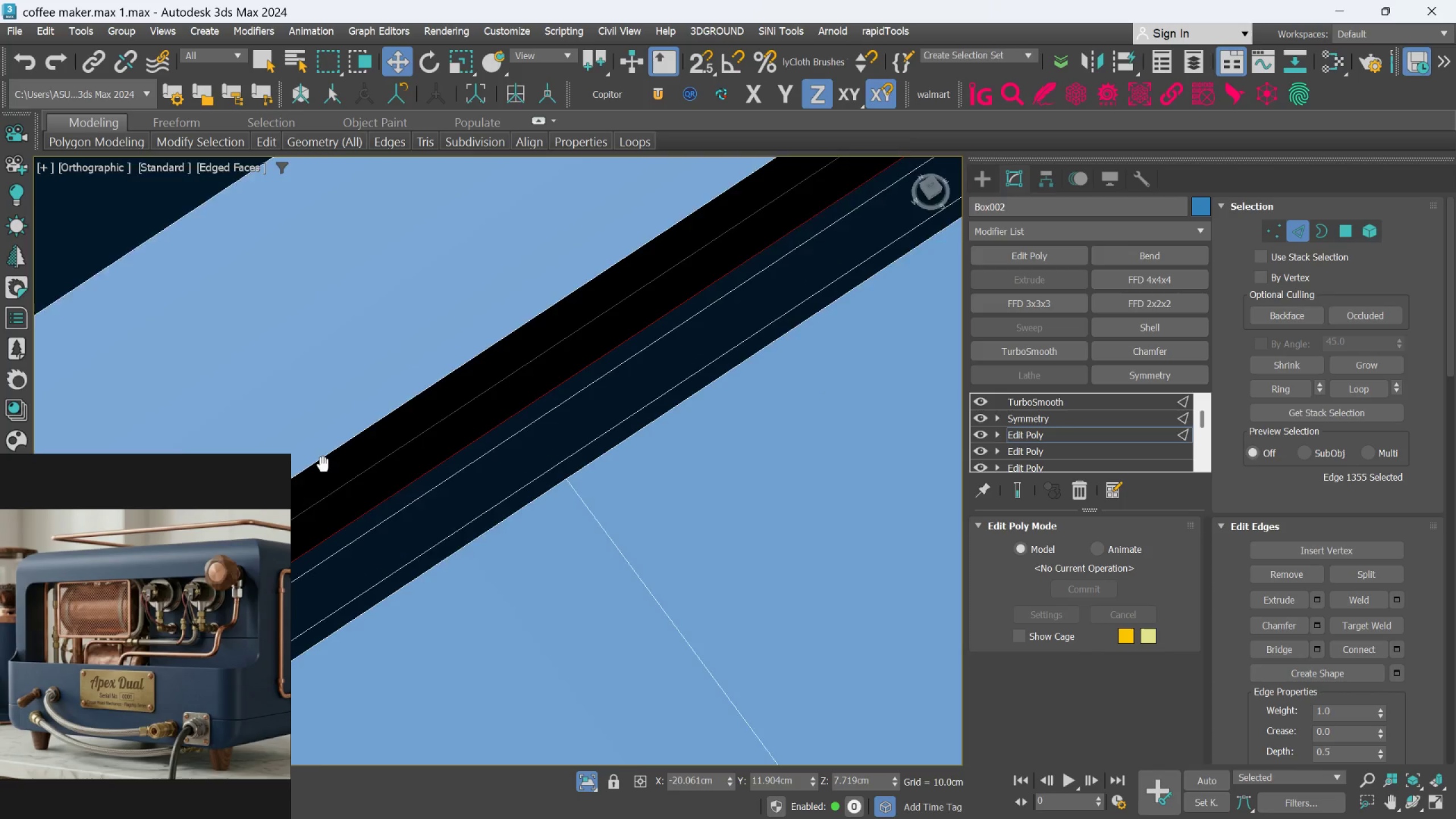 
scroll: coordinate [441, 421], scroll_direction: down, amount: 3.0
 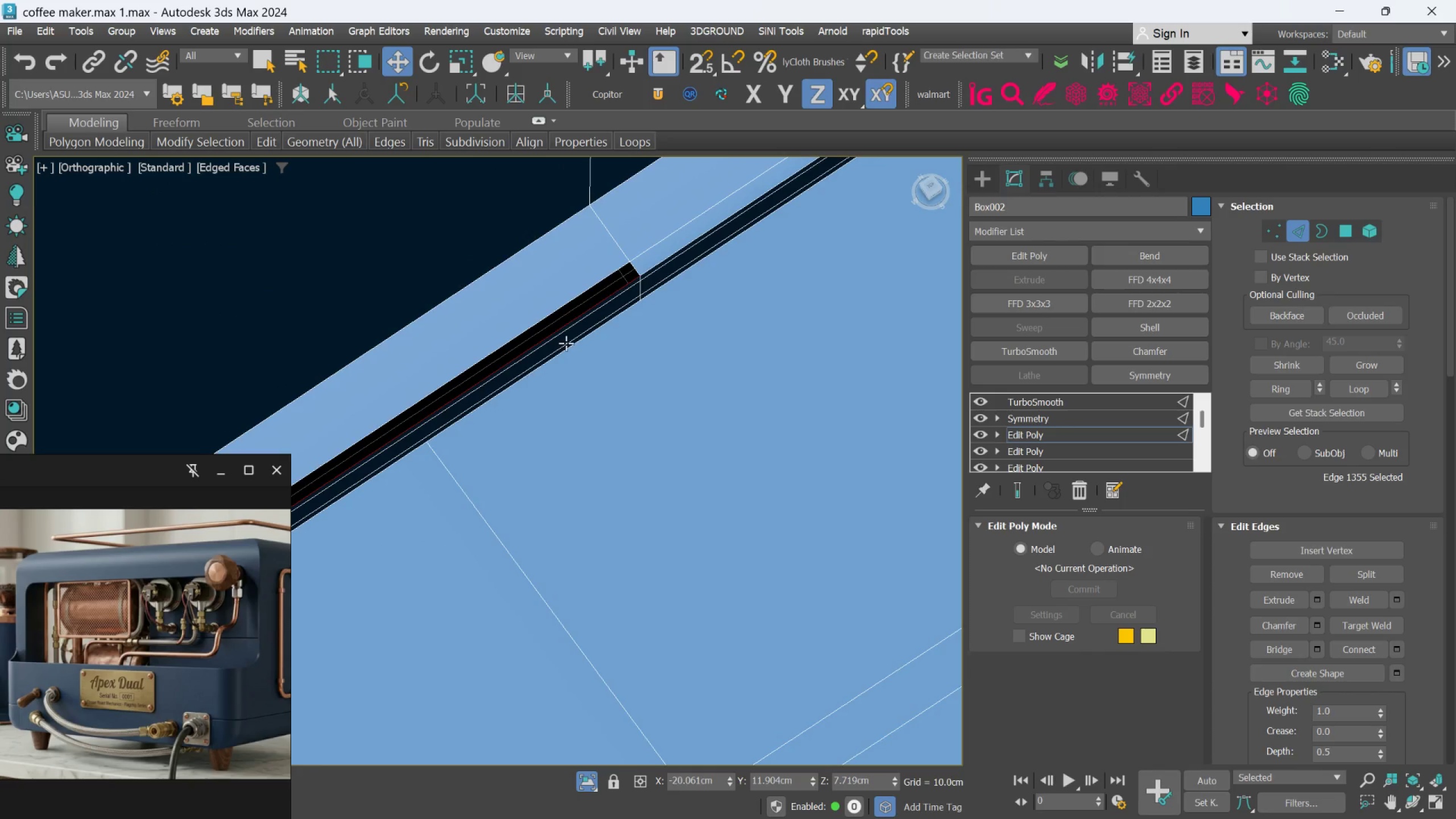 
scroll: coordinate [622, 452], scroll_direction: up, amount: 8.0
 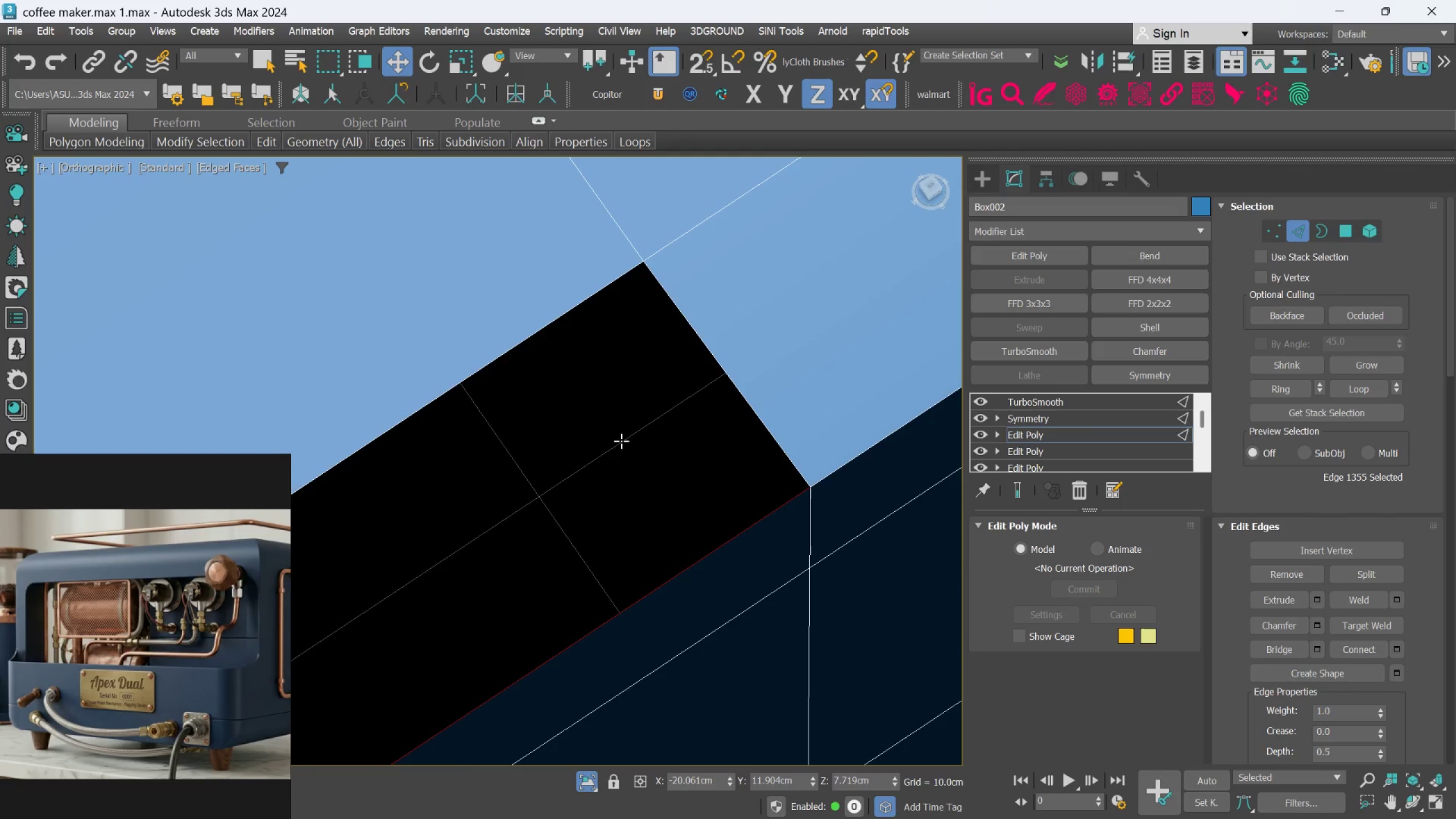 
left_click([619, 442])
 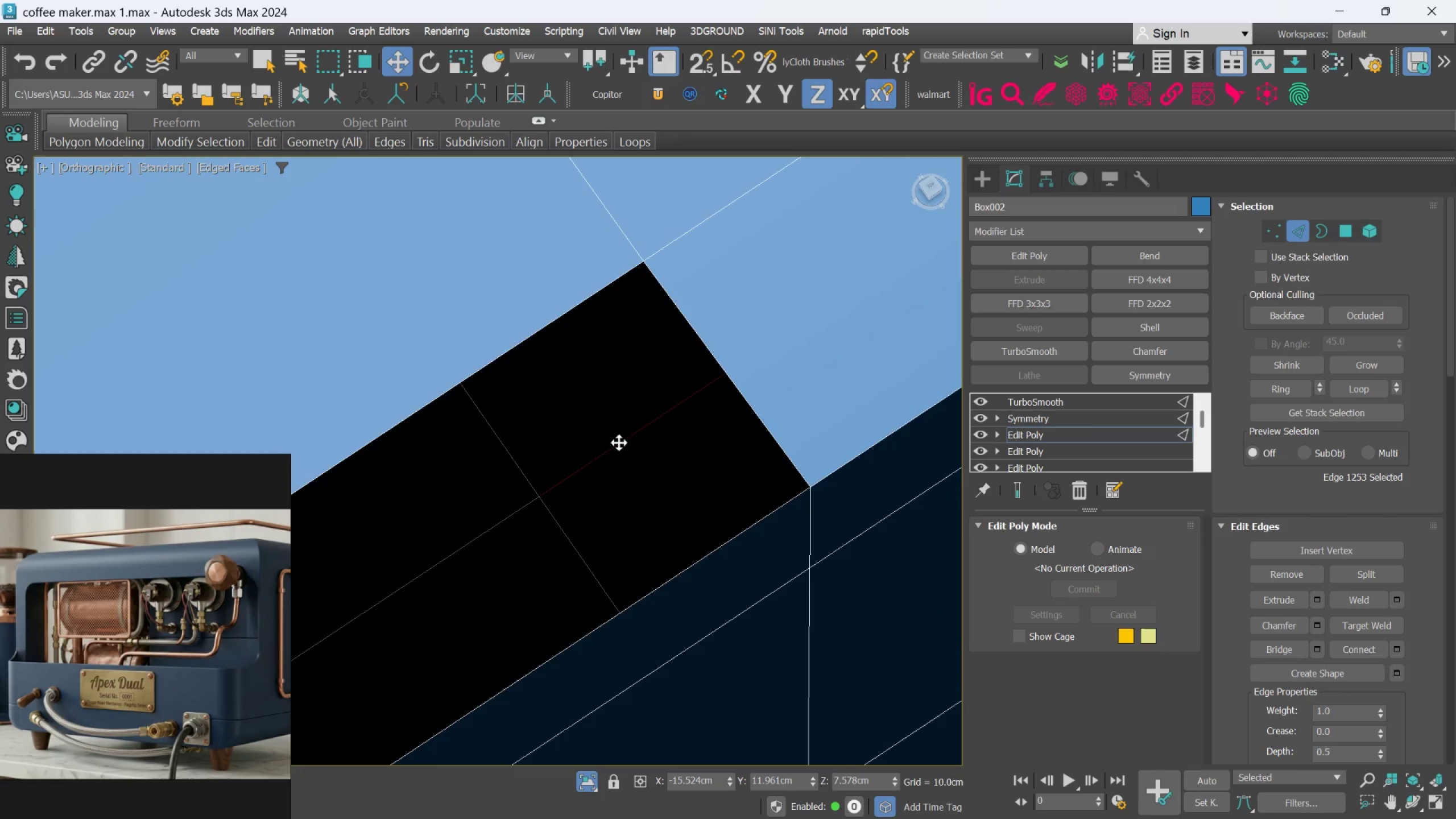 
hold_key(key=AltLeft, duration=0.64)
 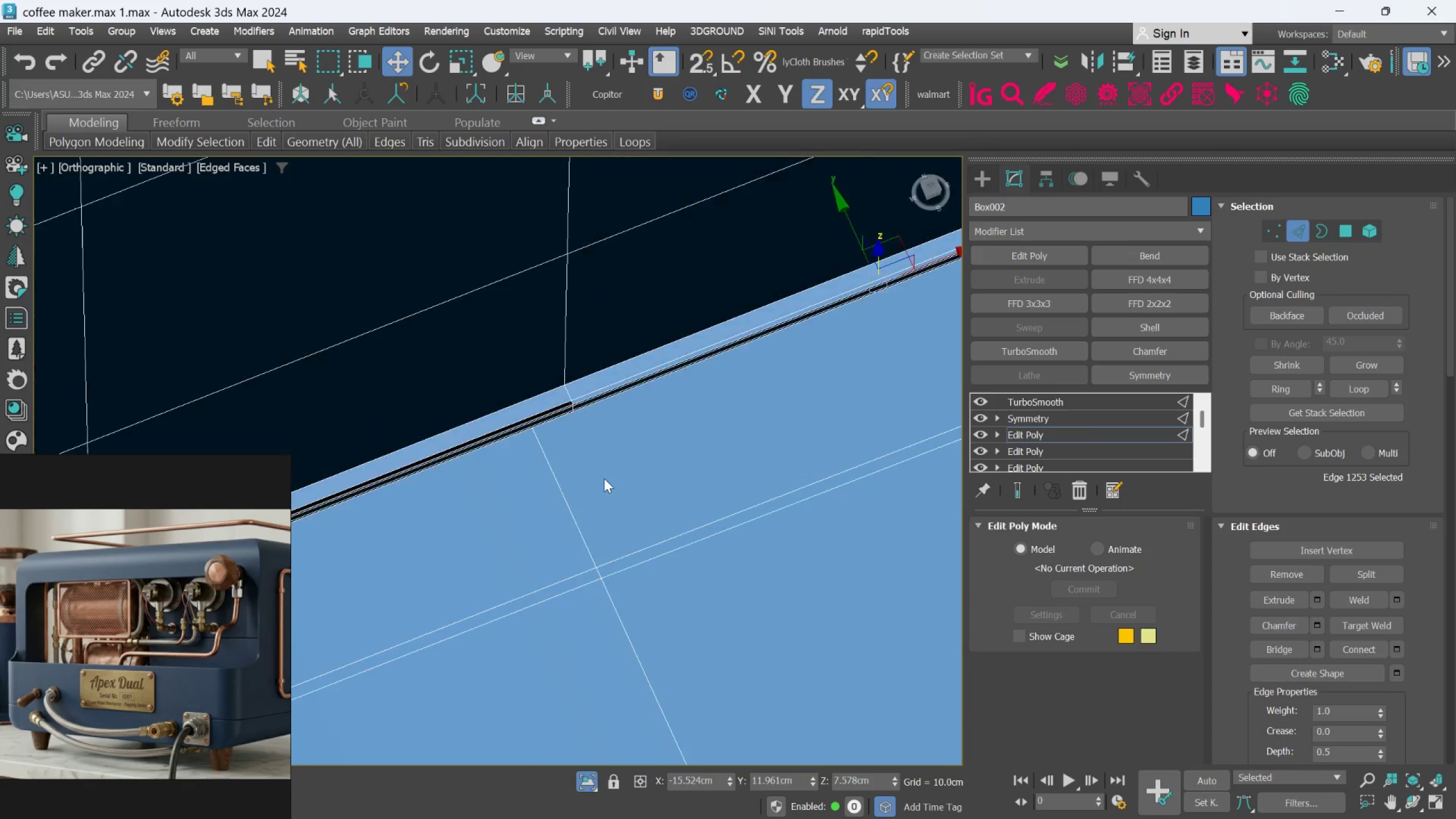 
scroll: coordinate [619, 446], scroll_direction: down, amount: 3.0
 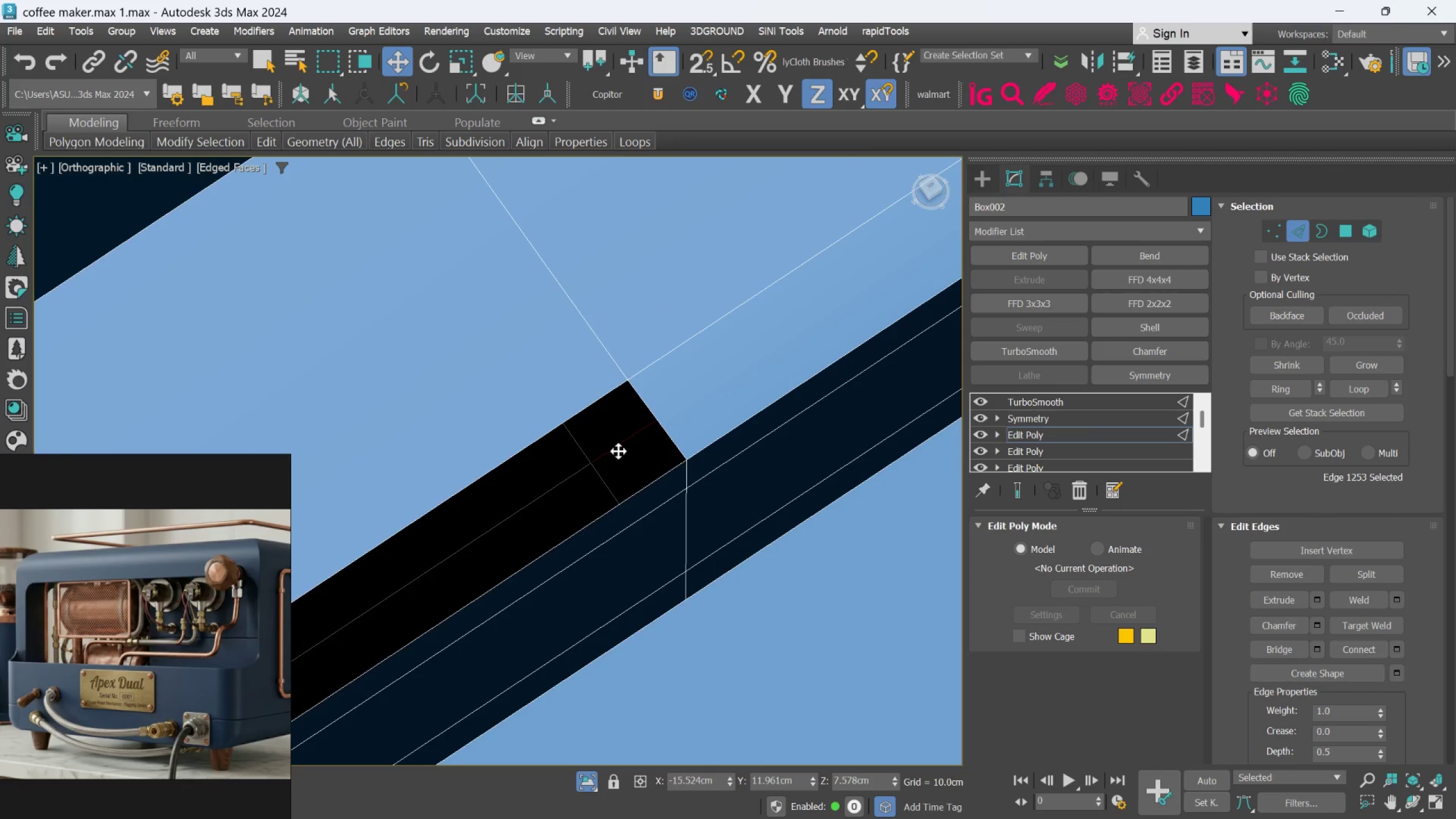 
hold_key(key=AltLeft, duration=1.52)
scroll: coordinate [605, 470], scroll_direction: down, amount: 9.0
 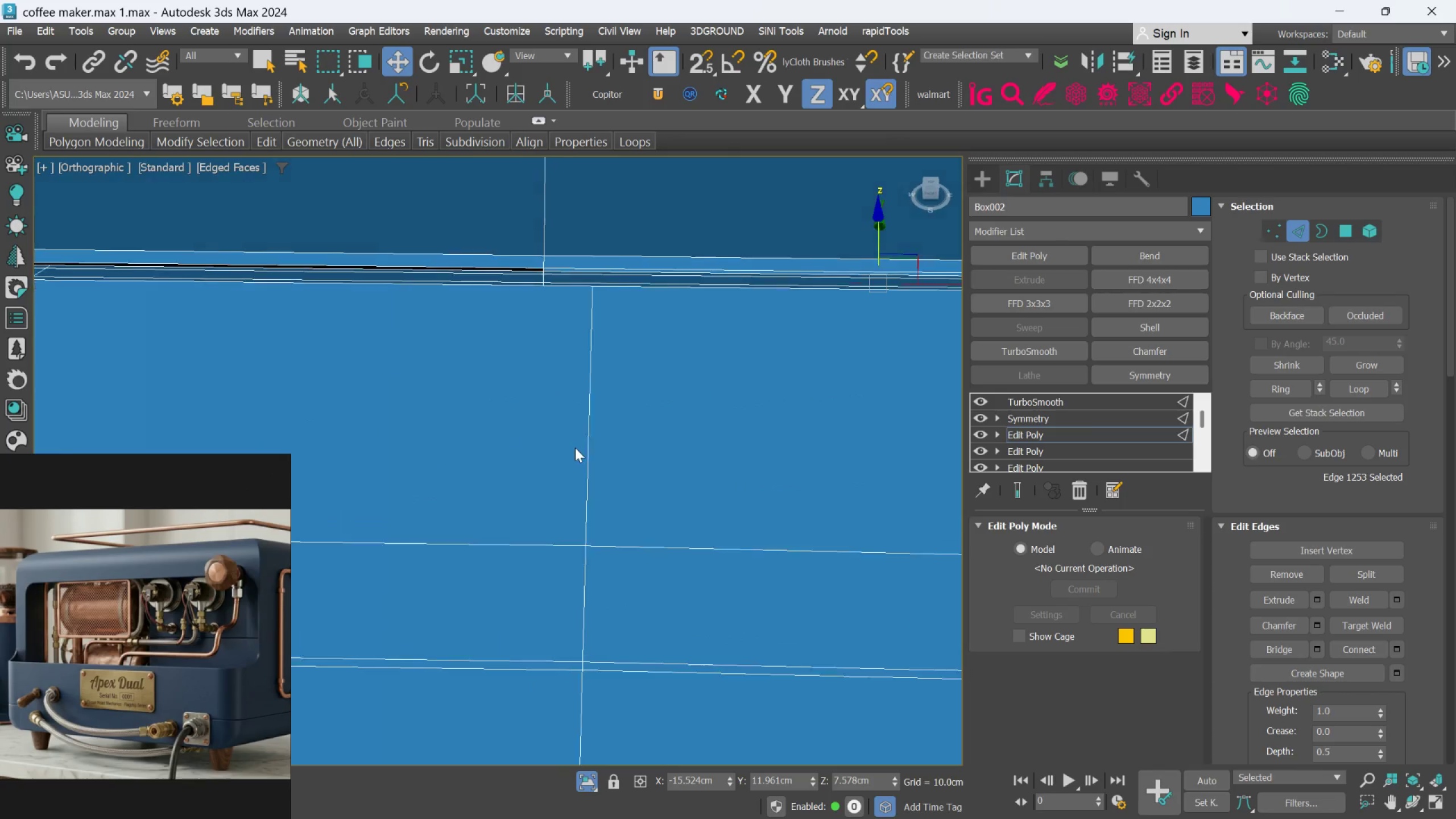 
hold_key(key=AltLeft, duration=1.34)
 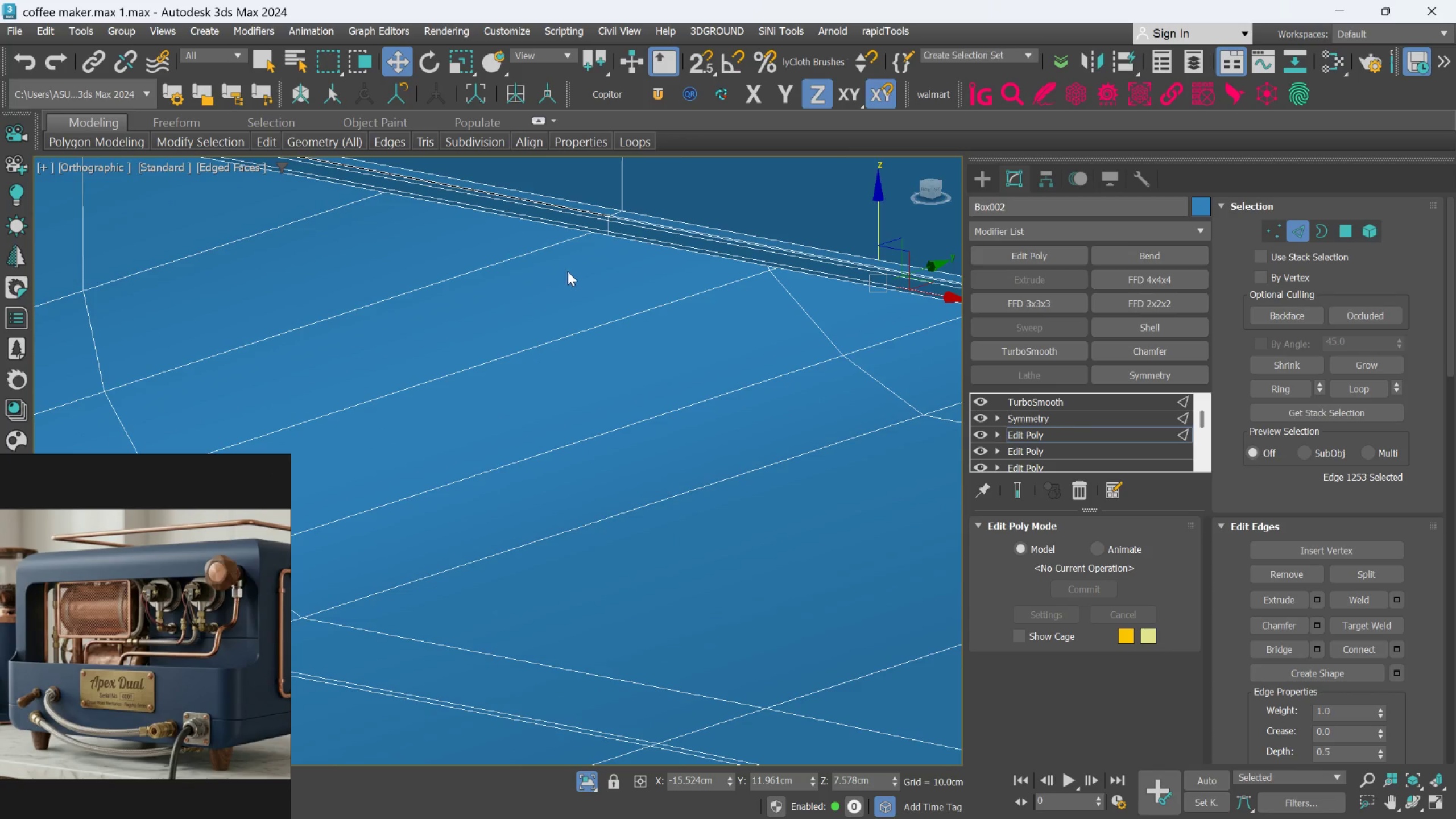 
scroll: coordinate [592, 243], scroll_direction: up, amount: 3.0
 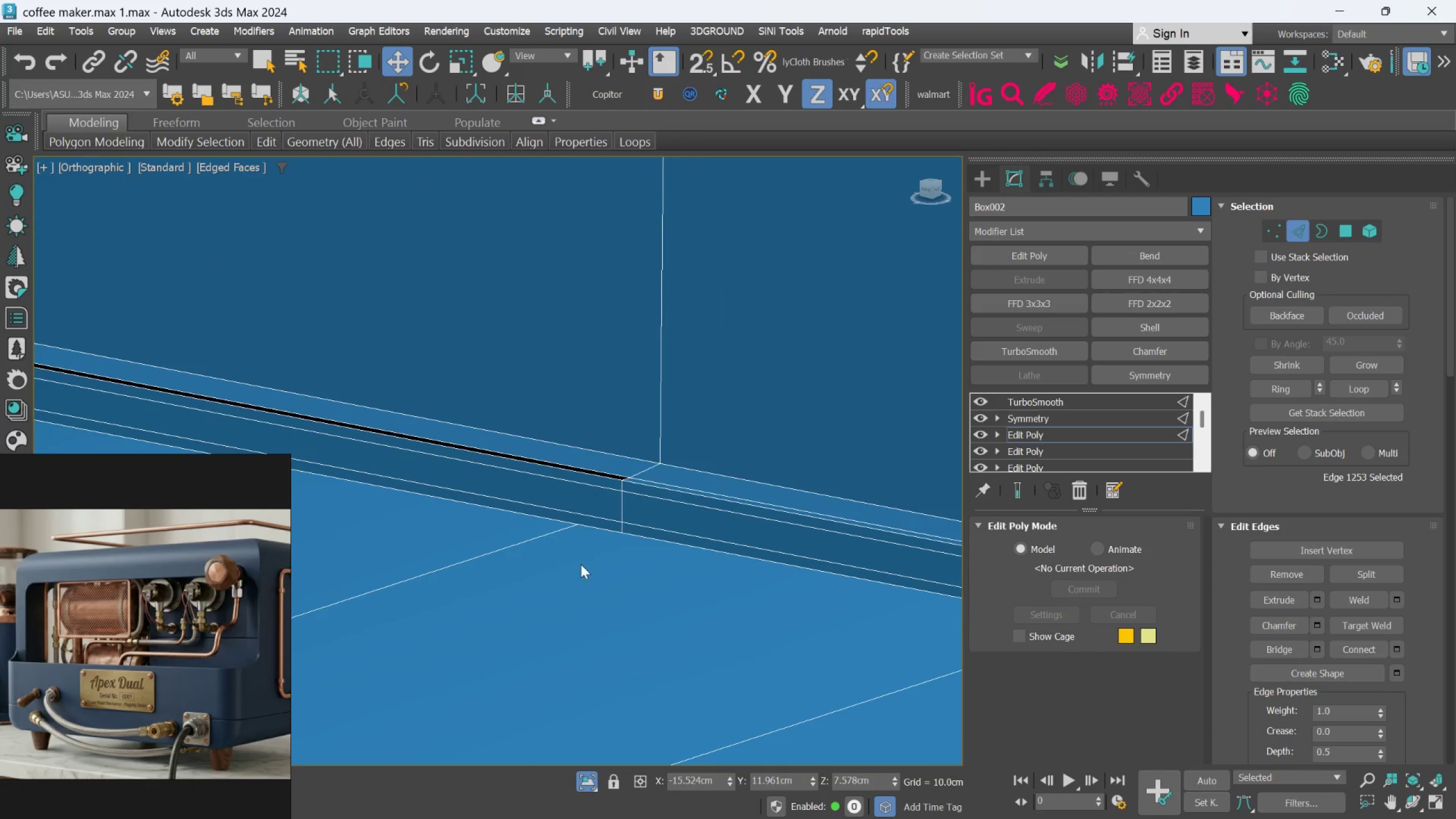 
left_click([640, 413])
 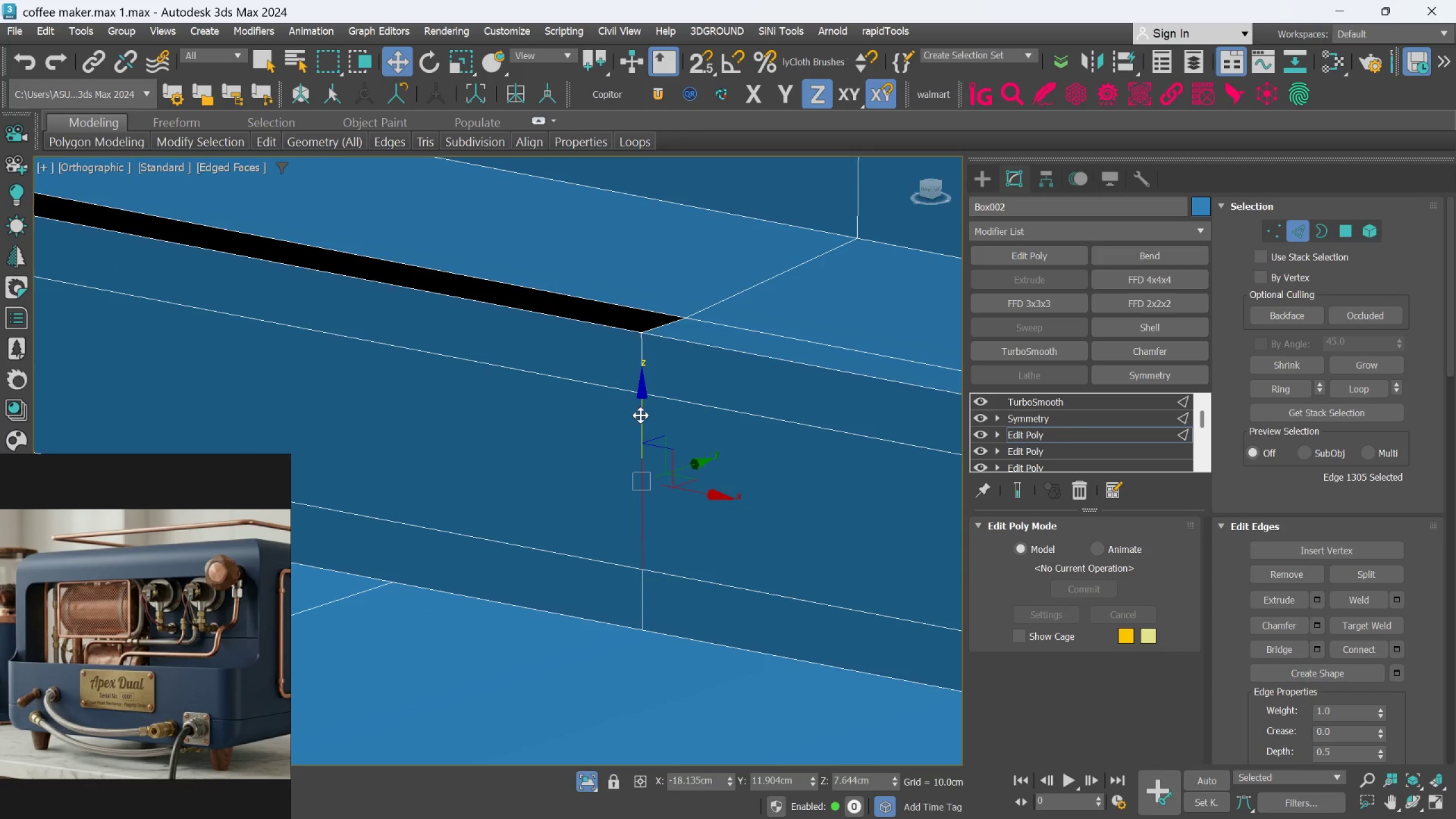 
scroll: coordinate [640, 413], scroll_direction: up, amount: 5.0
 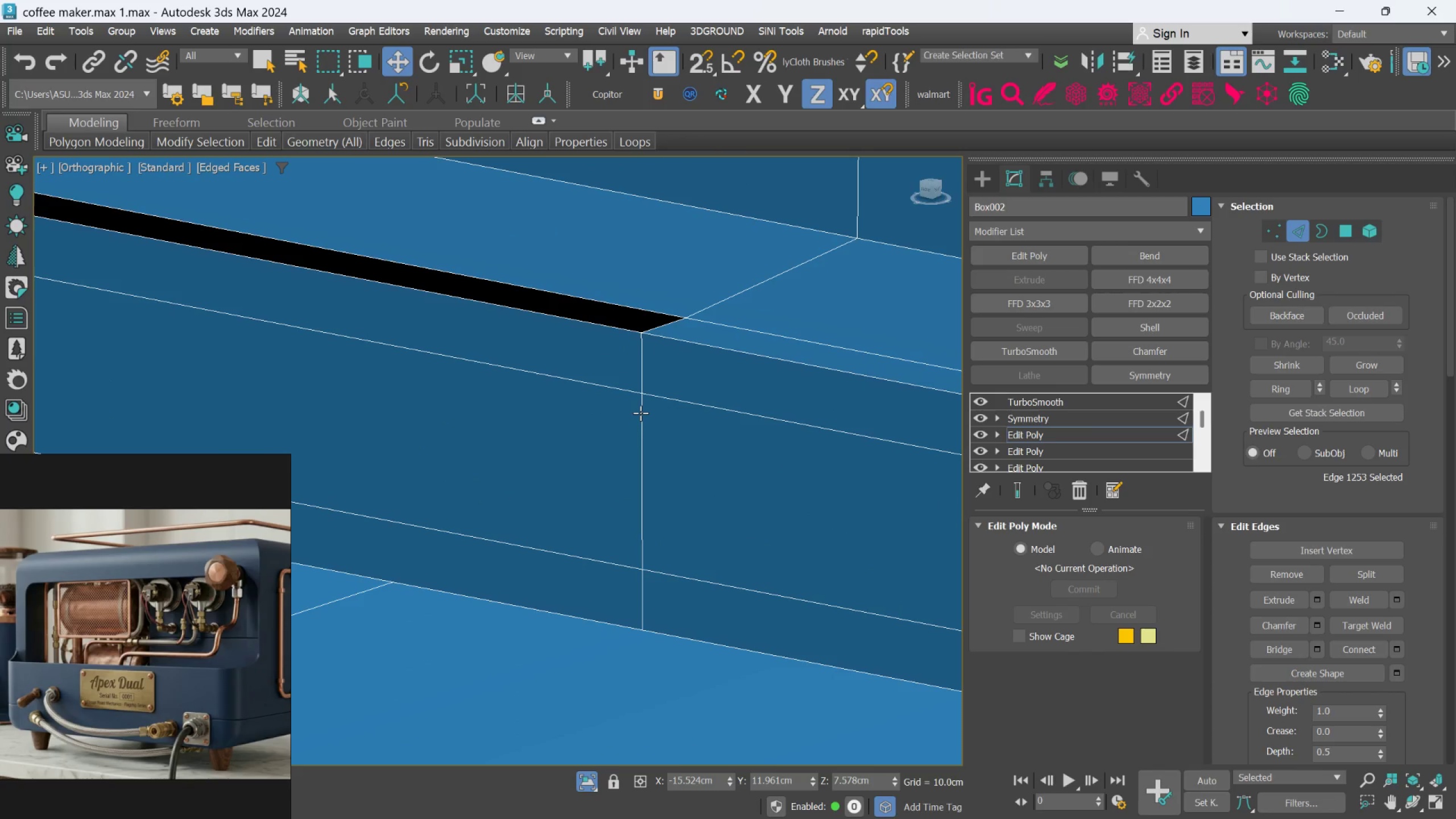 
hold_key(key=AltLeft, duration=1.5)
 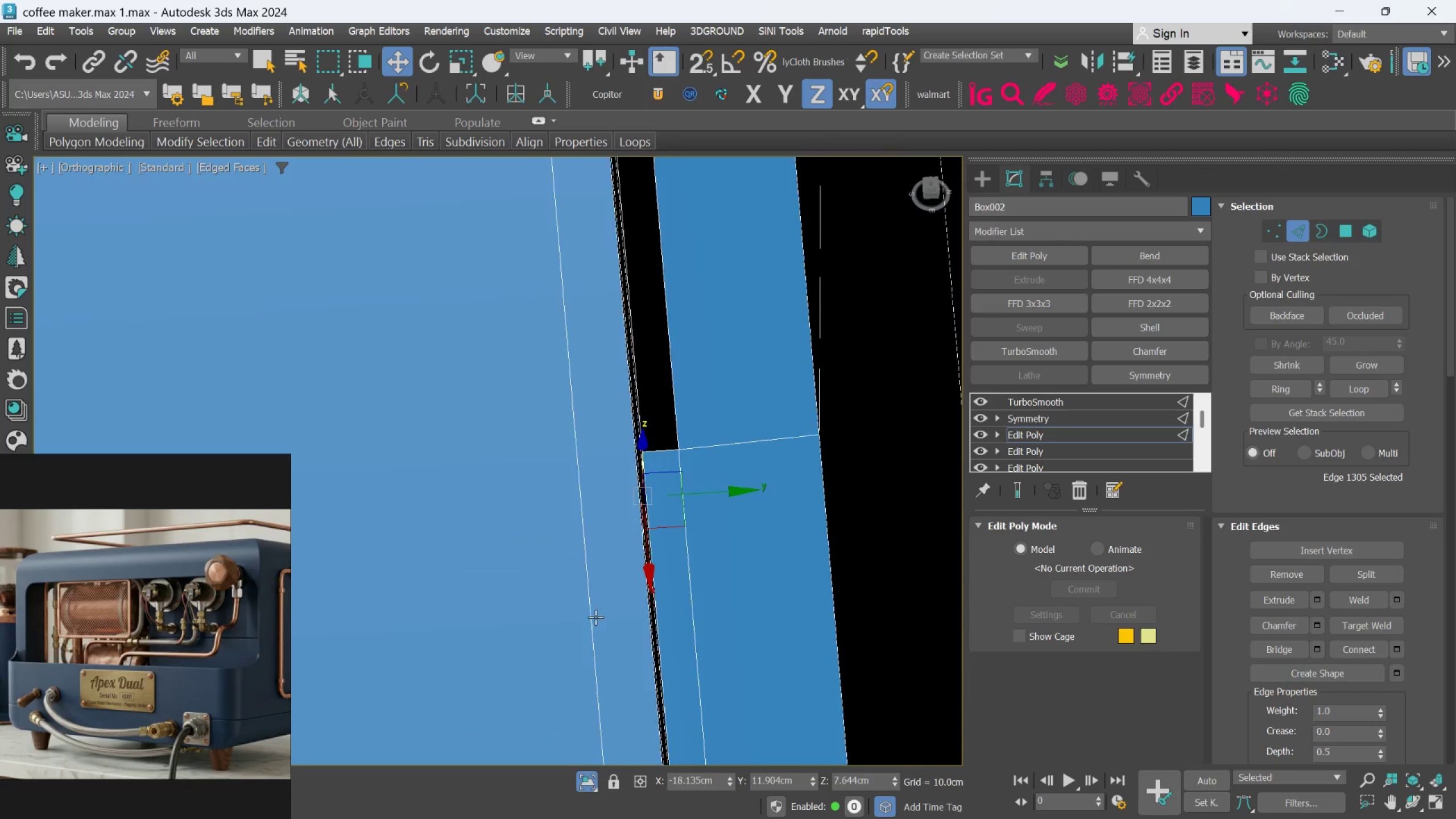 
scroll: coordinate [643, 524], scroll_direction: down, amount: 2.0
 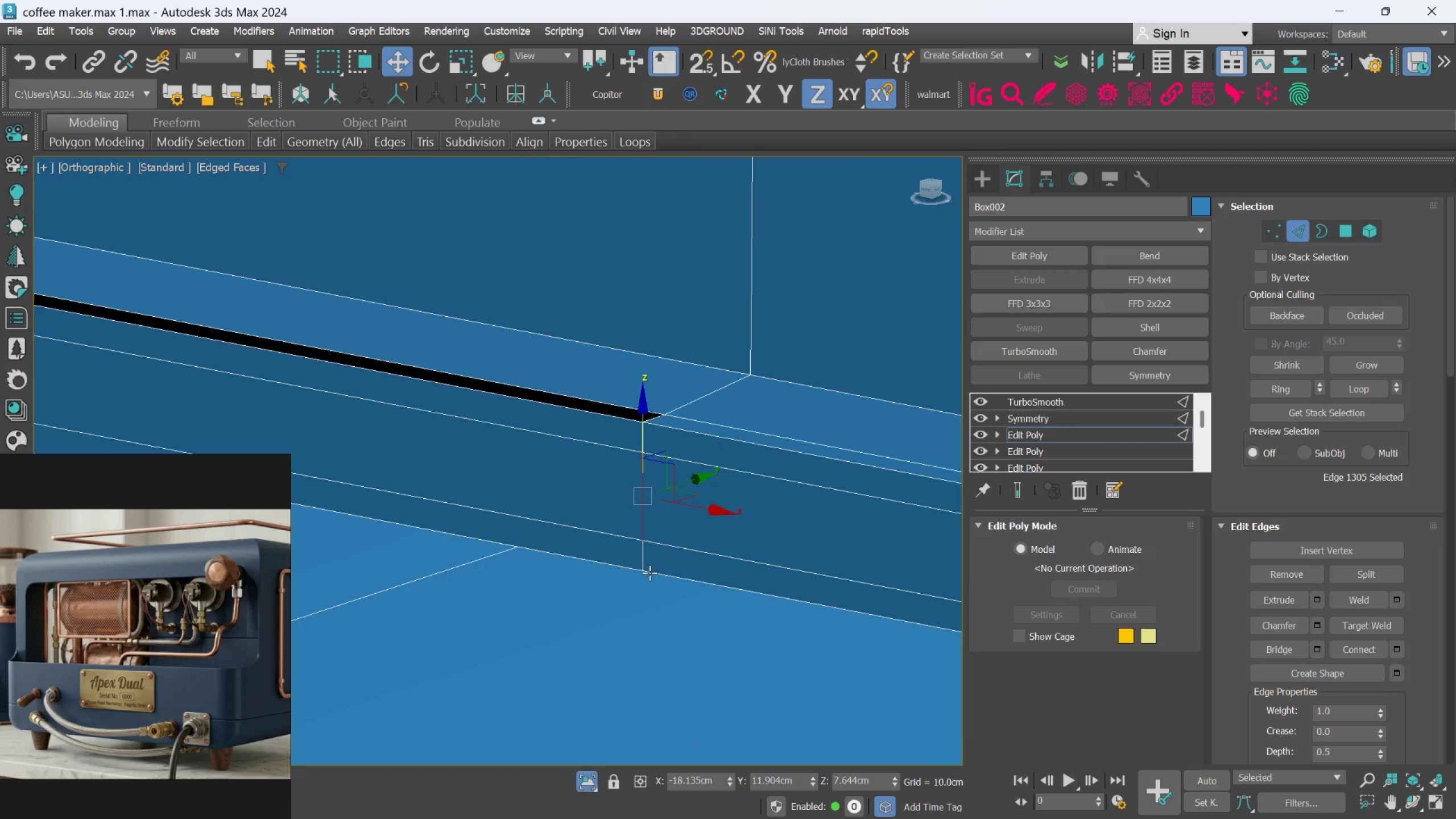 
hold_key(key=AltLeft, duration=0.88)
 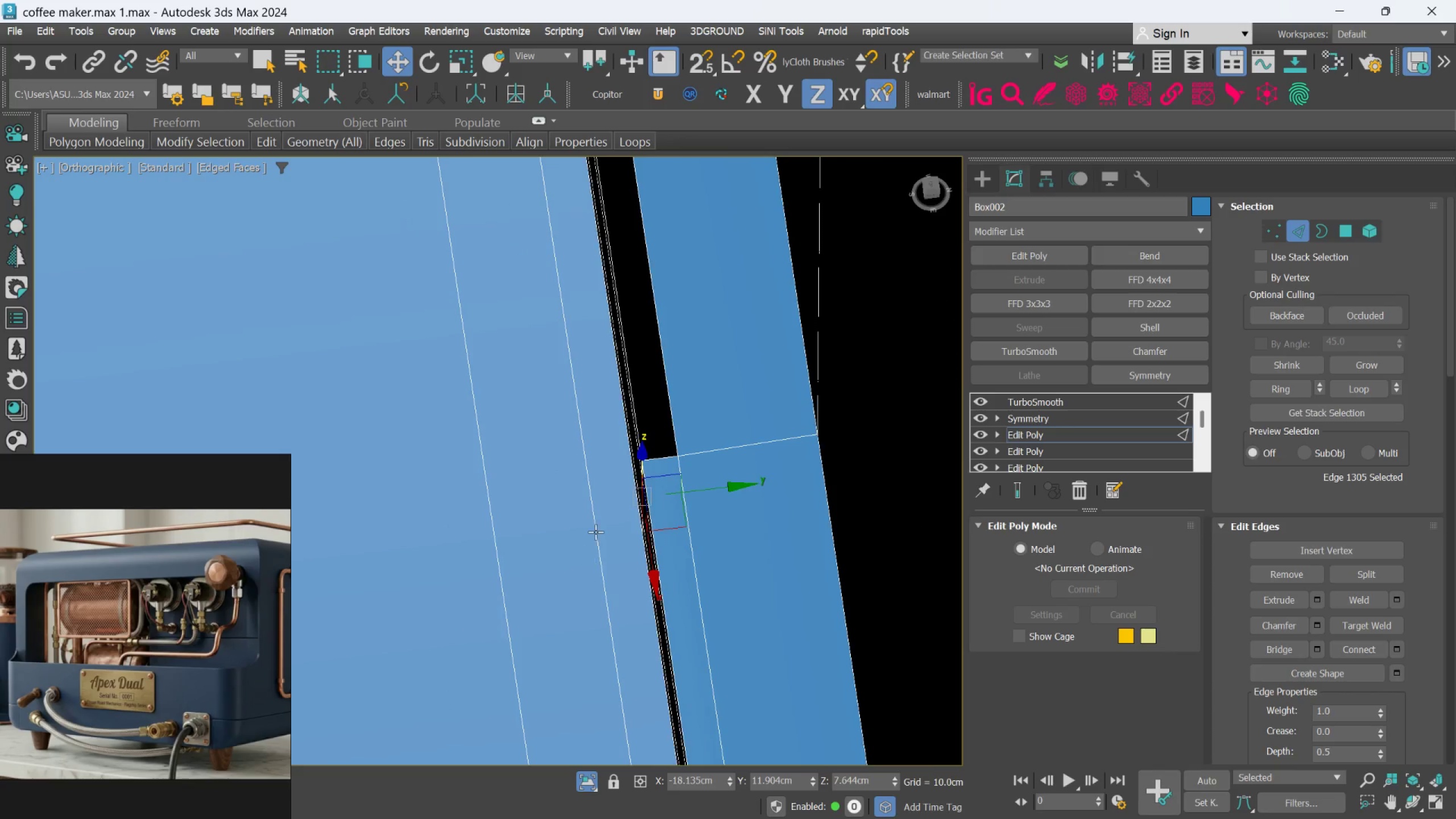 
hold_key(key=AltLeft, duration=1.52)
 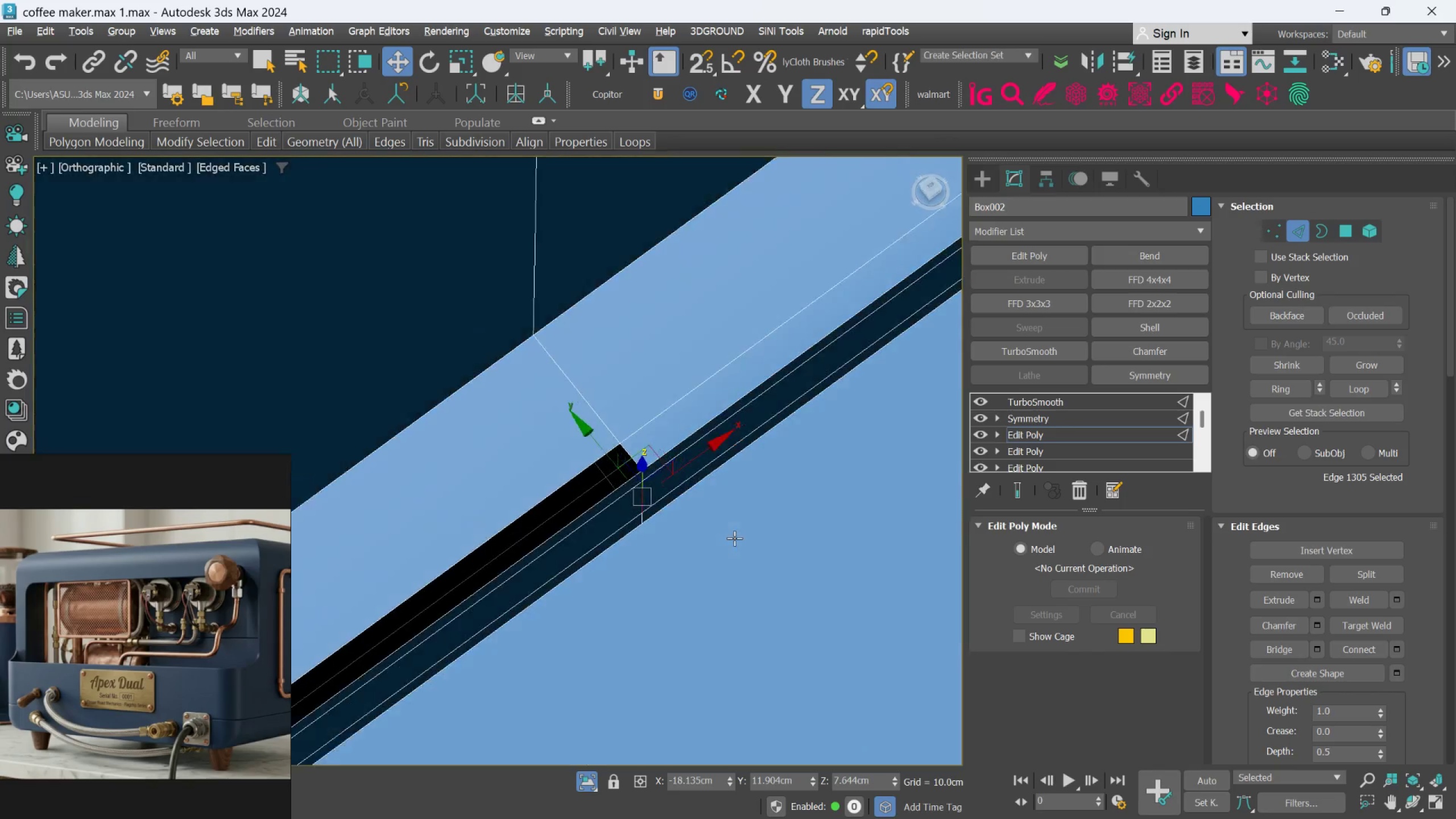 
hold_key(key=AltLeft, duration=1.5)
 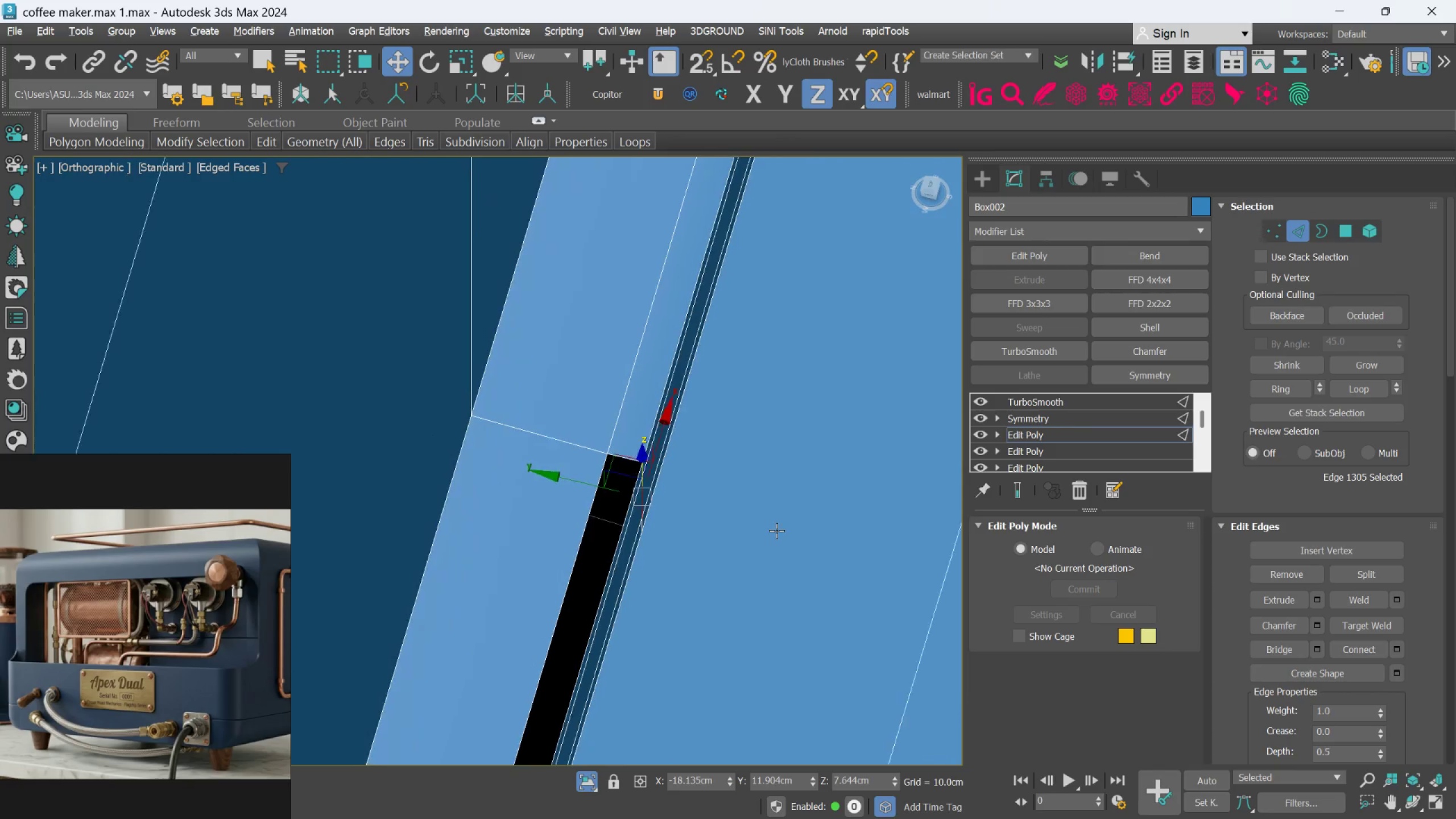 
hold_key(key=AltLeft, duration=1.5)
 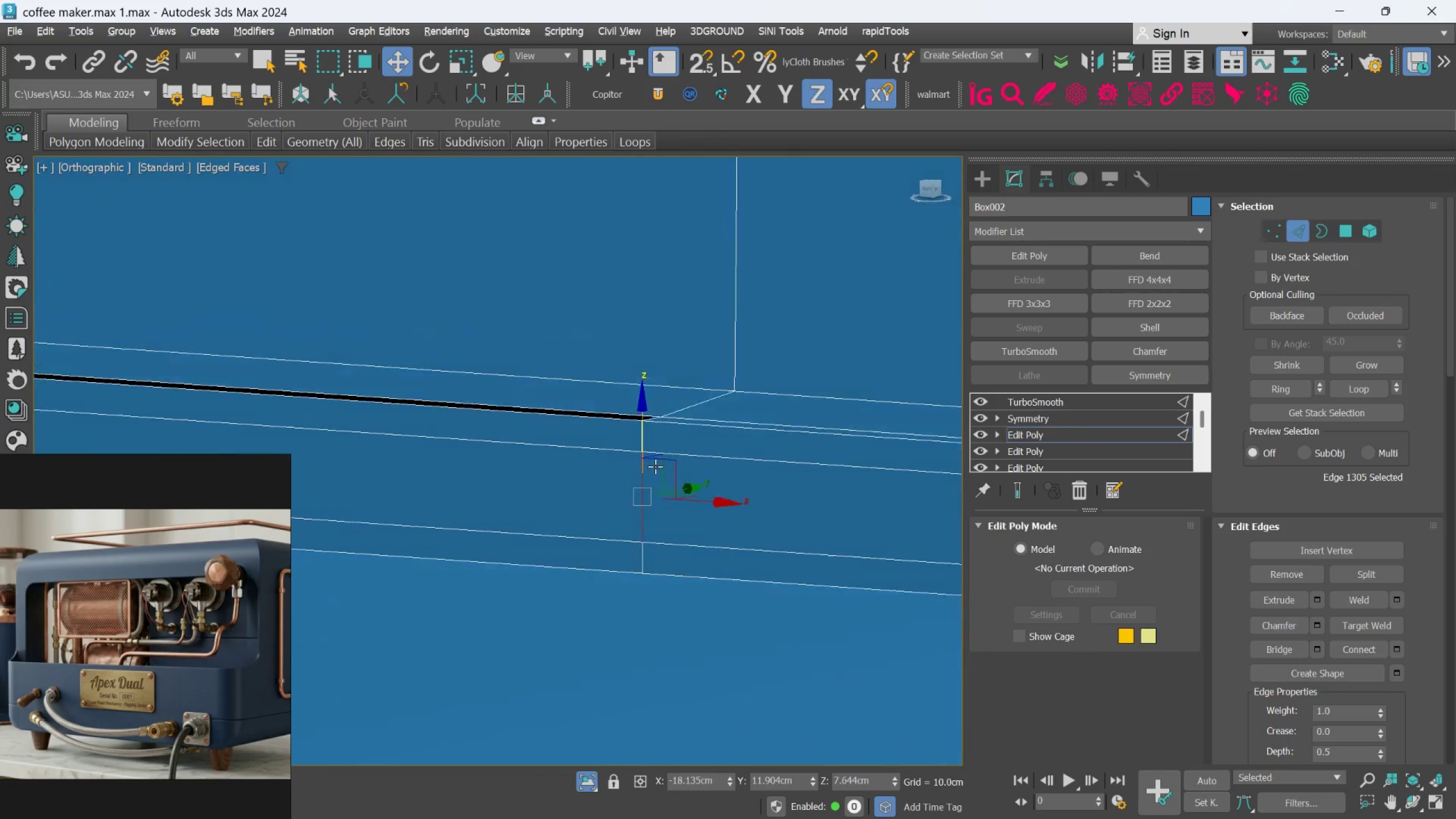 
hold_key(key=AltLeft, duration=1.48)
 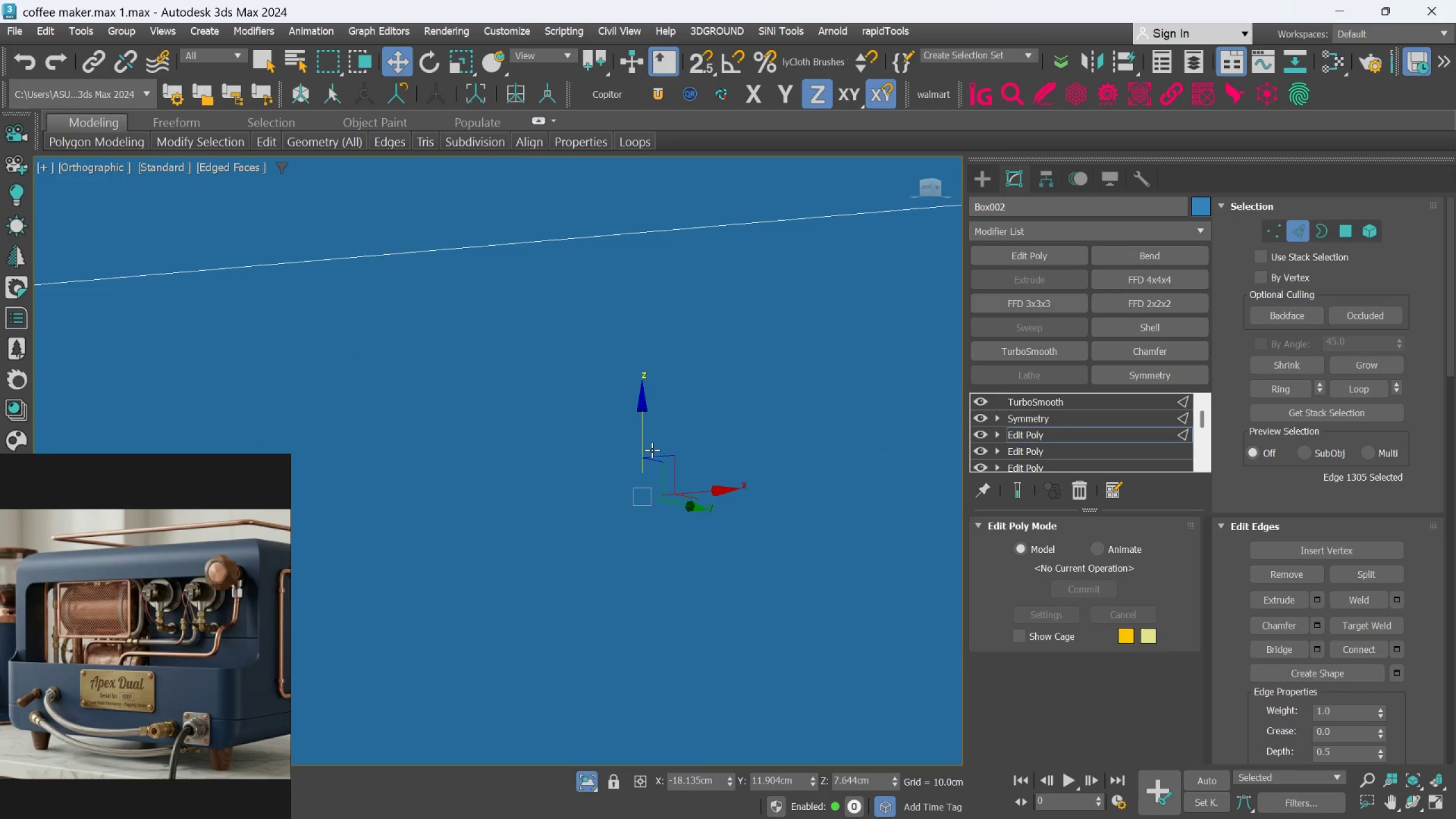 
key(Alt+AltLeft)
 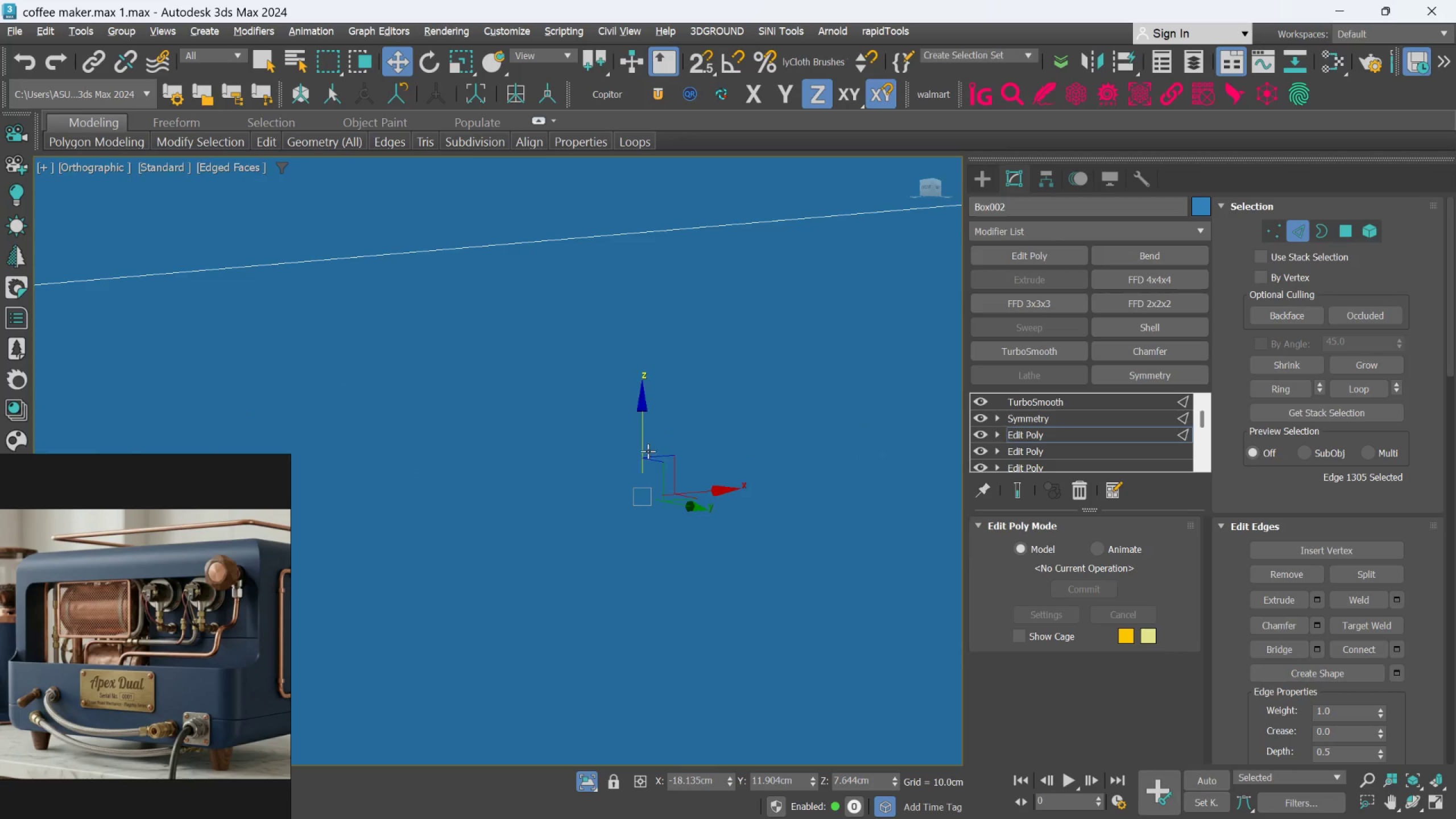 
key(Alt+X)
 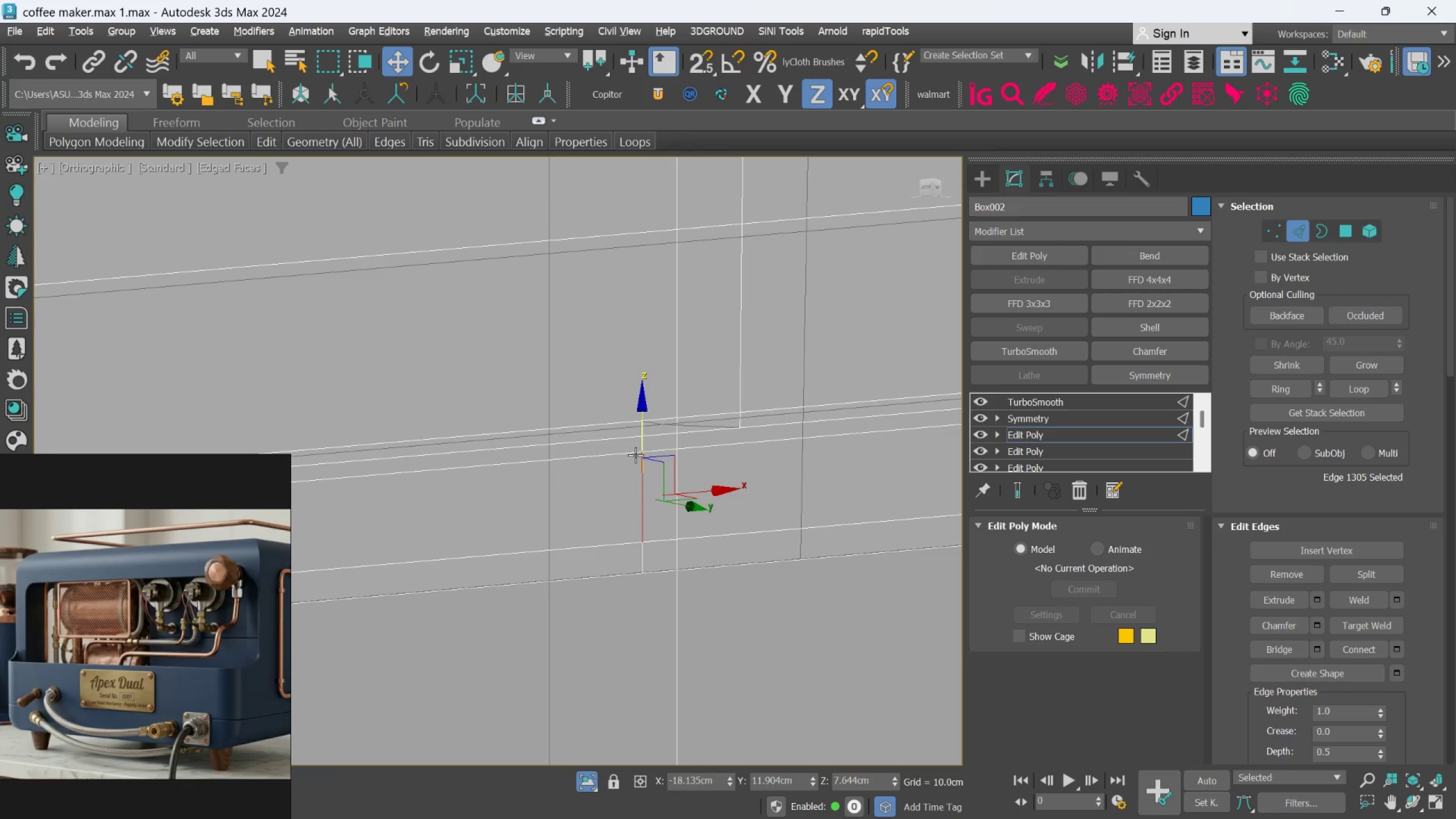 
hold_key(key=AltLeft, duration=1.12)
 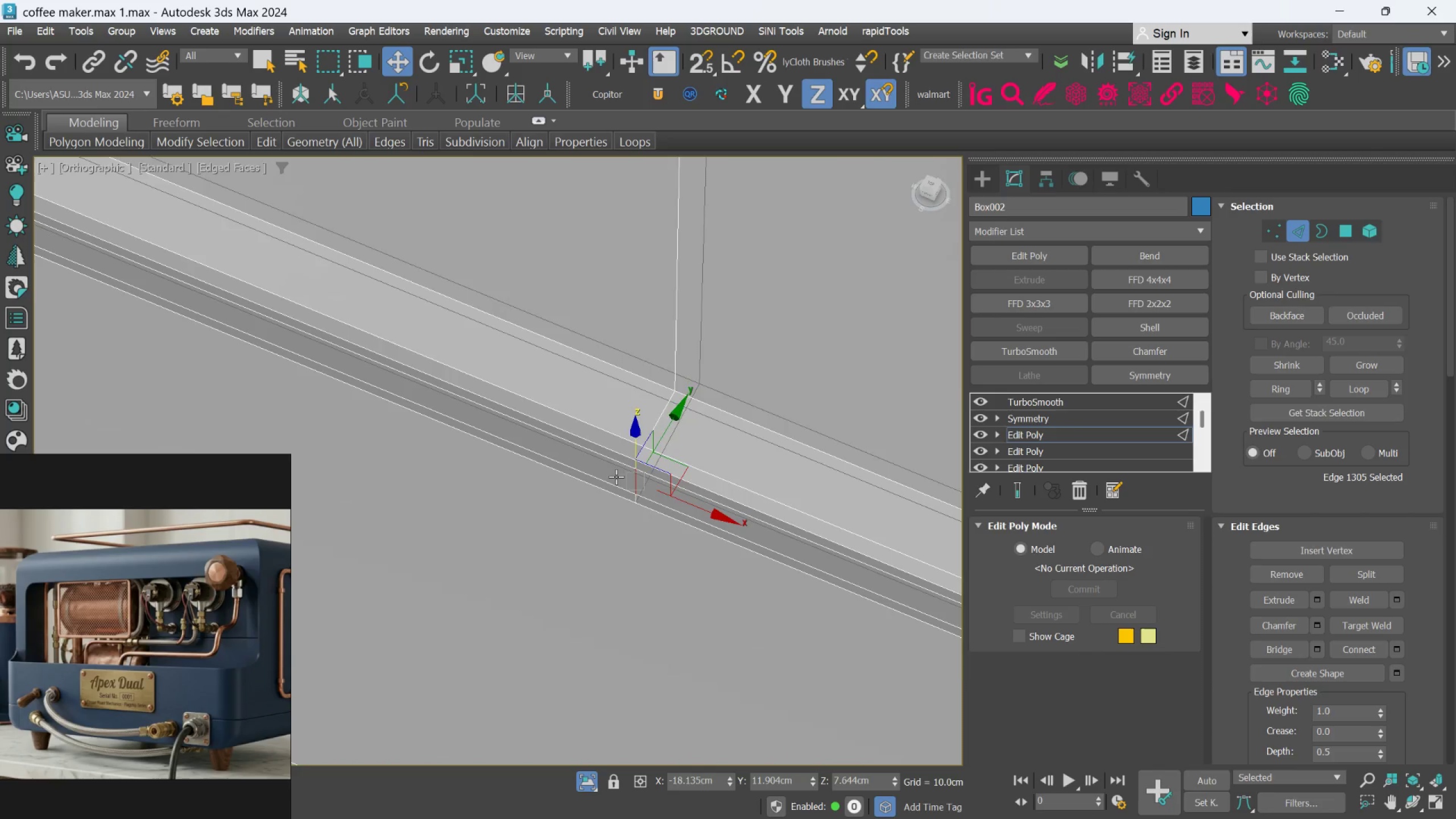 
scroll: coordinate [628, 469], scroll_direction: down, amount: 2.0
 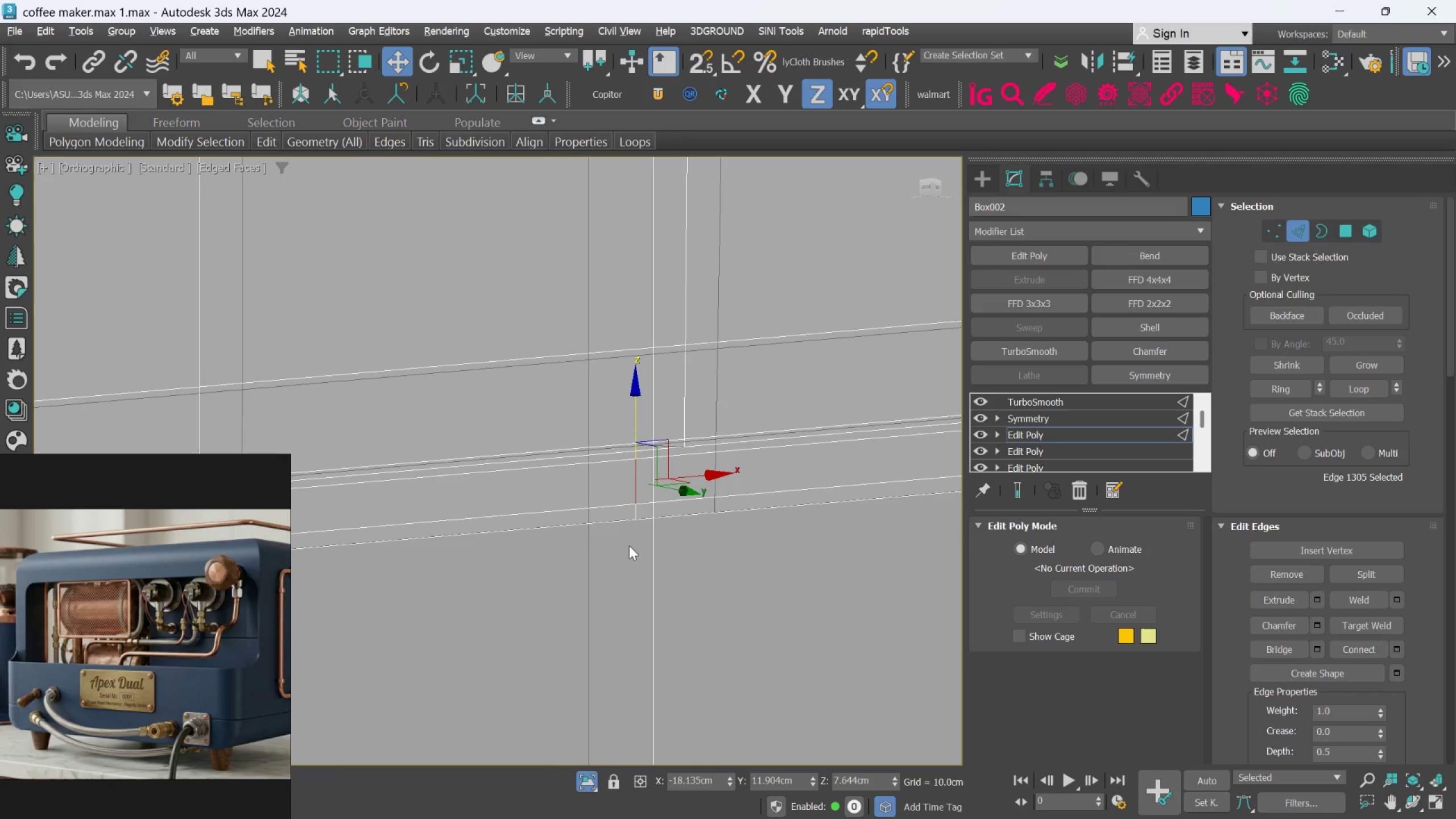 
hold_key(key=AltLeft, duration=1.52)
 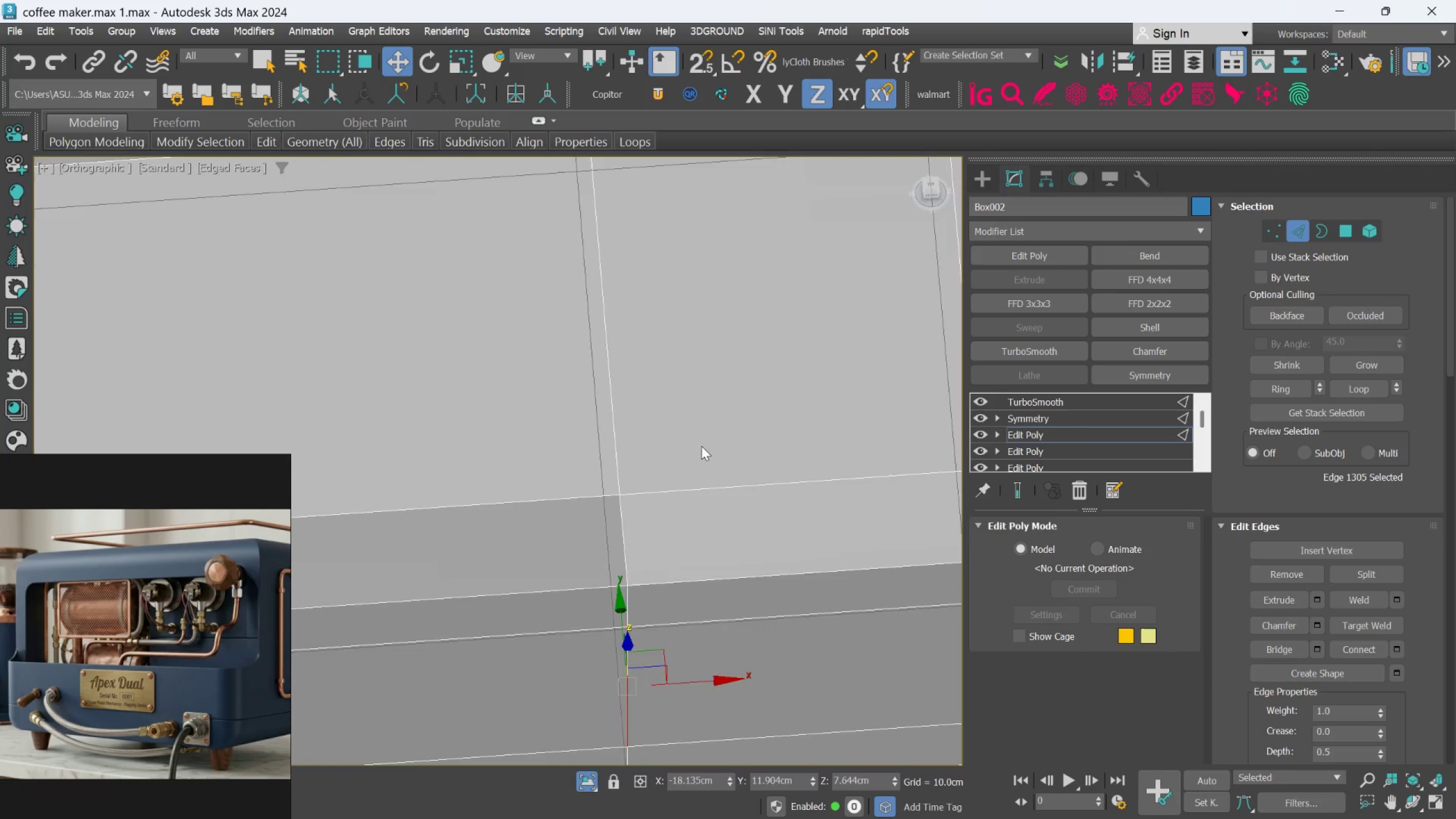 
scroll: coordinate [666, 438], scroll_direction: up, amount: 5.0
 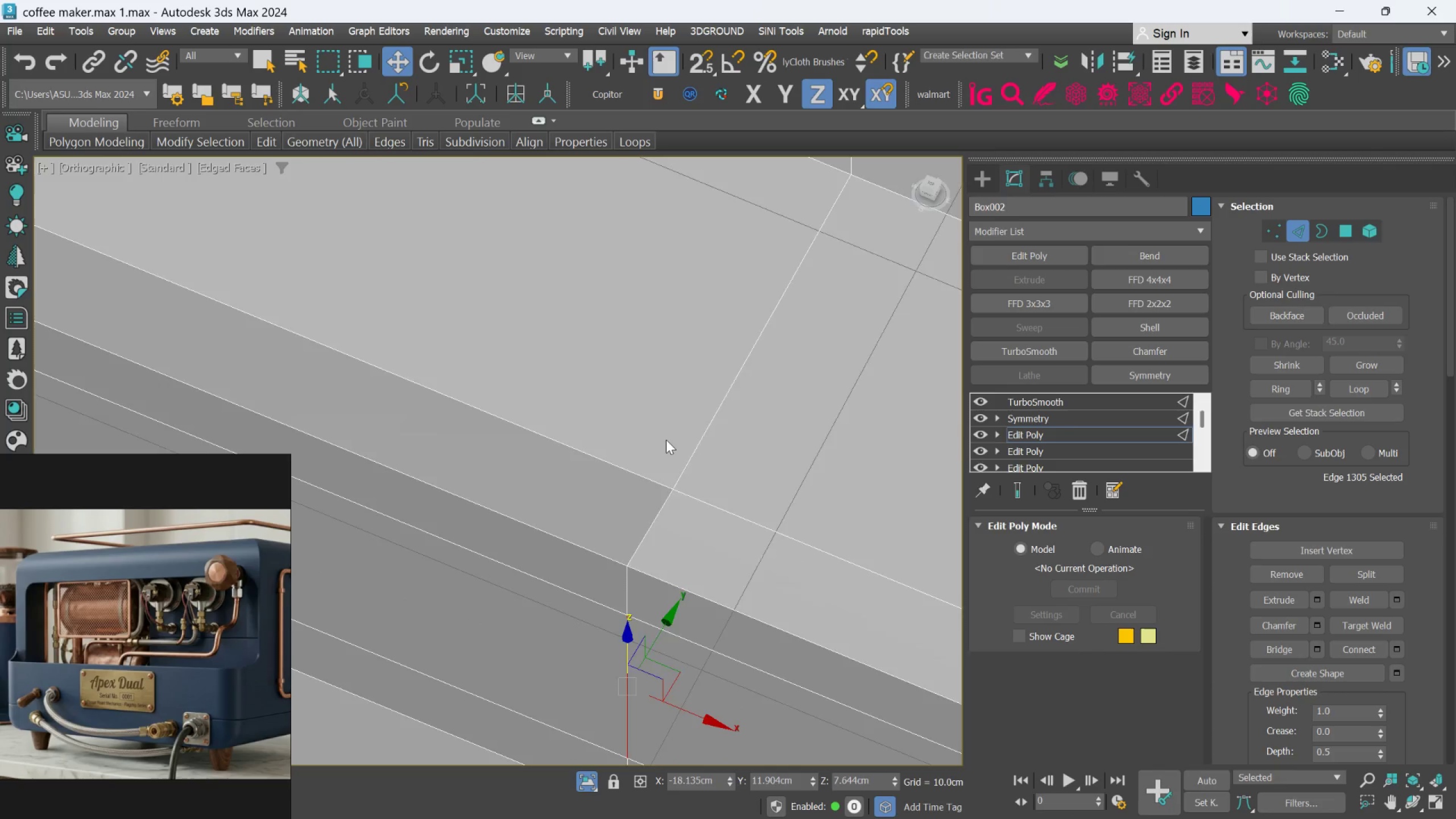 
hold_key(key=AltLeft, duration=0.81)
 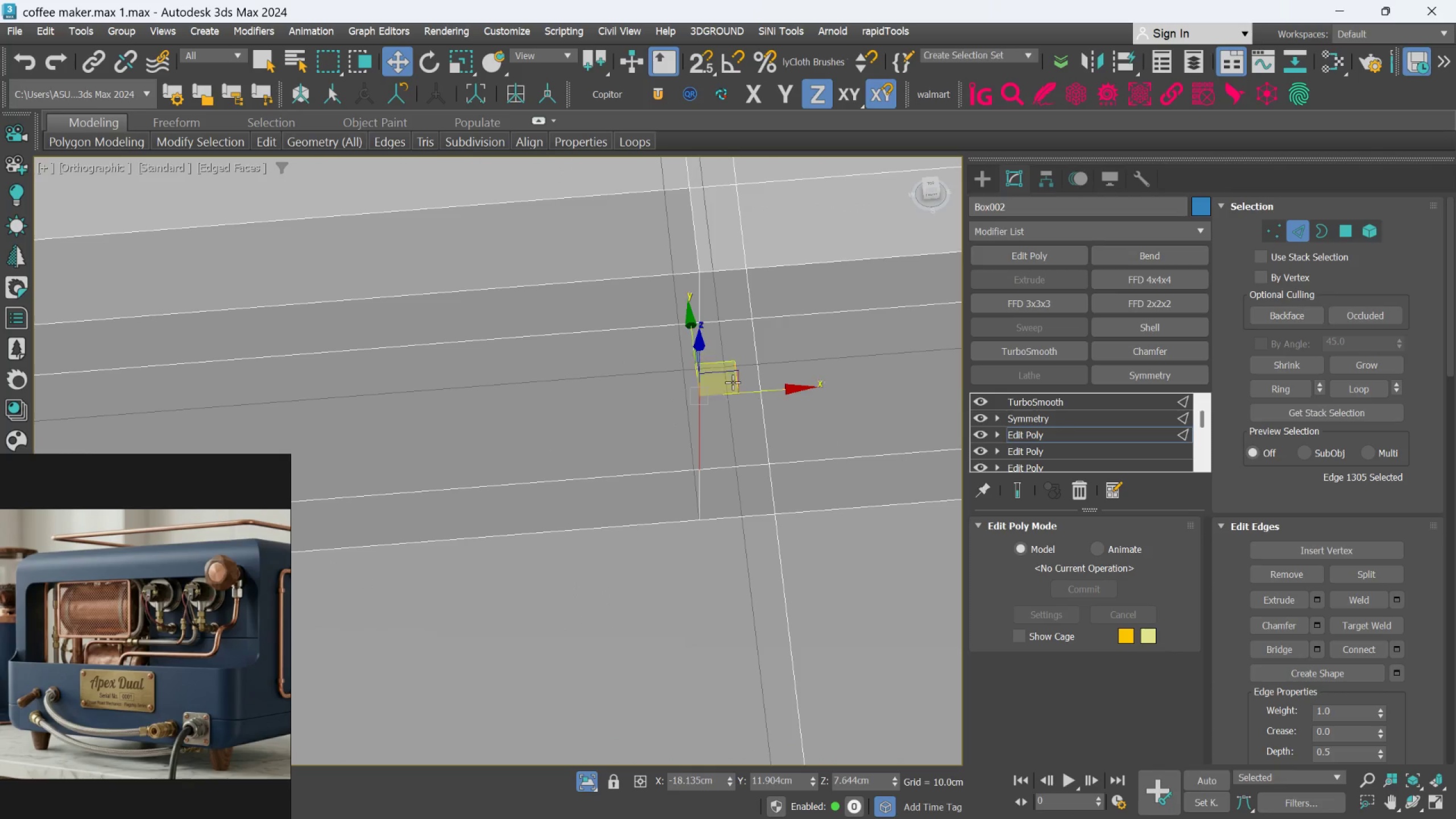 
hold_key(key=AltLeft, duration=1.5)
 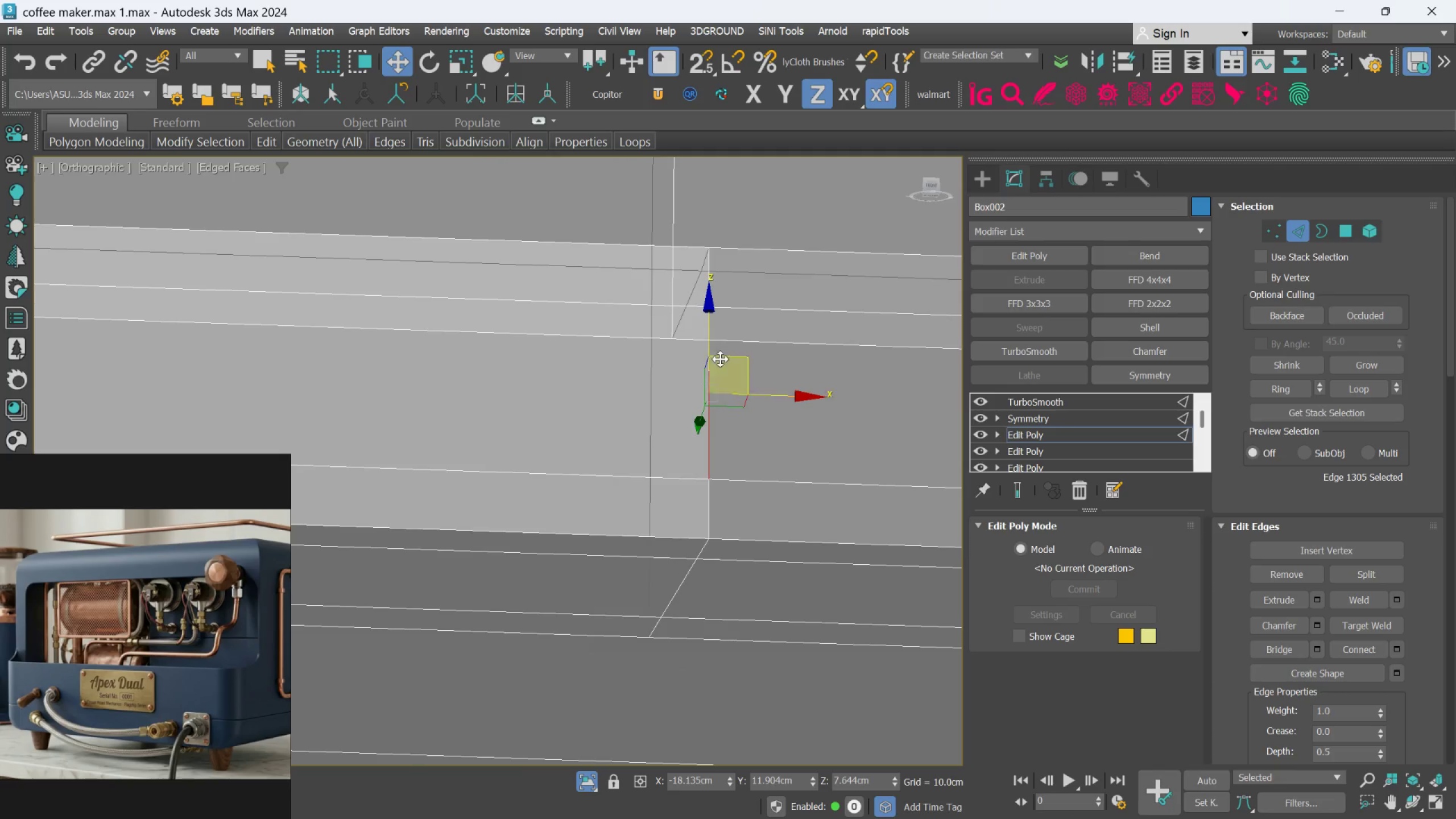 
scroll: coordinate [732, 386], scroll_direction: down, amount: 1.0
 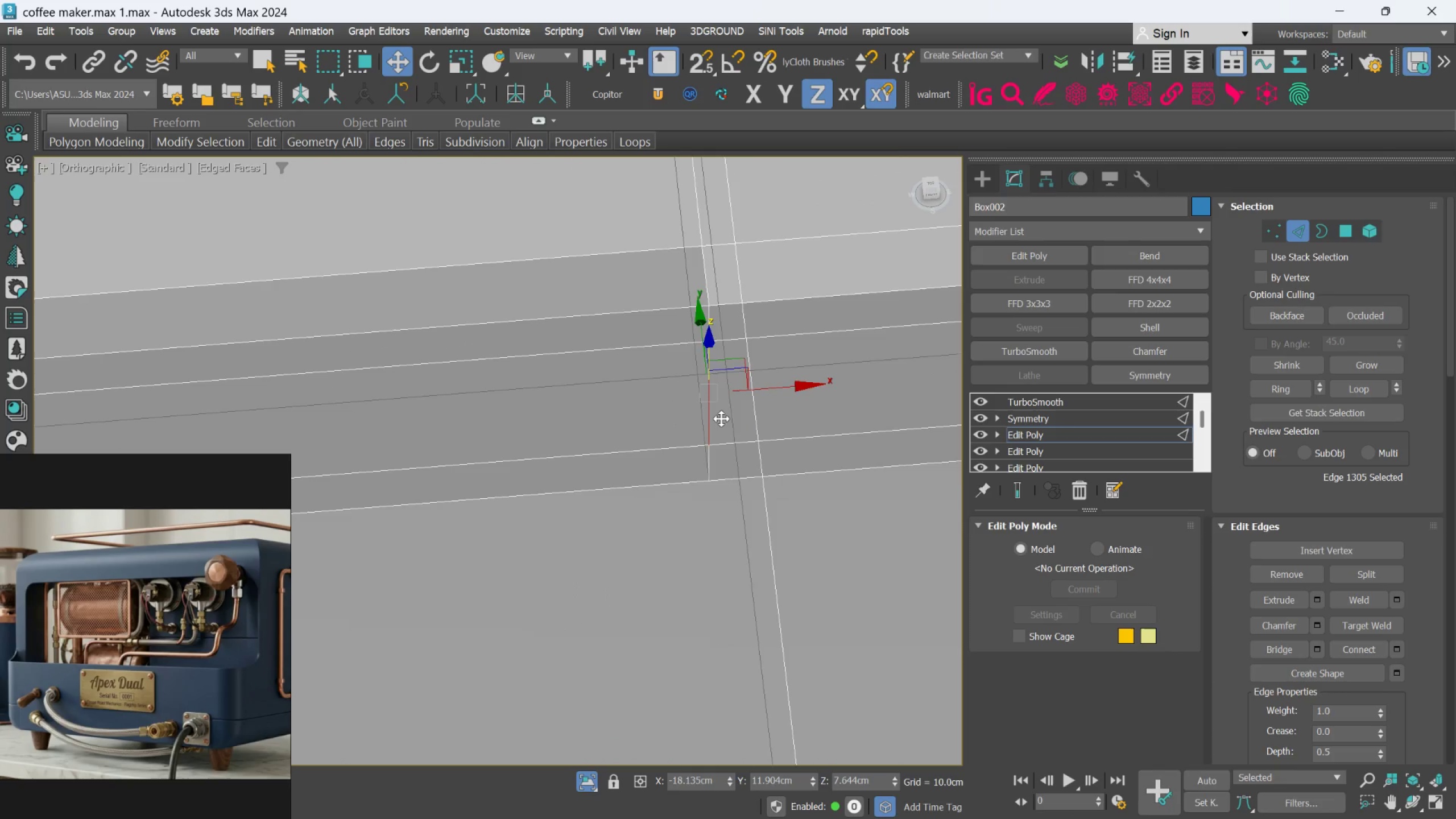 
hold_key(key=AltLeft, duration=0.33)
 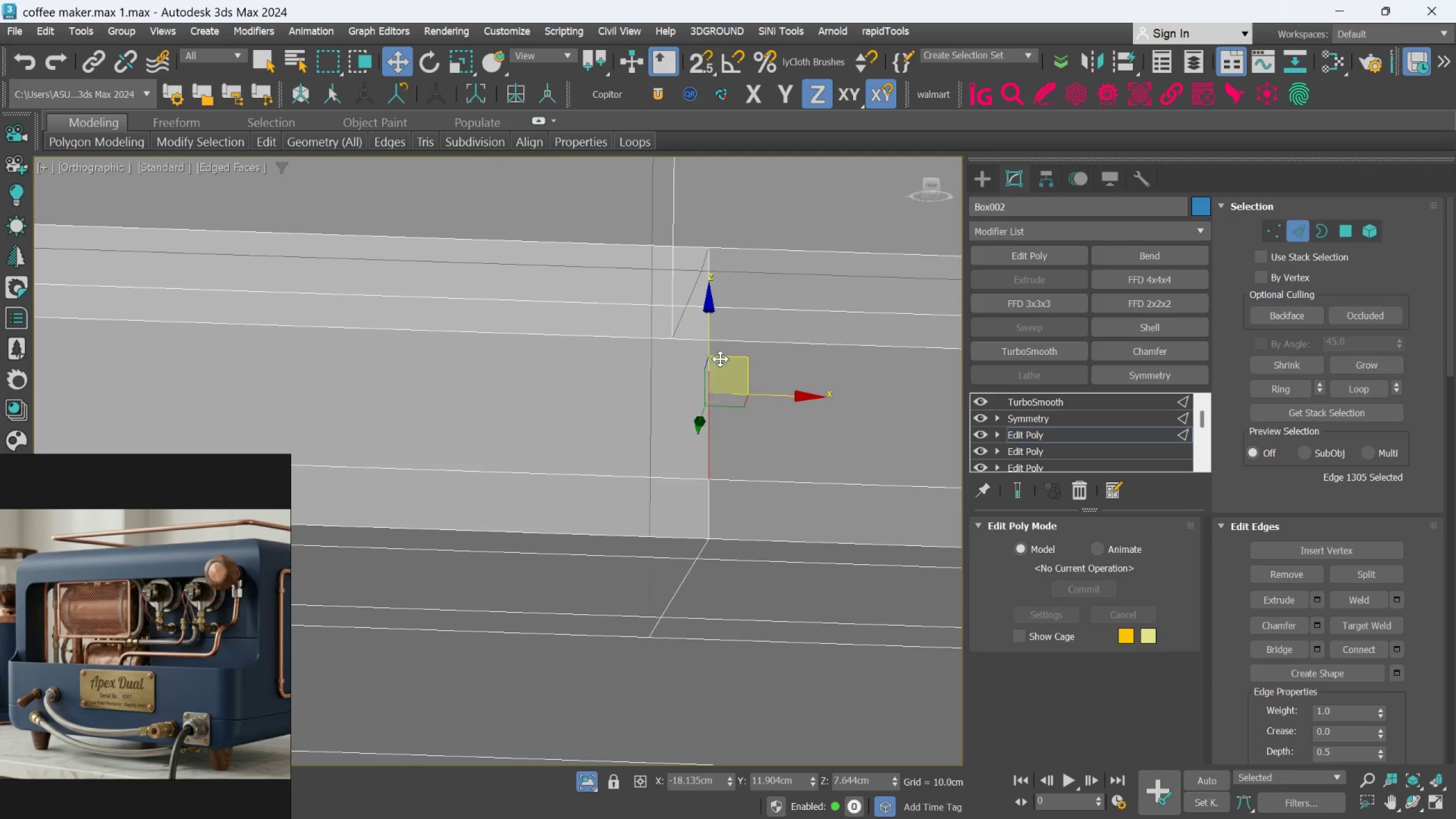 
hold_key(key=AltLeft, duration=0.48)
 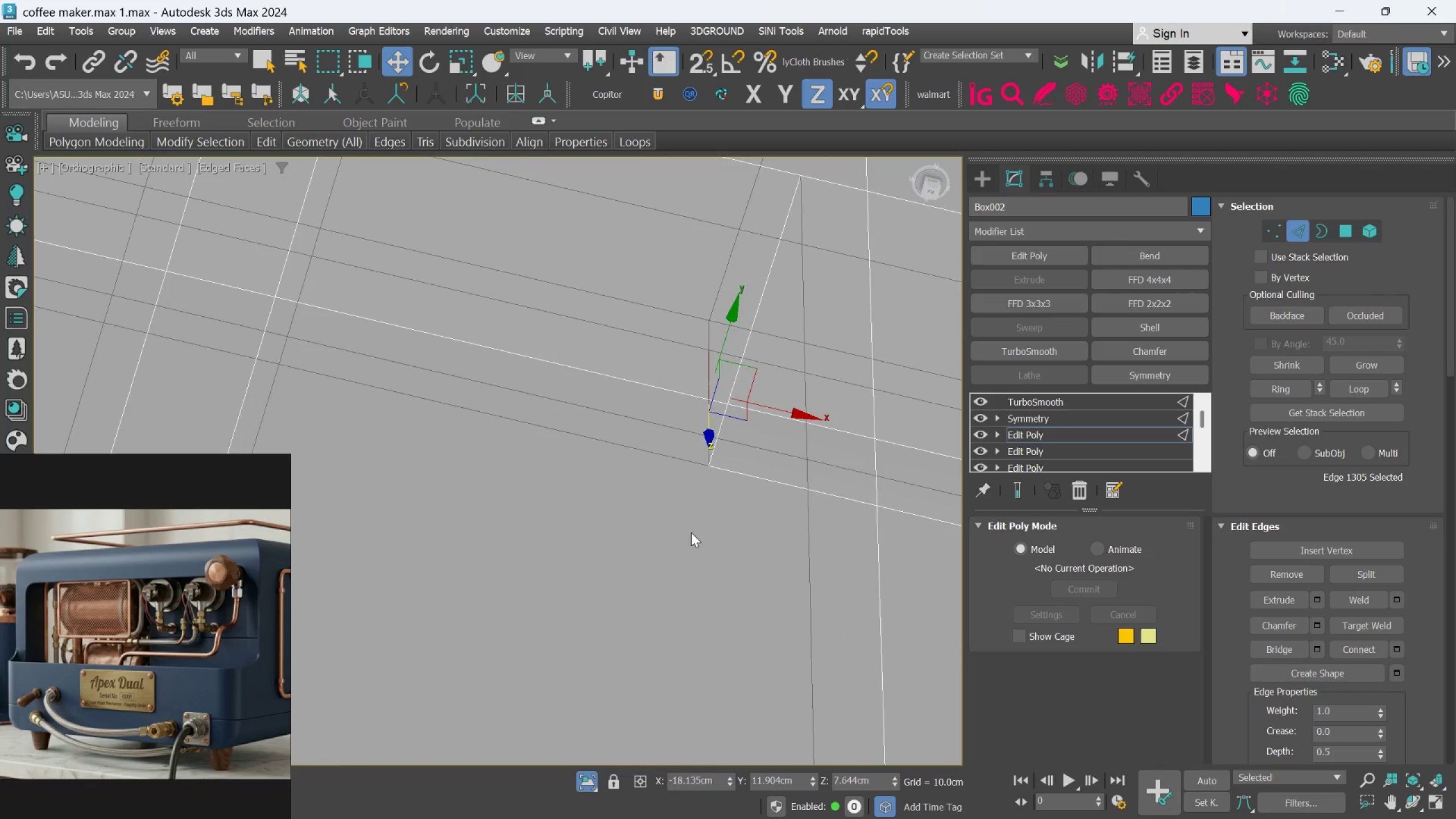 
scroll: coordinate [690, 532], scroll_direction: down, amount: 4.0
 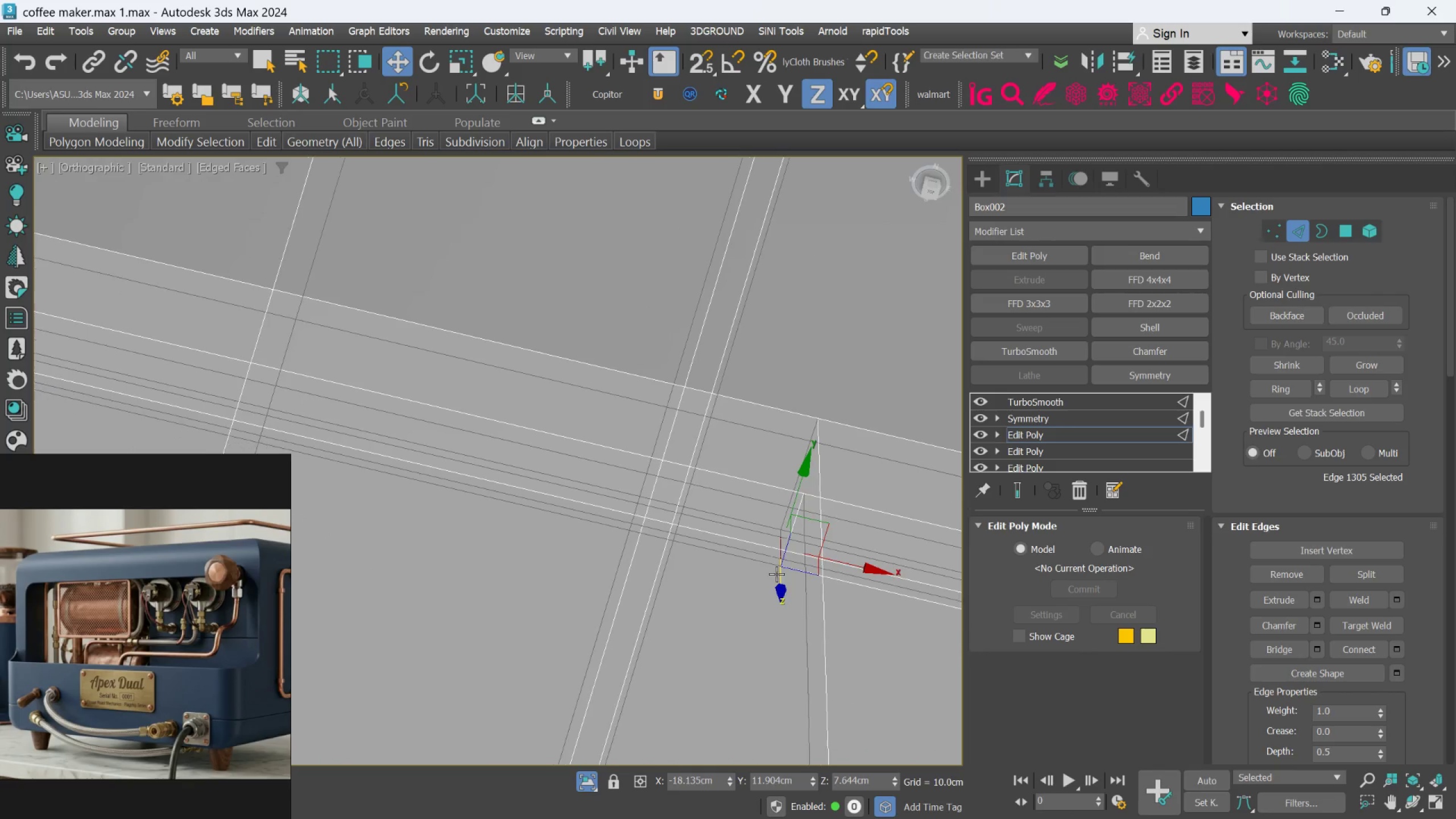 
hold_key(key=AltLeft, duration=1.53)
 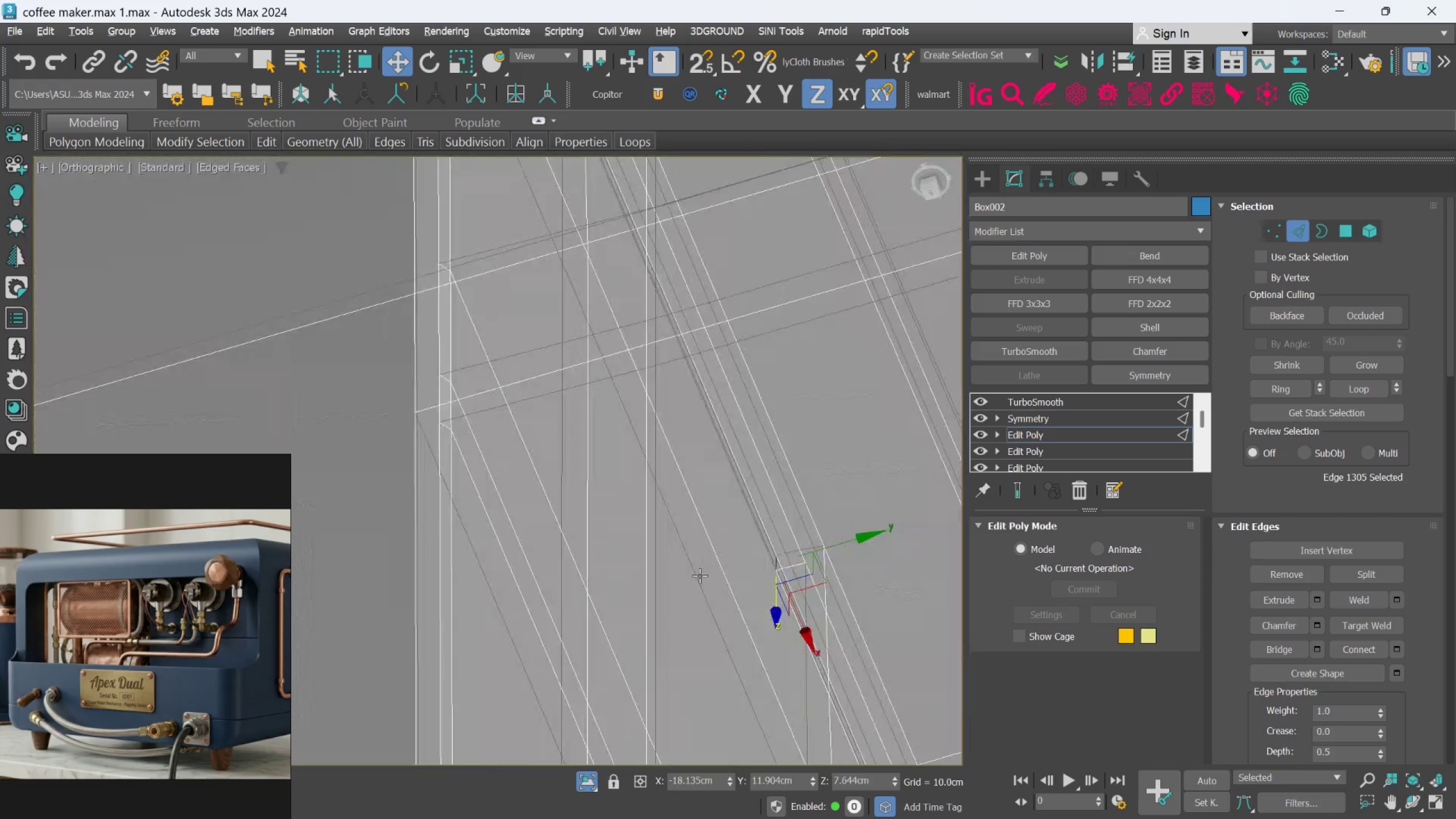 
scroll: coordinate [773, 570], scroll_direction: down, amount: 3.0
 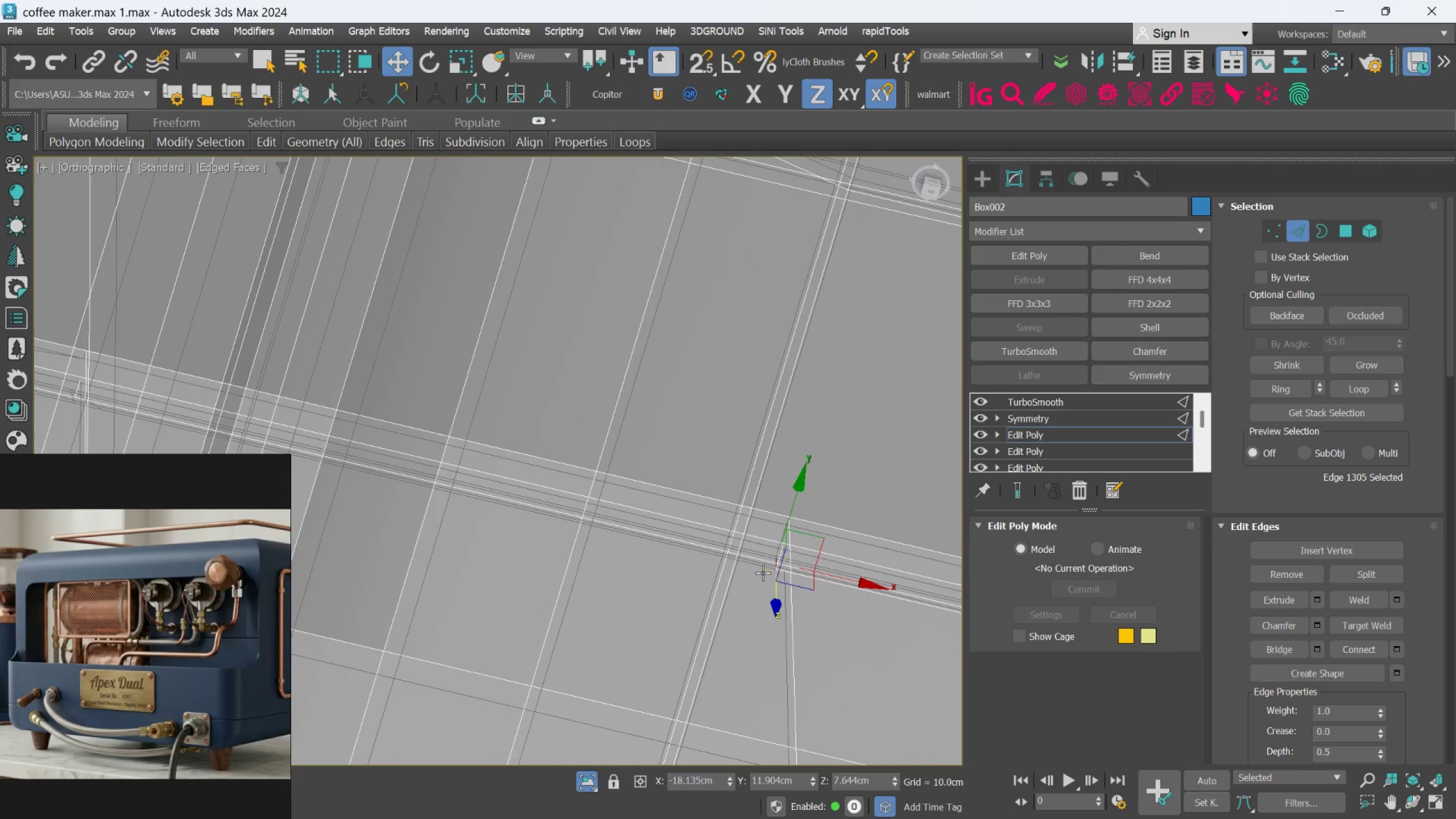 
hold_key(key=AltLeft, duration=0.94)
 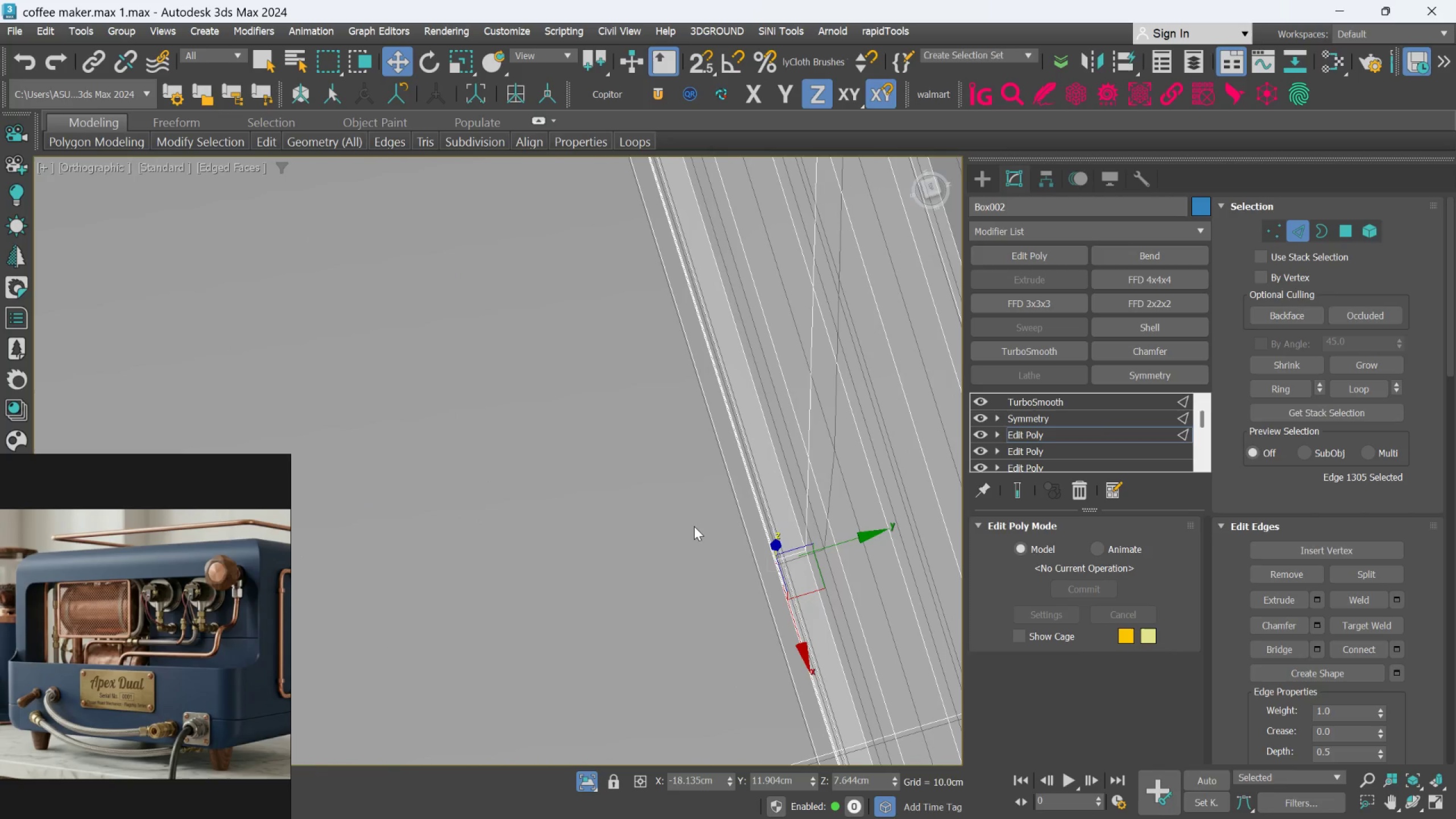 
key(T)
 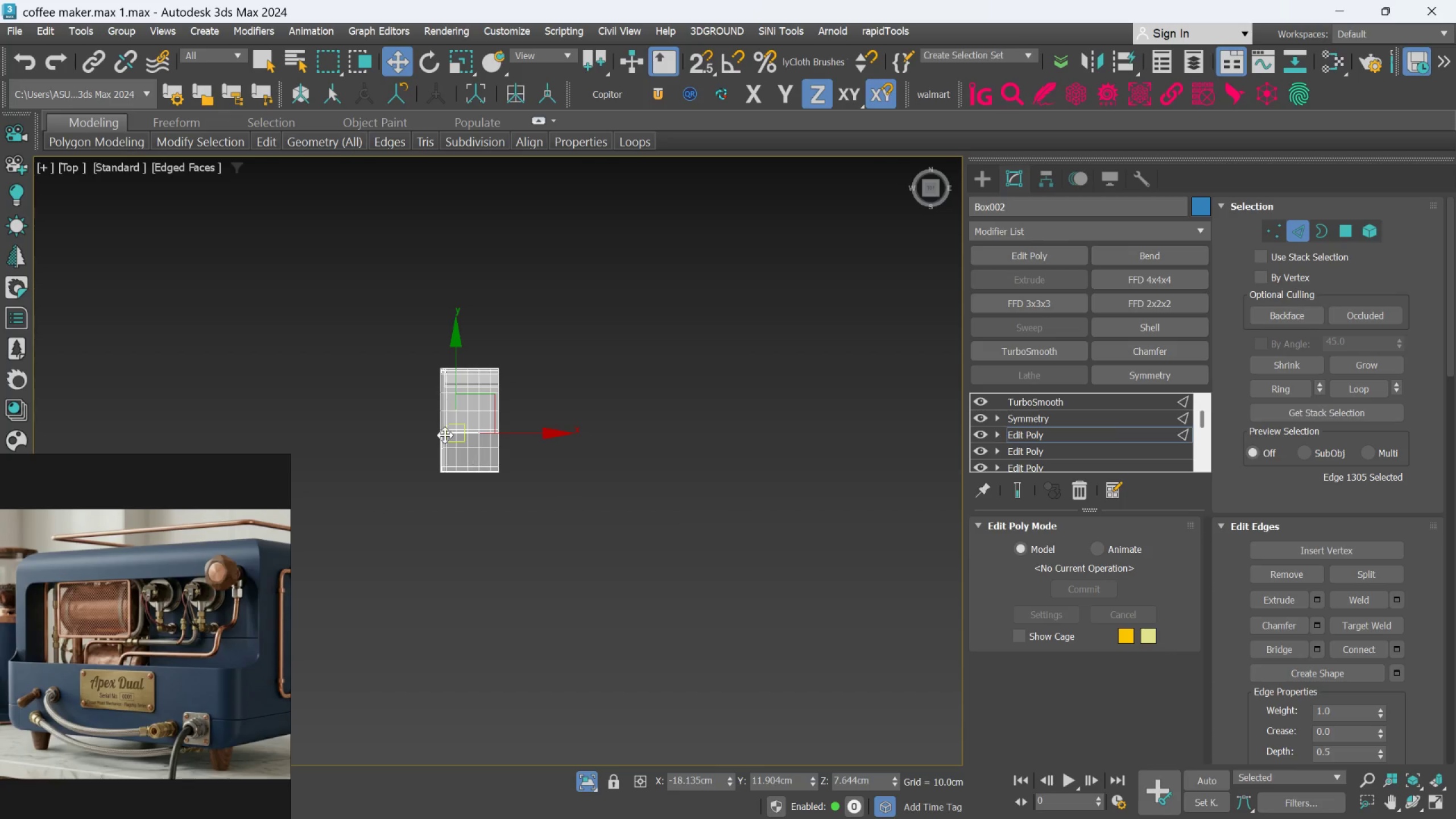 
scroll: coordinate [595, 425], scroll_direction: up, amount: 17.0
 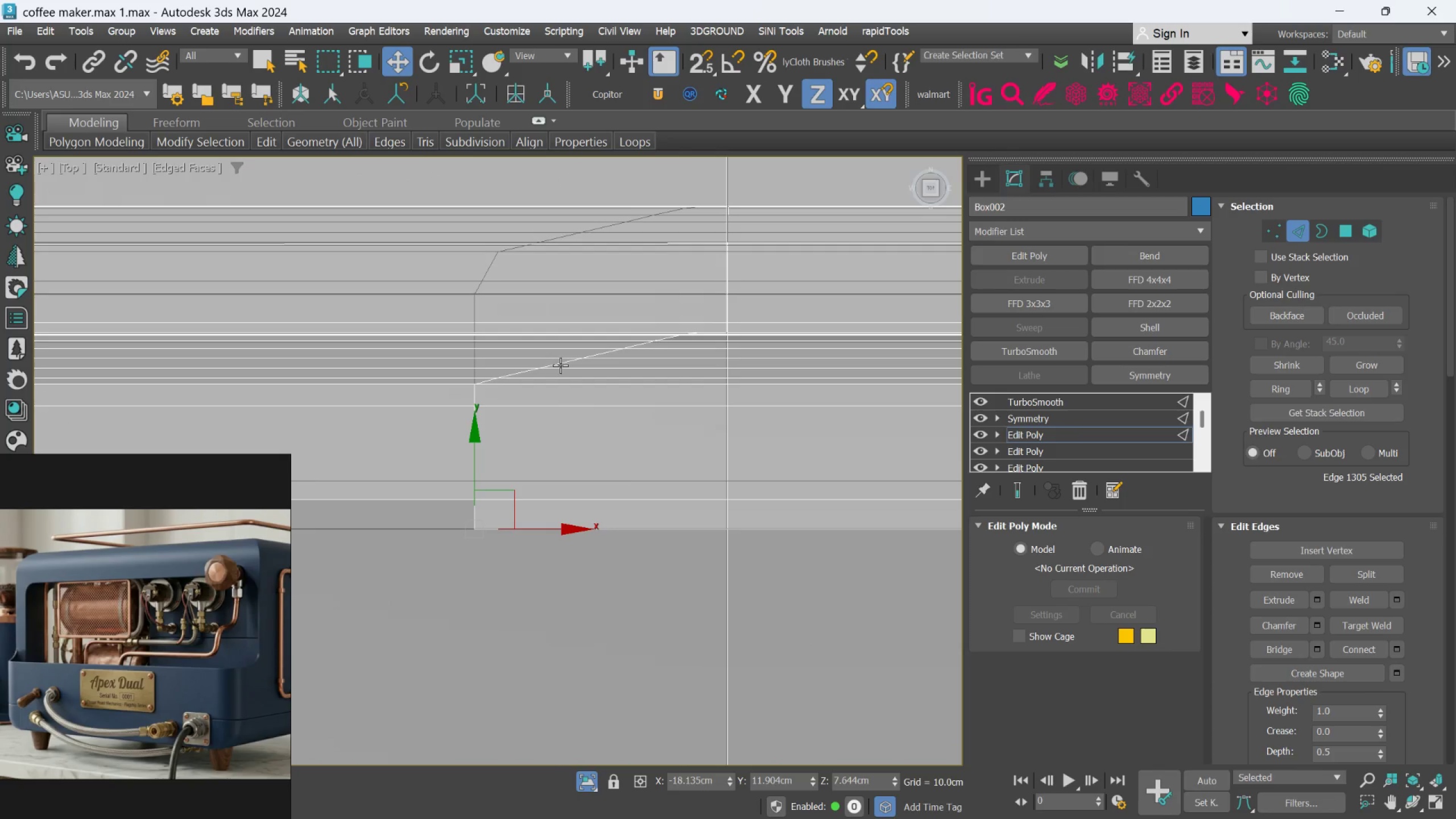 
double_click([560, 365])
 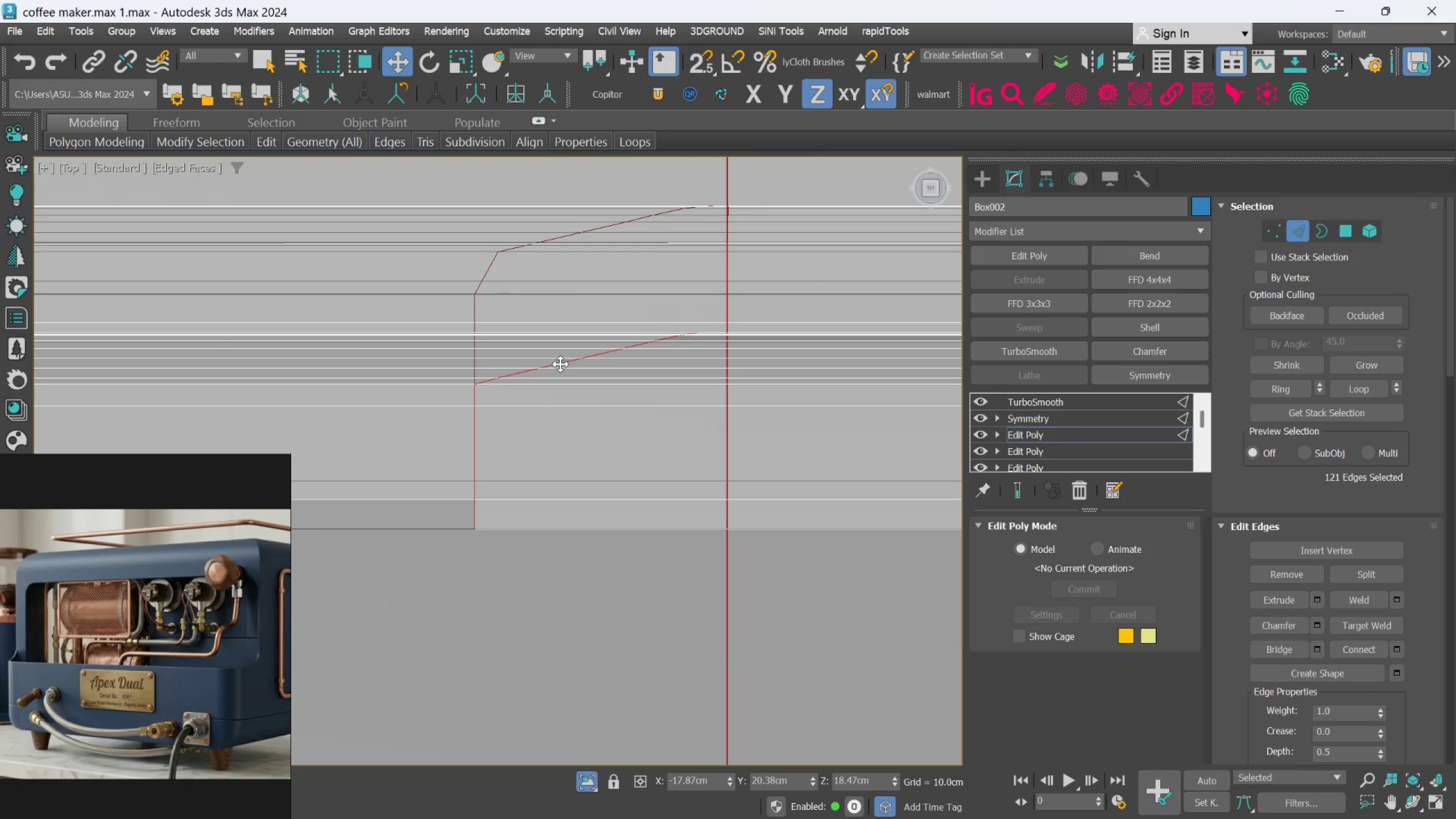 
scroll: coordinate [560, 364], scroll_direction: down, amount: 2.0
 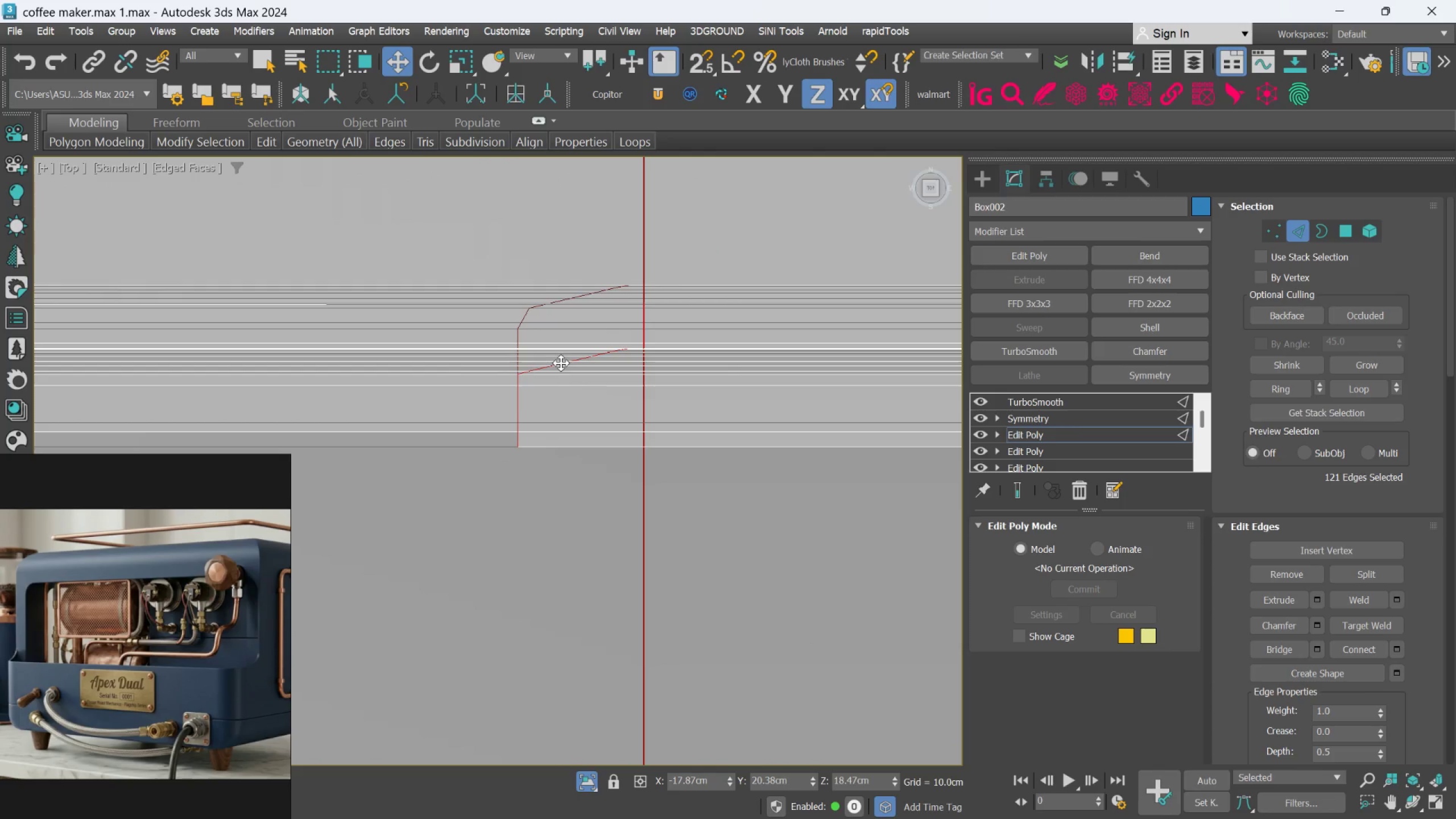 
hold_key(key=AltLeft, duration=0.7)
 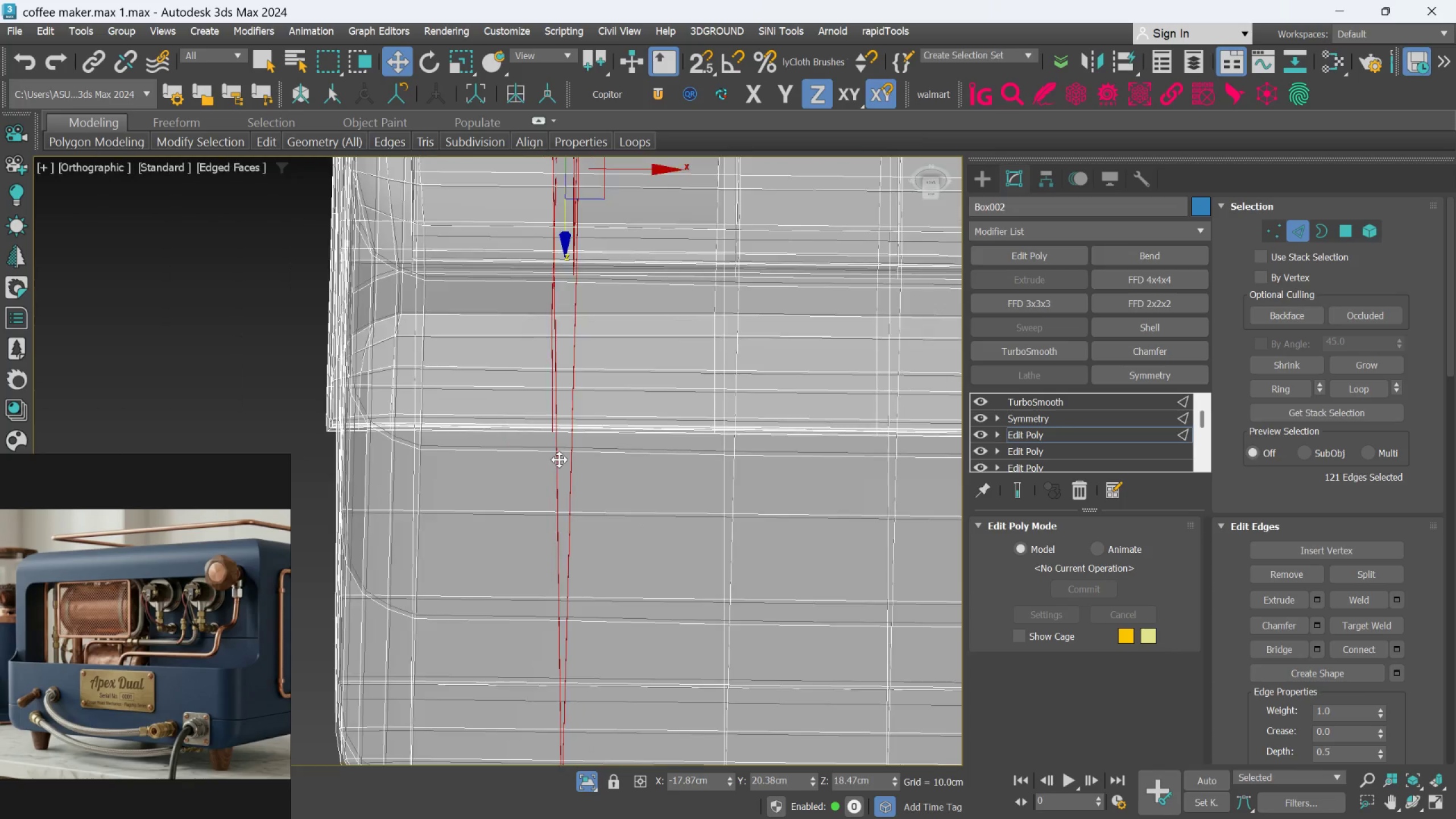 
hold_key(key=AltLeft, duration=0.88)
 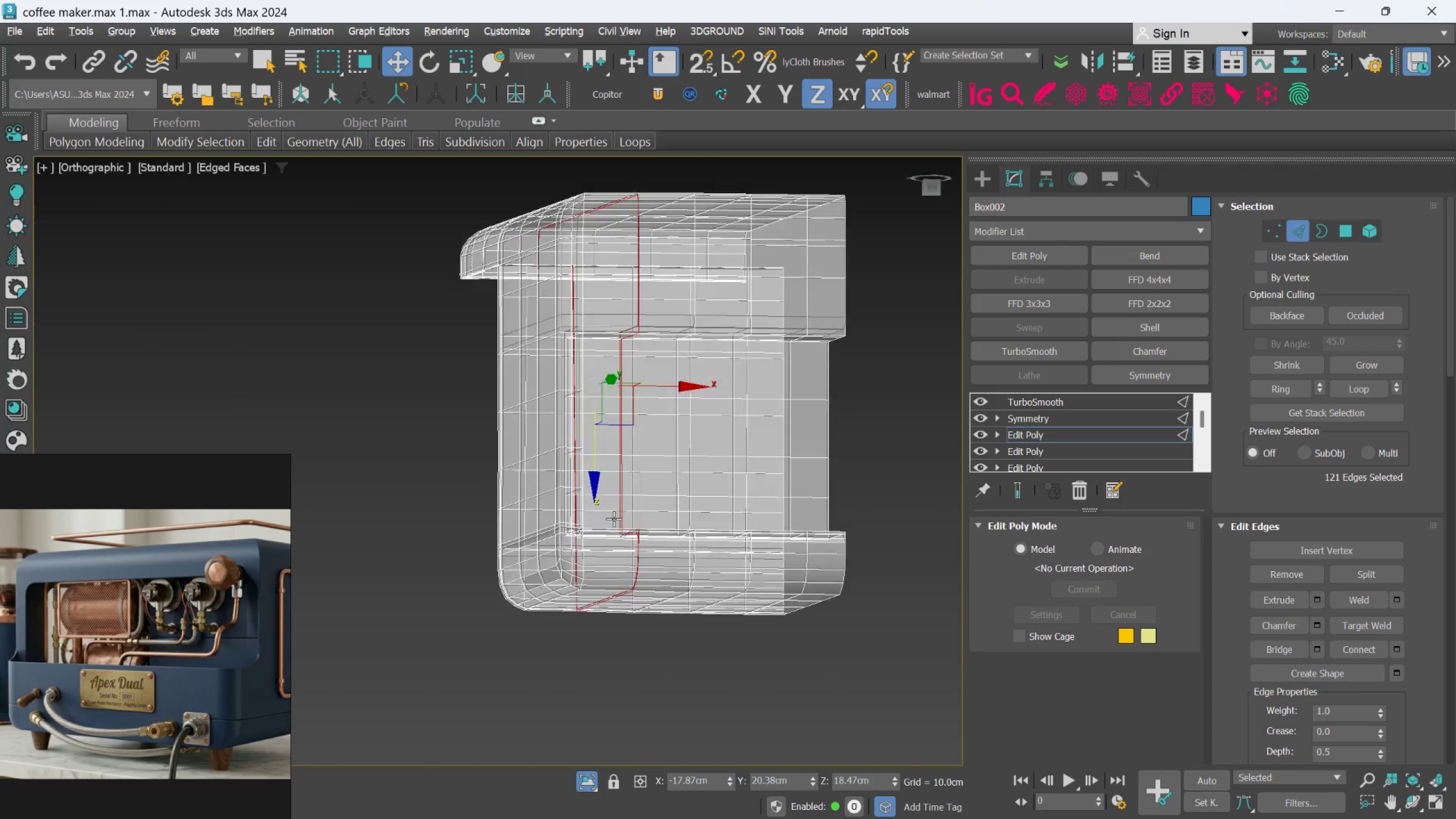 
scroll: coordinate [559, 452], scroll_direction: down, amount: 8.0
 